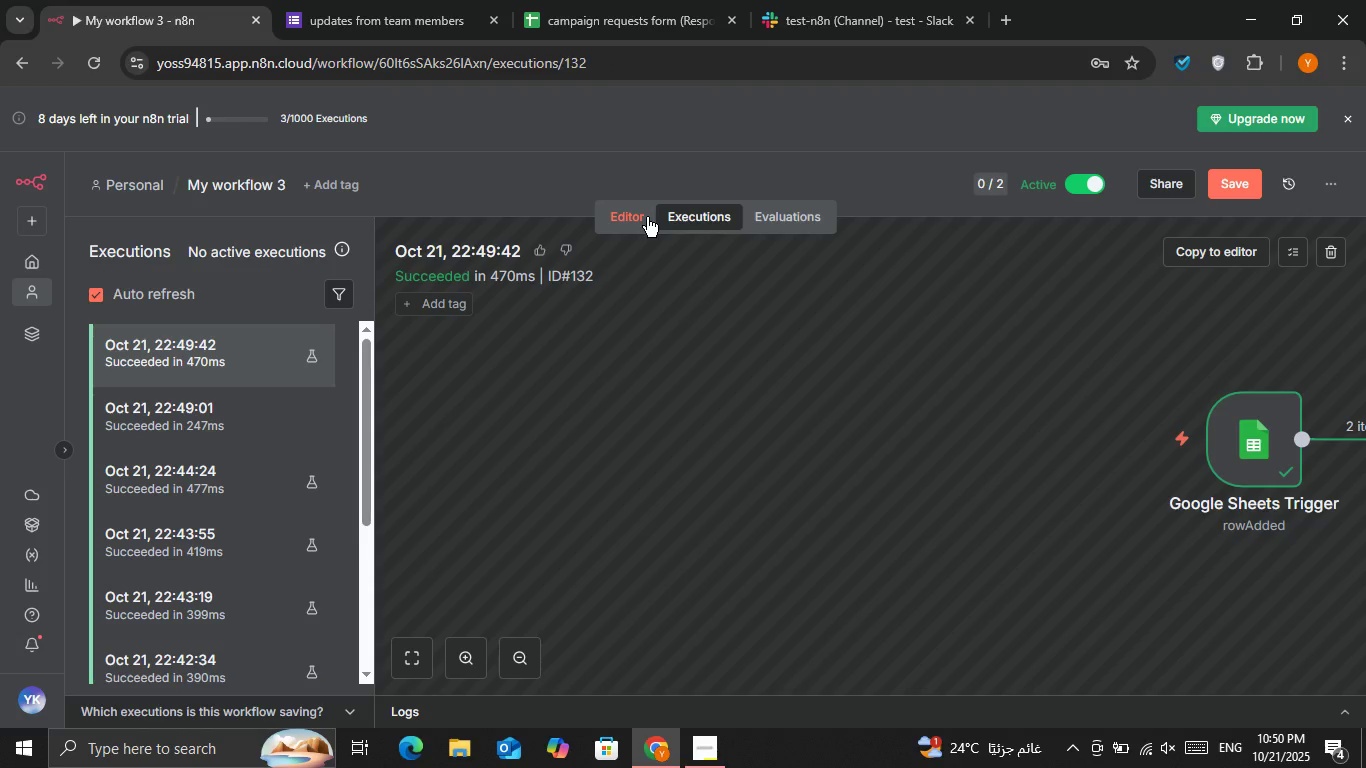 
left_click([647, 217])
 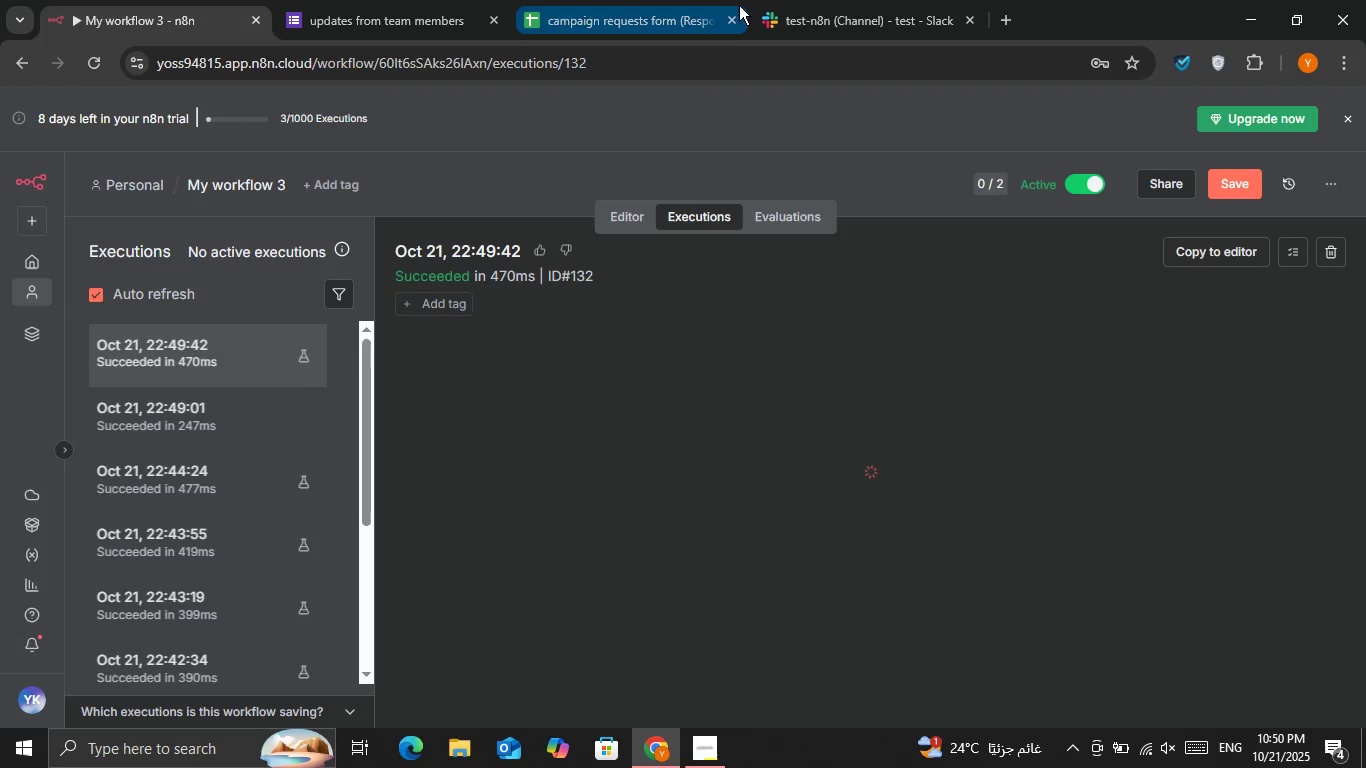 
left_click([781, 12])
 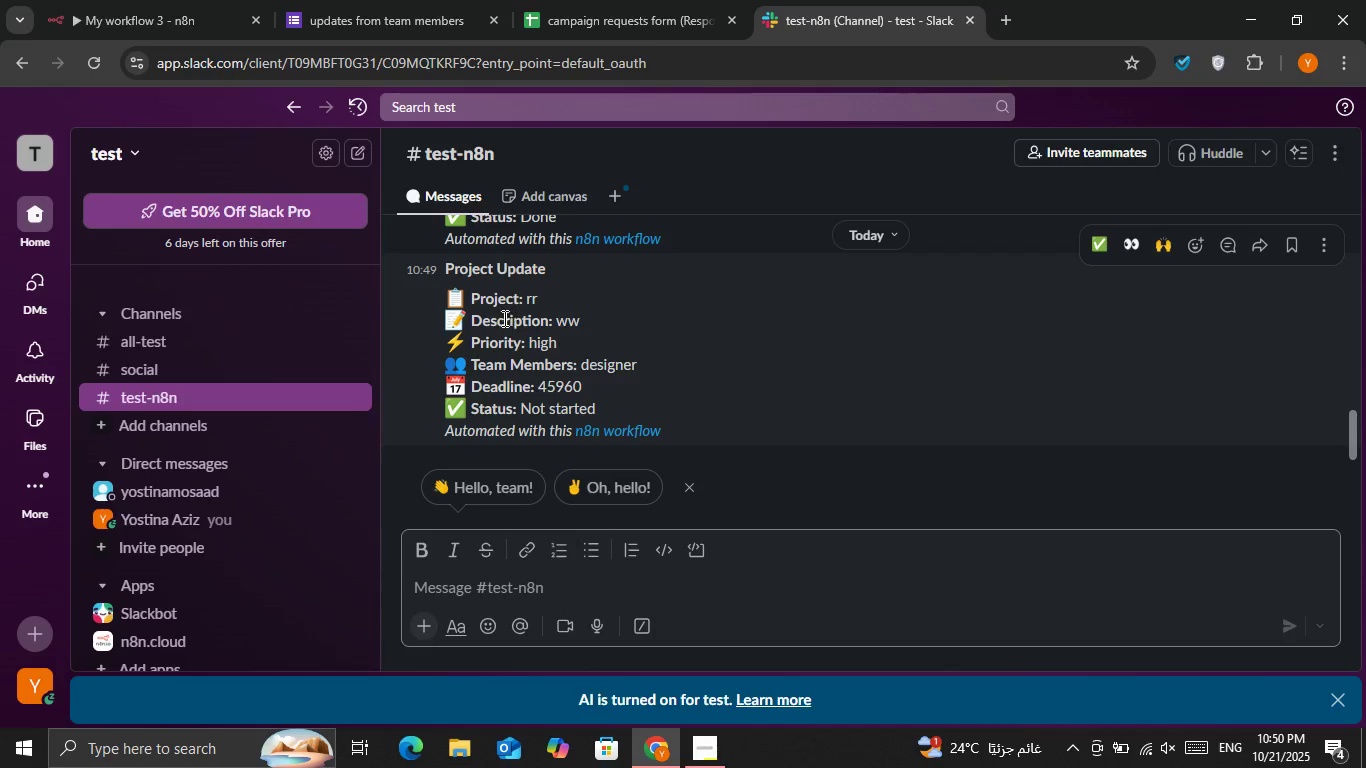 
scroll: coordinate [529, 337], scroll_direction: up, amount: 2.0
 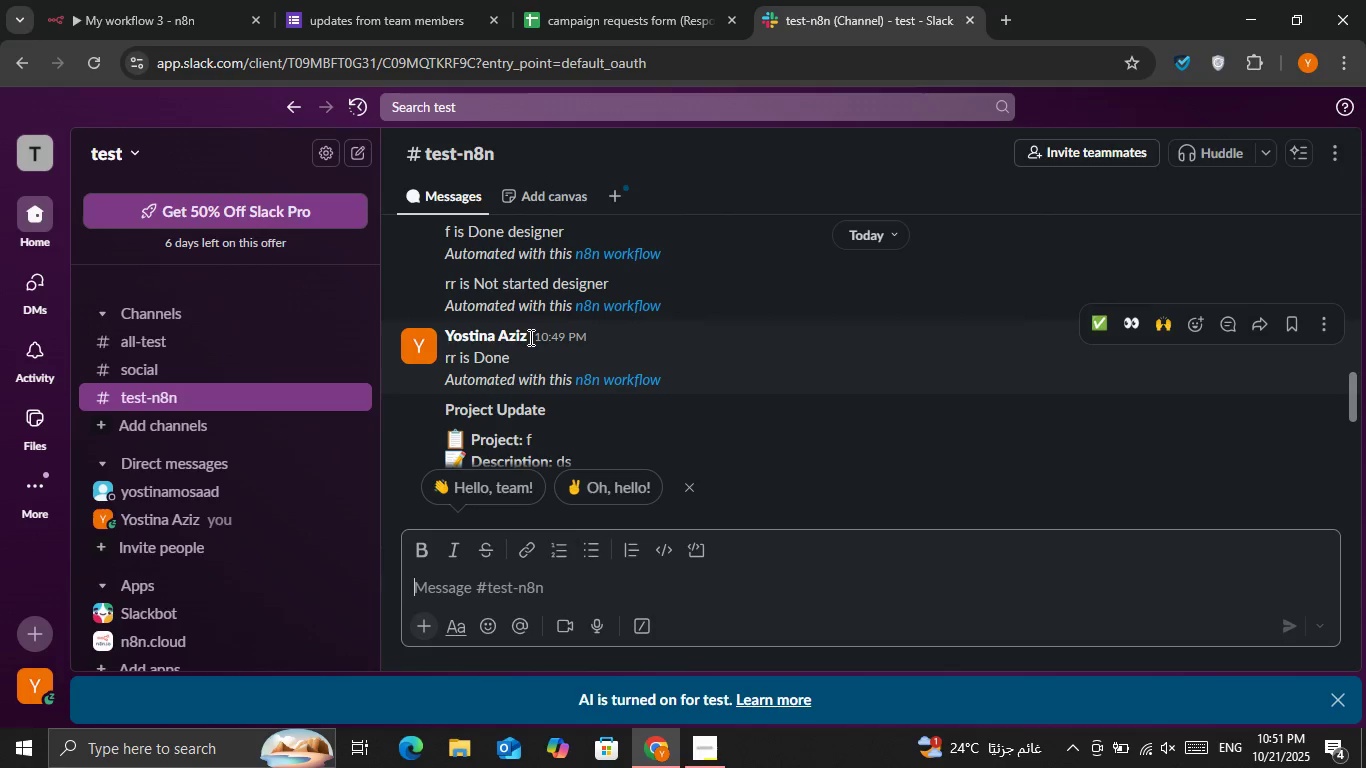 
scroll: coordinate [529, 337], scroll_direction: down, amount: 2.0
 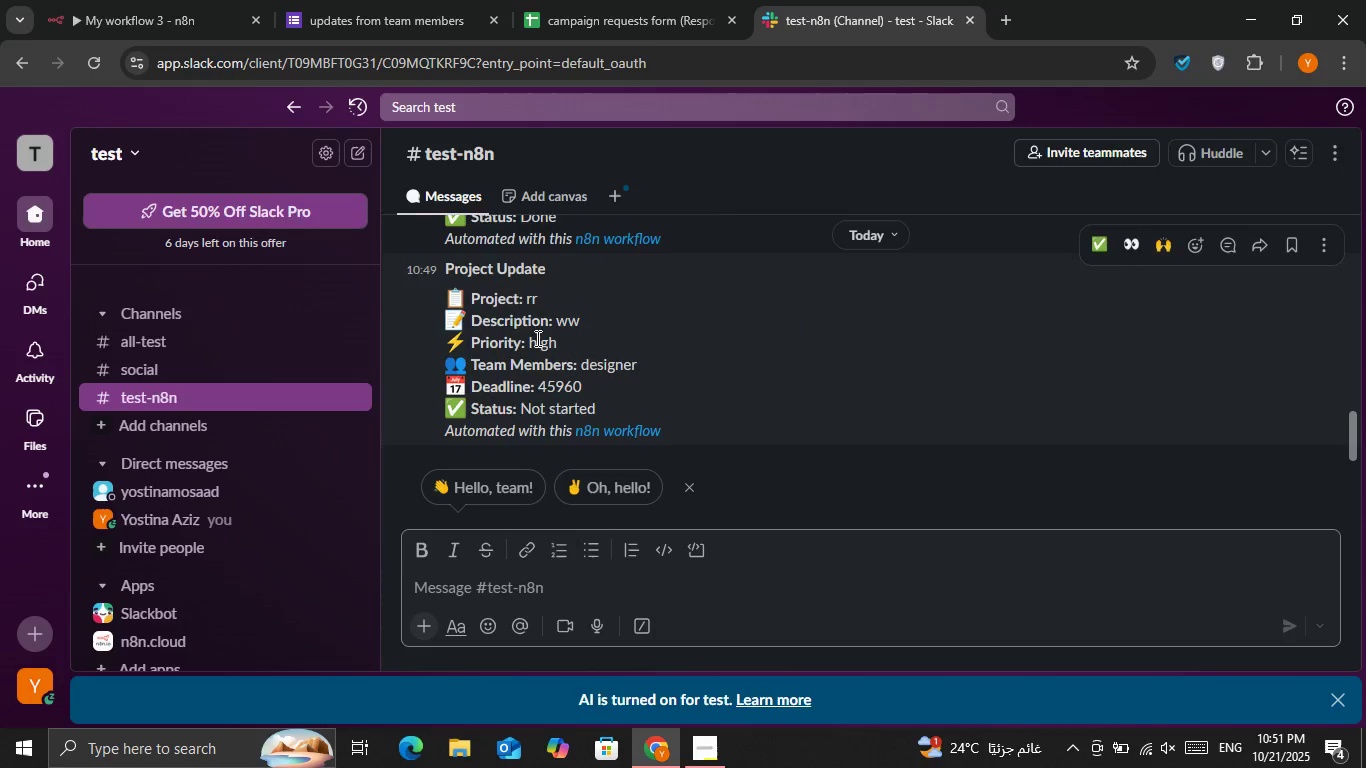 
scroll: coordinate [536, 338], scroll_direction: up, amount: 1.0
 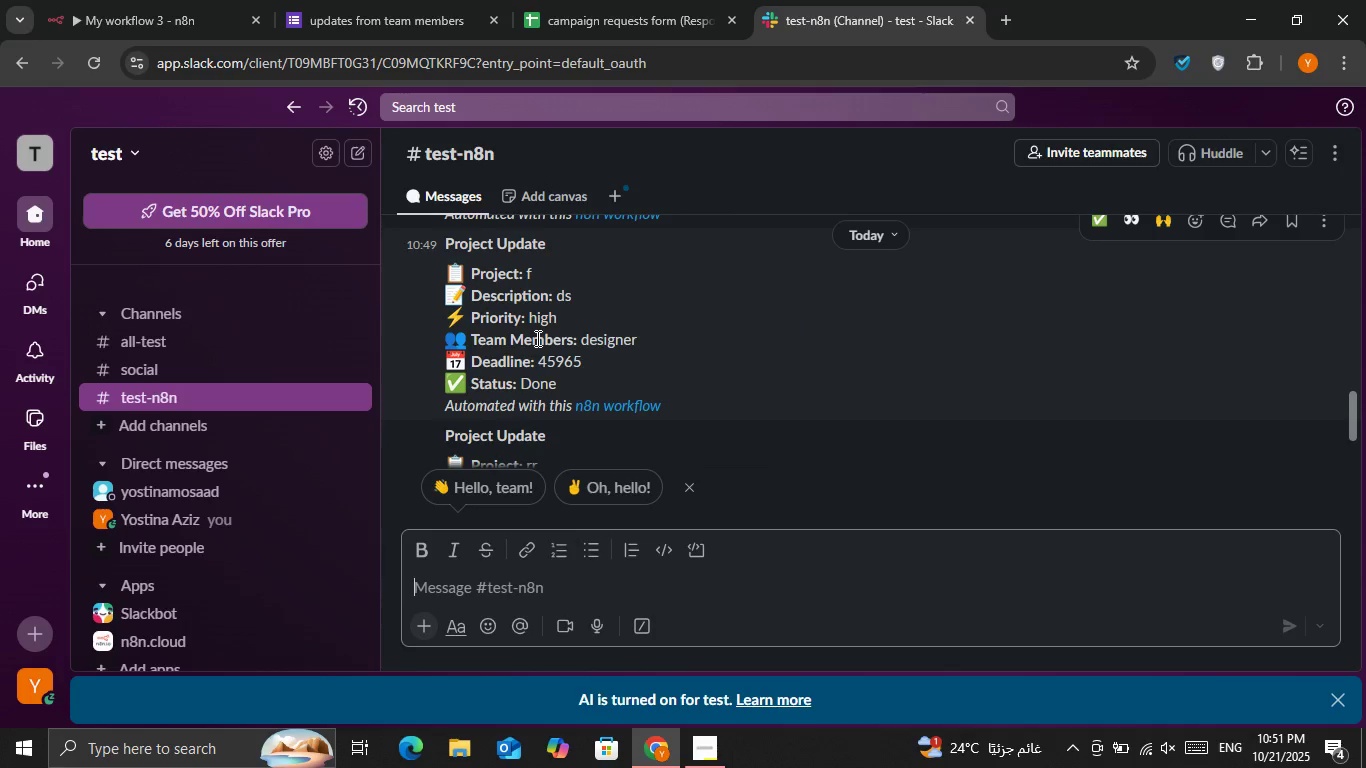 
scroll: coordinate [536, 338], scroll_direction: down, amount: 1.0
 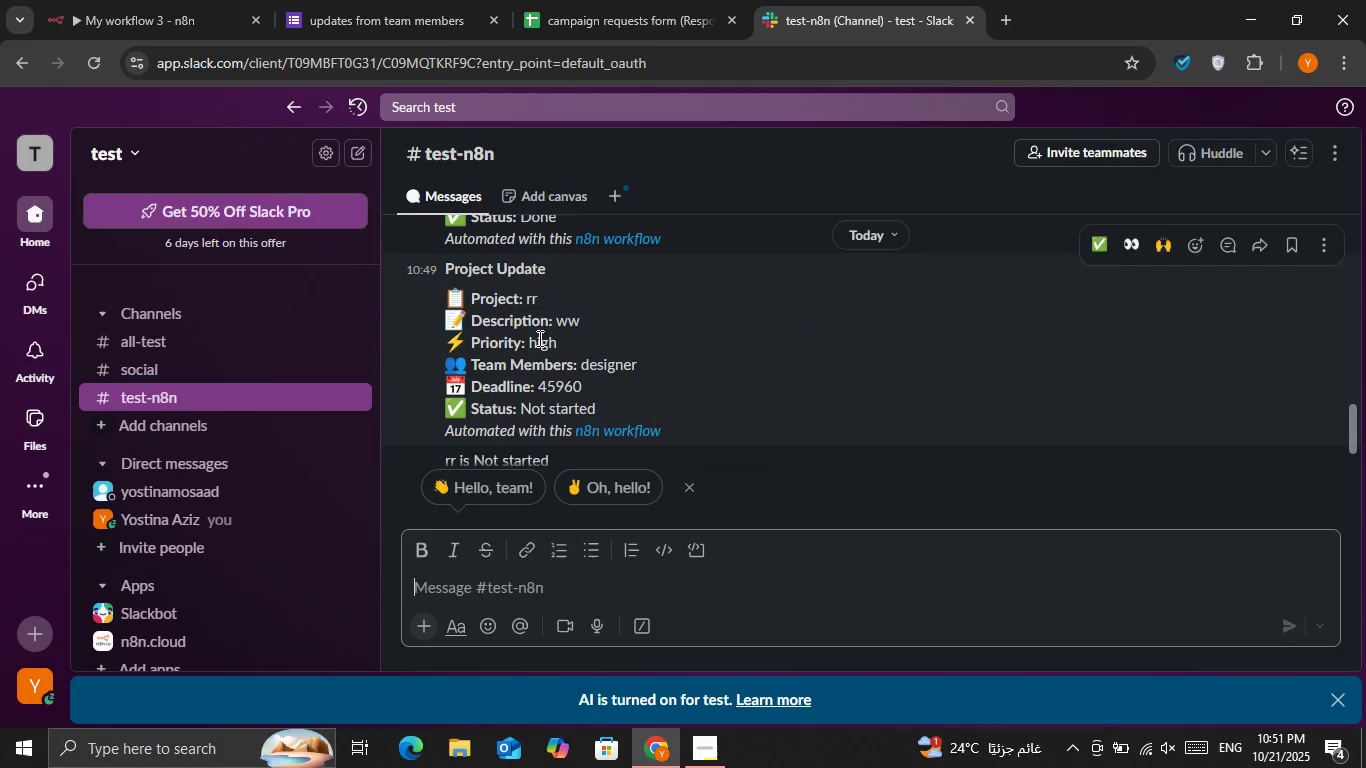 
scroll: coordinate [550, 360], scroll_direction: up, amount: 2.0
 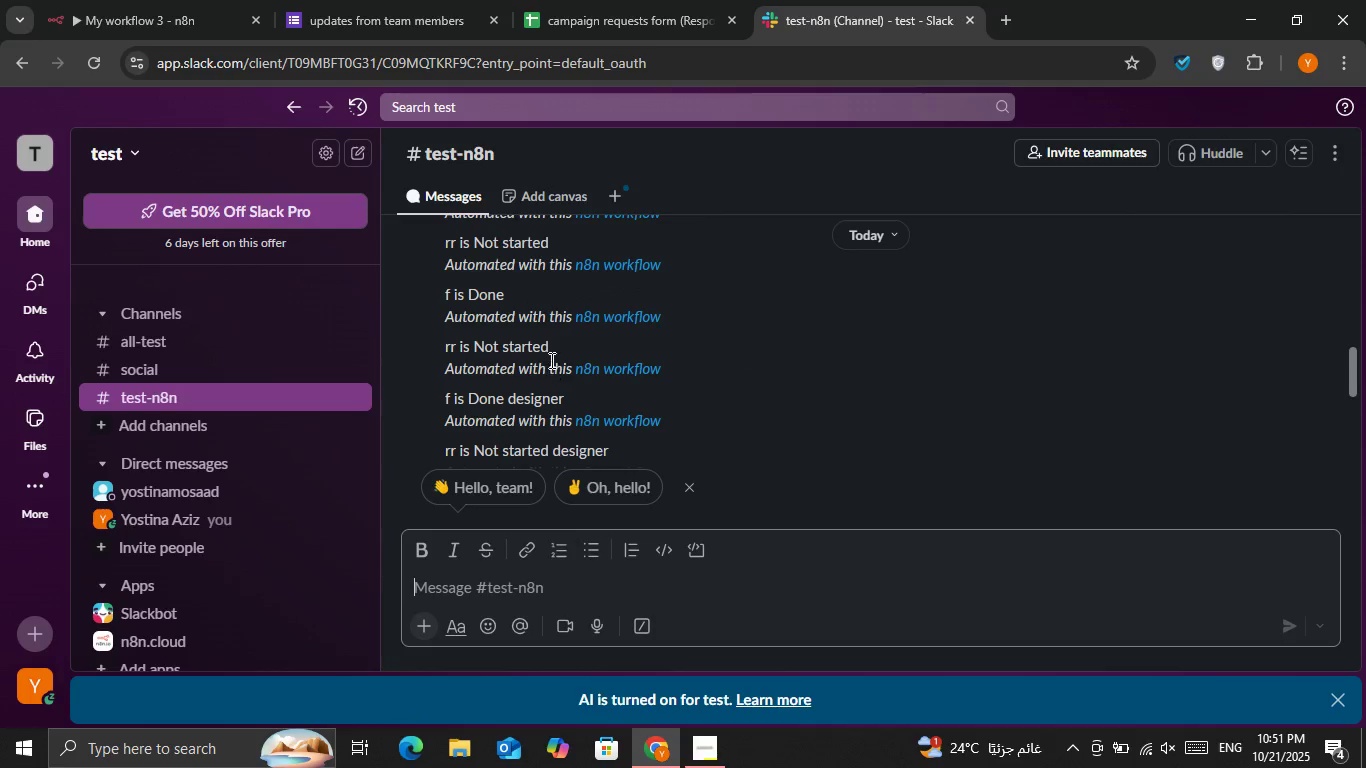 
scroll: coordinate [550, 360], scroll_direction: down, amount: 1.0
 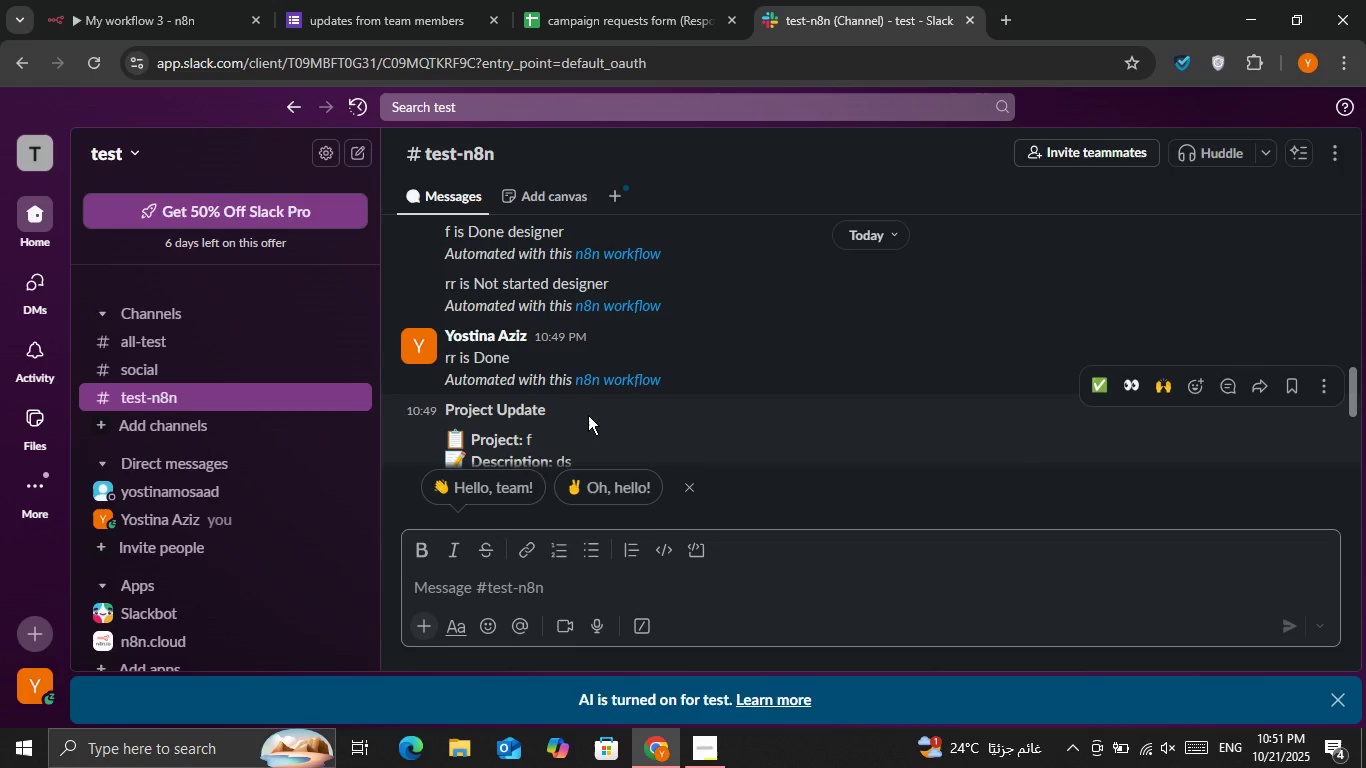 
wait(5.85)
 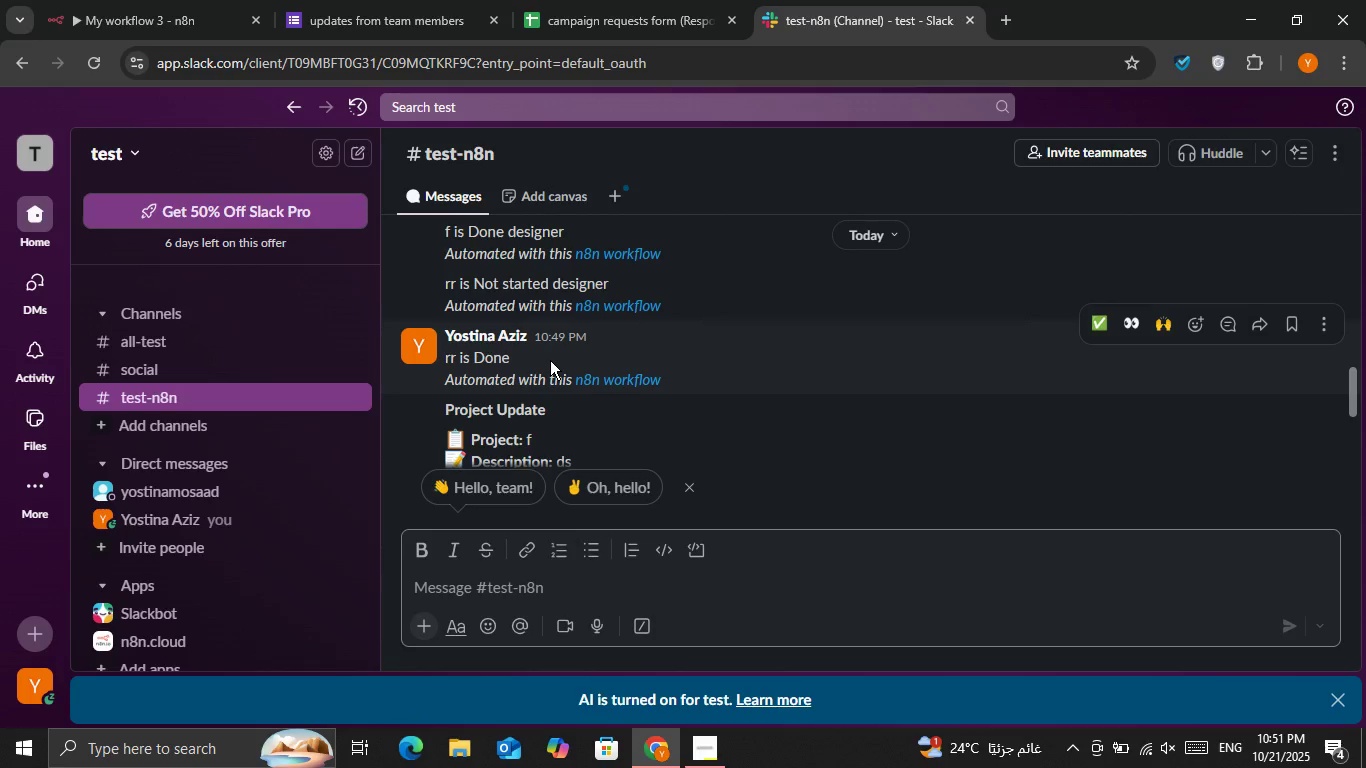 
scroll: coordinate [602, 354], scroll_direction: down, amount: 1.0
 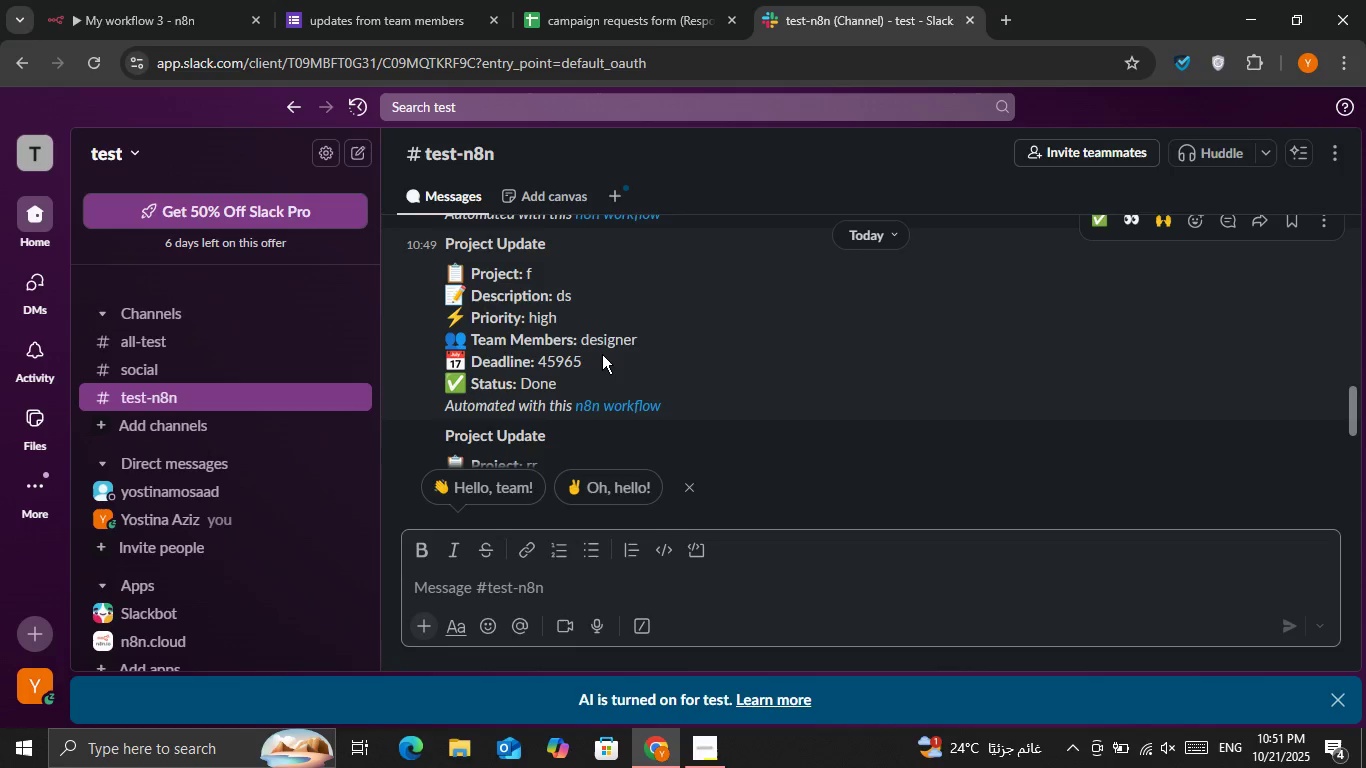 
scroll: coordinate [614, 349], scroll_direction: up, amount: 2.0
 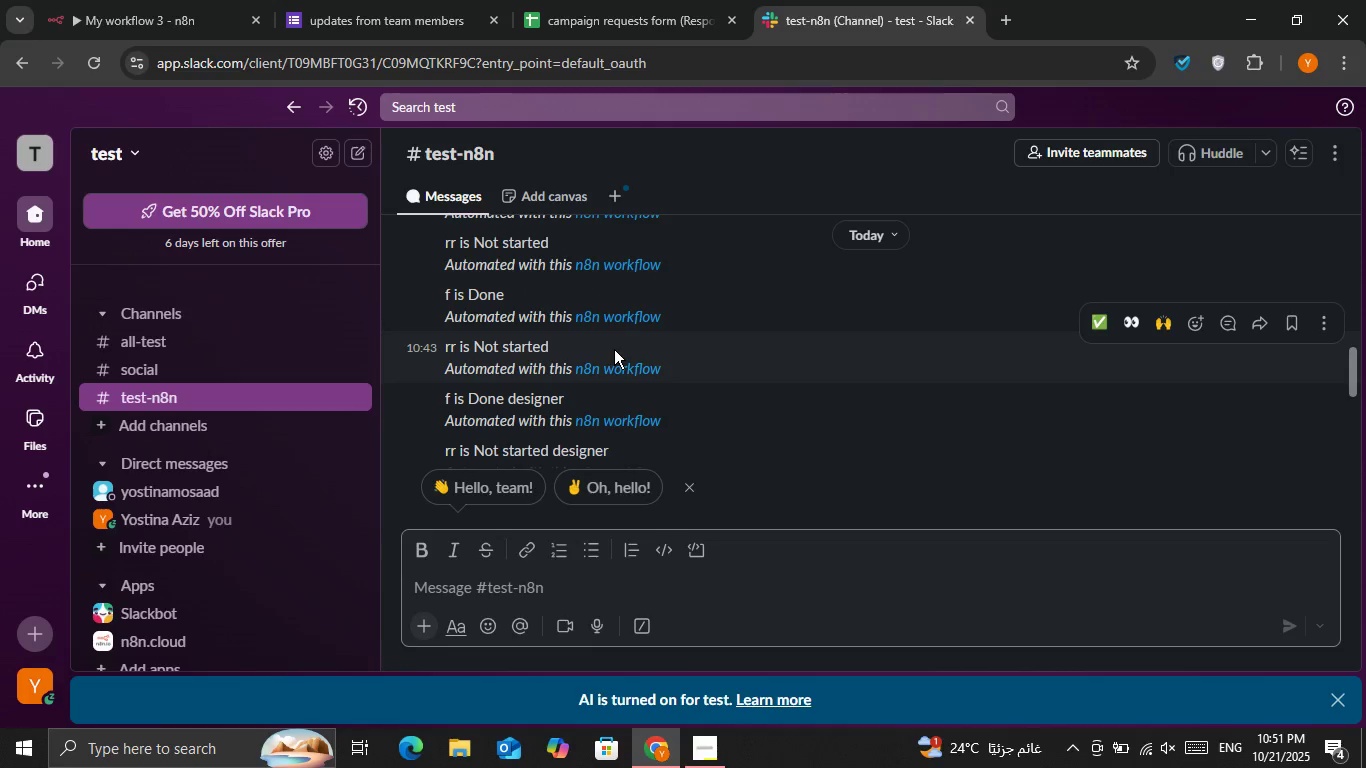 
scroll: coordinate [623, 404], scroll_direction: down, amount: 5.0
 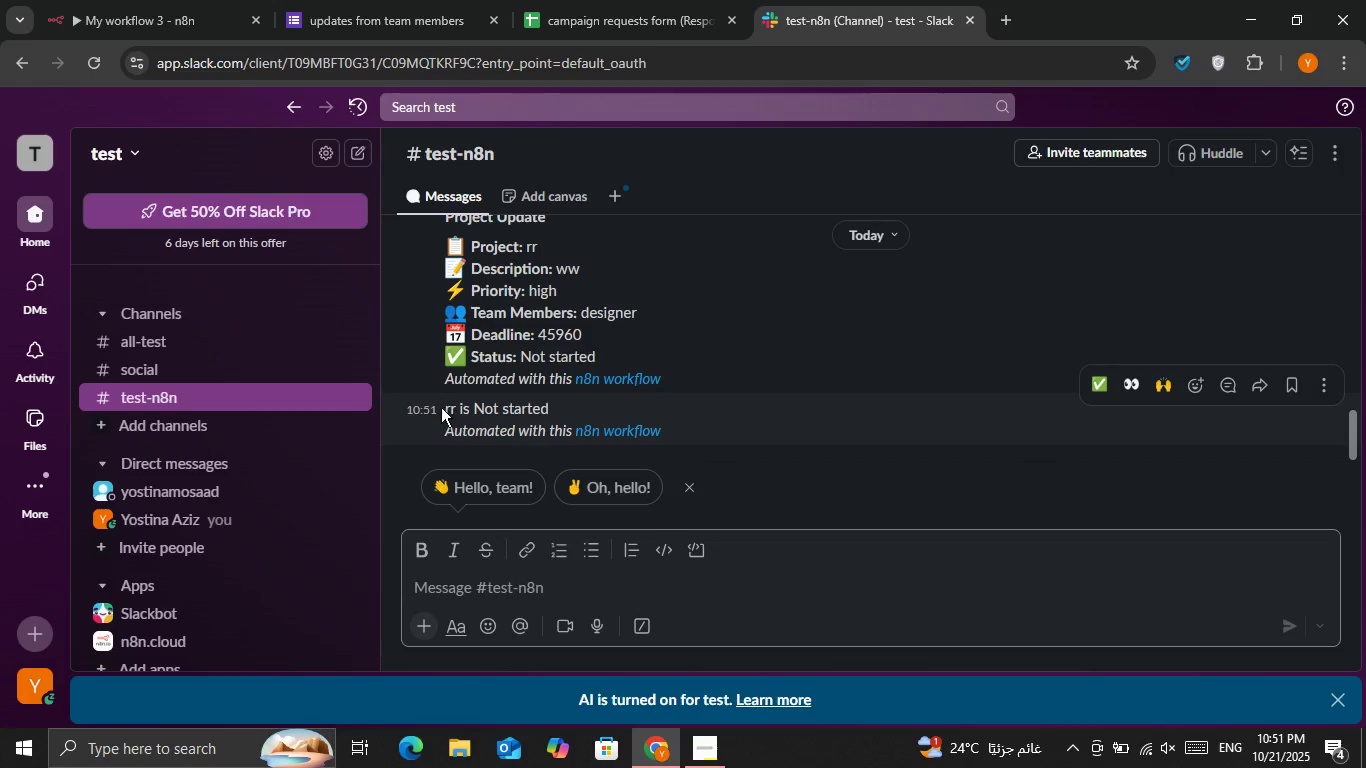 
left_click_drag(start_coordinate=[441, 407], to_coordinate=[571, 417])
 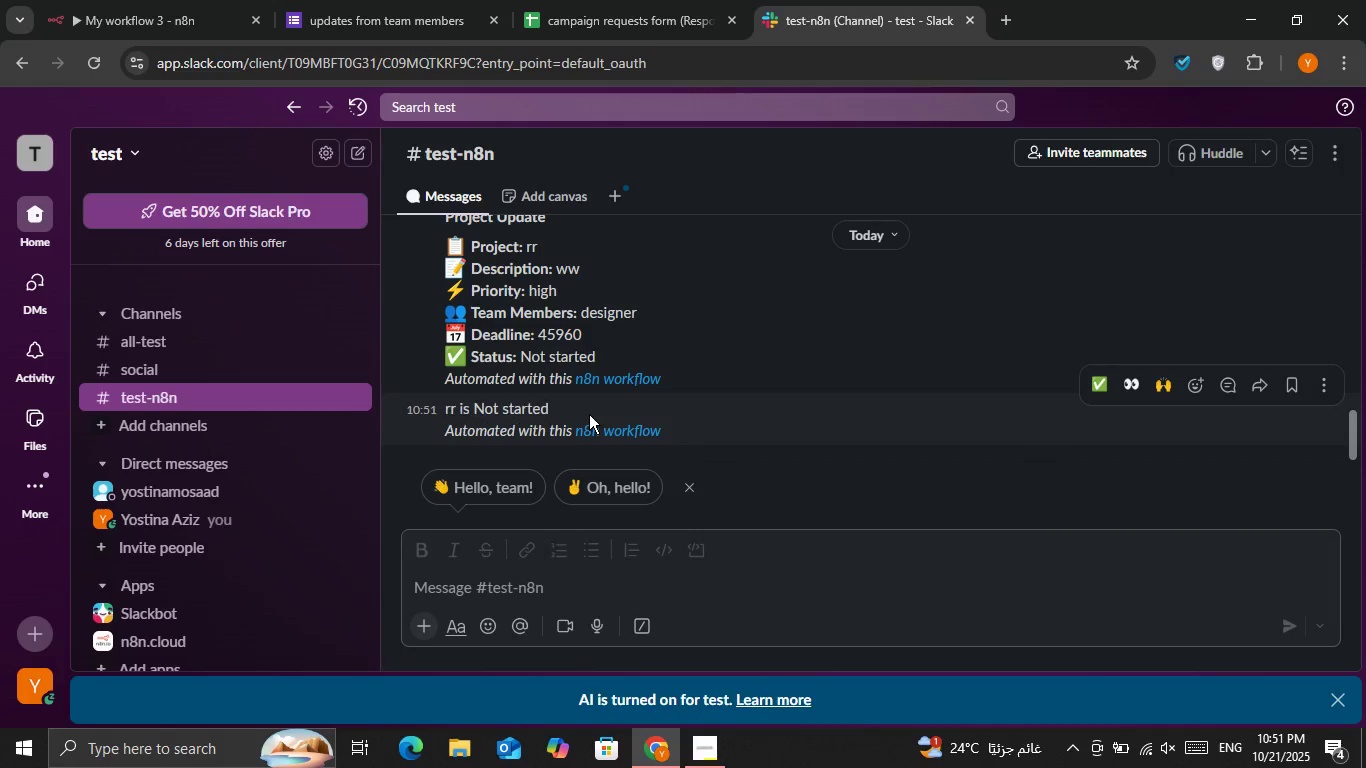 
left_click([589, 414])
 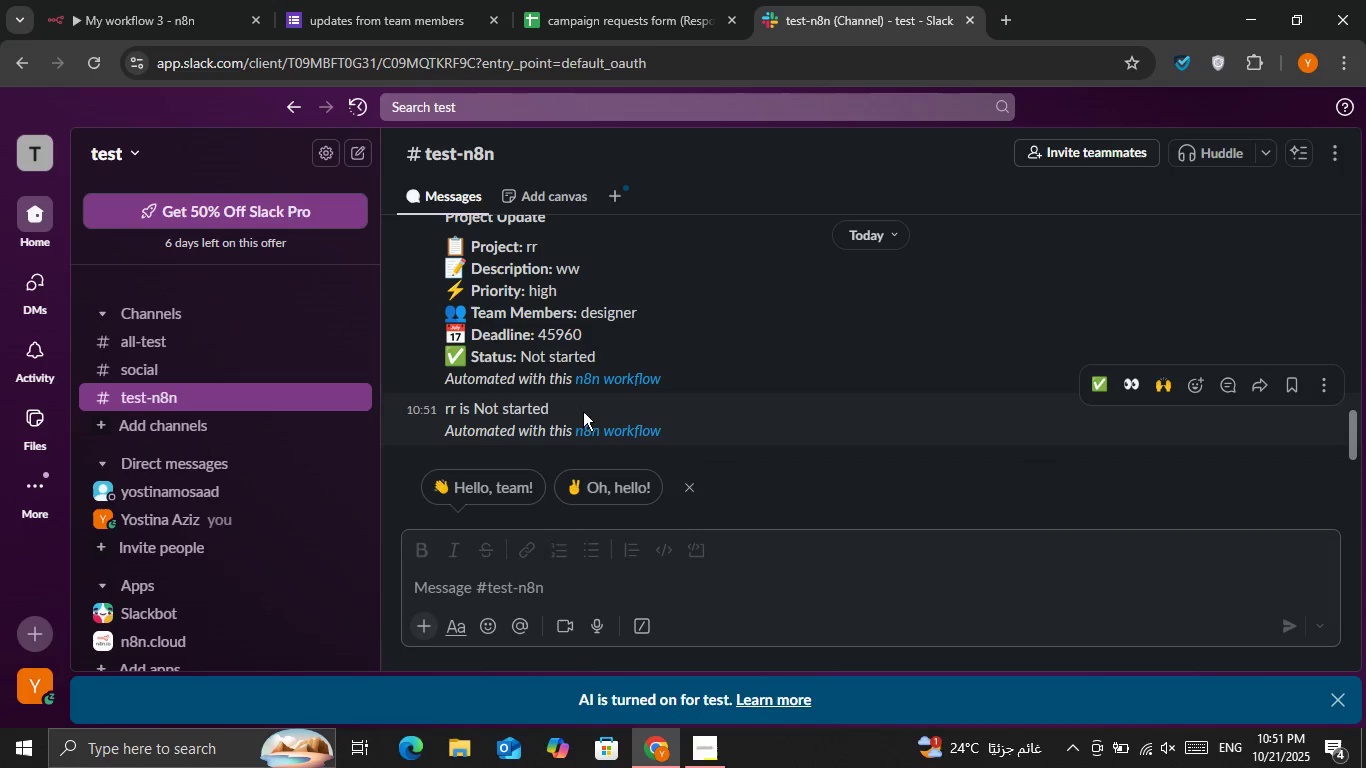 
left_click_drag(start_coordinate=[590, 413], to_coordinate=[436, 402])
 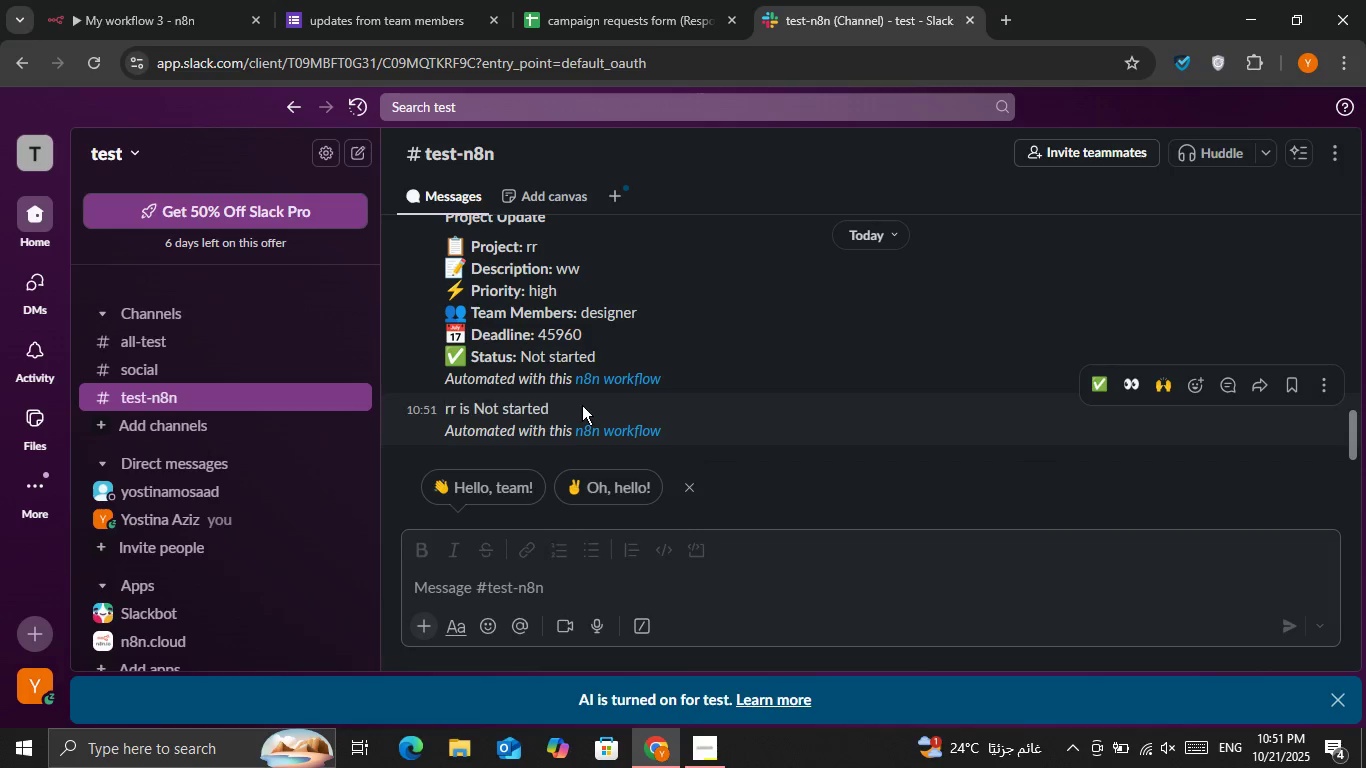 
left_click([582, 405])
 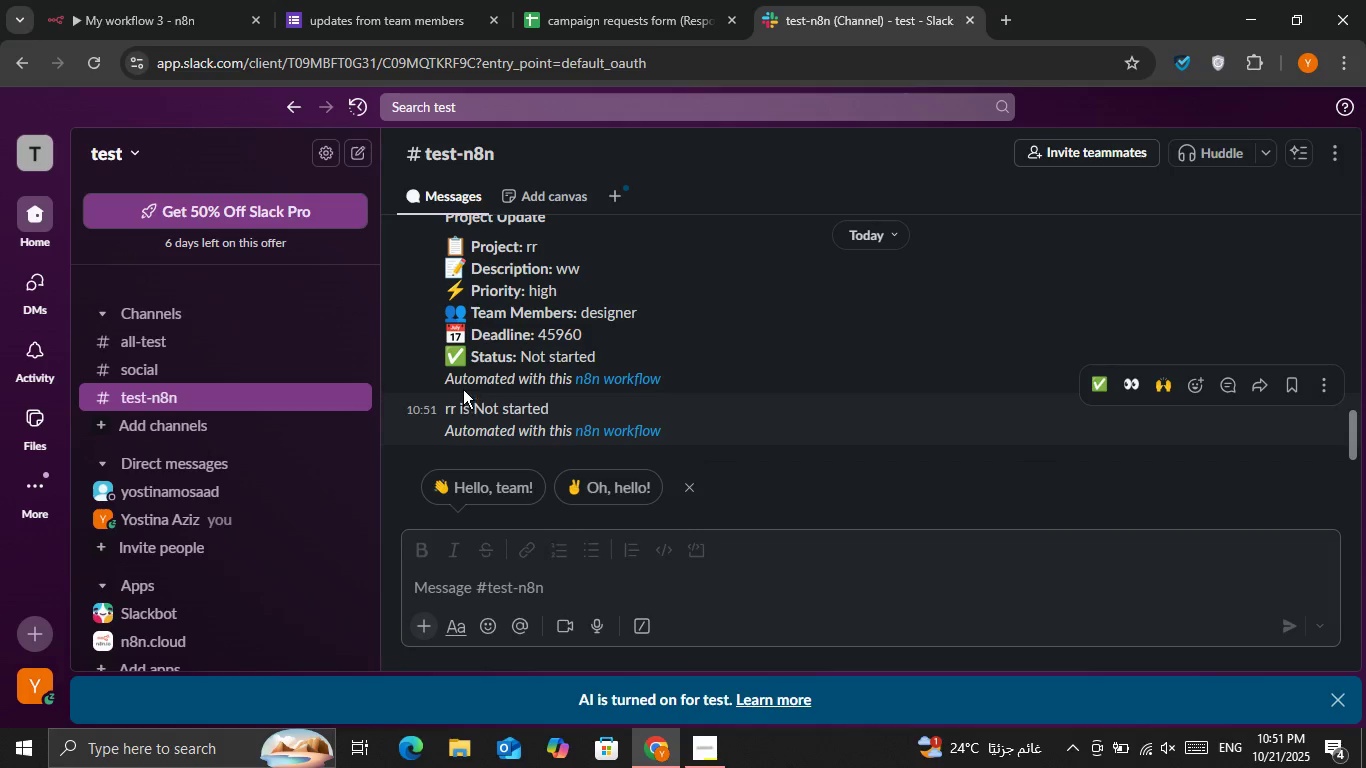 
scroll: coordinate [491, 366], scroll_direction: up, amount: 2.0
 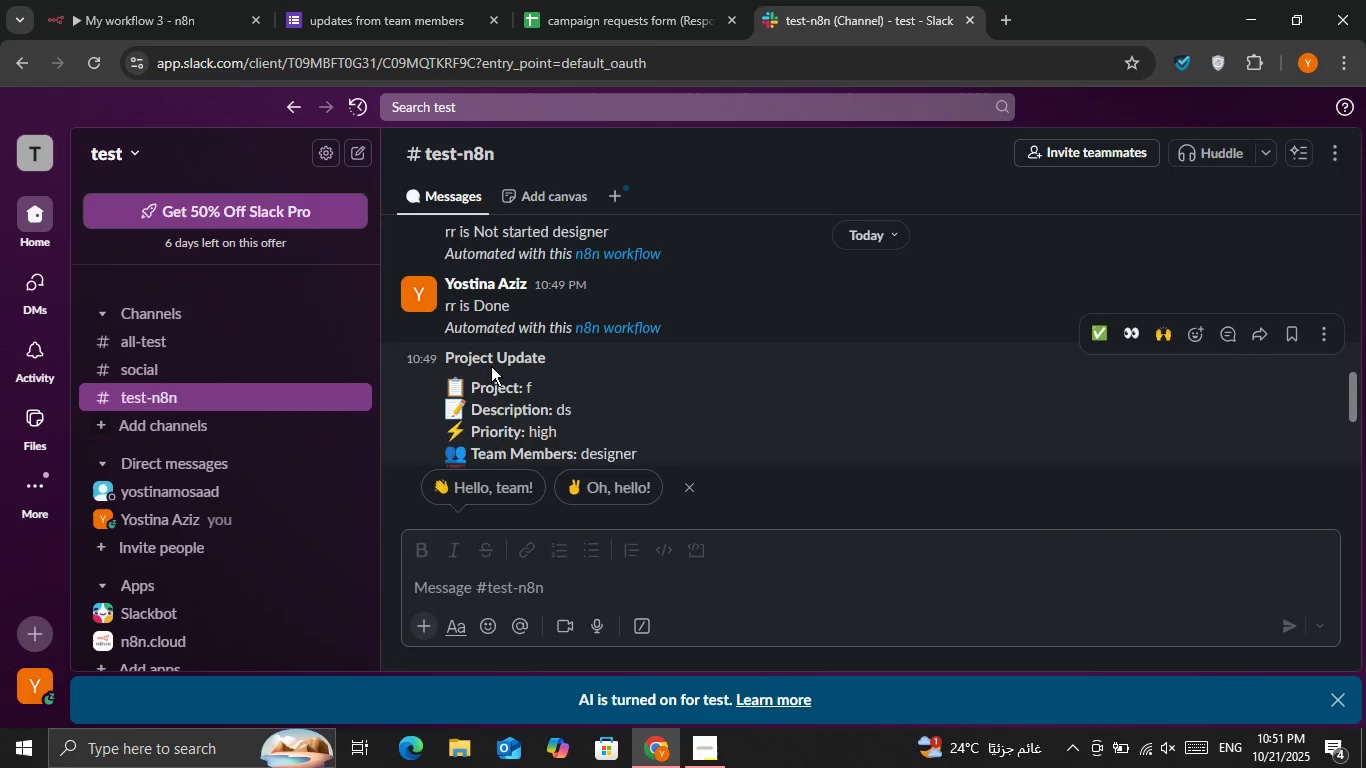 
scroll: coordinate [492, 366], scroll_direction: down, amount: 4.0
 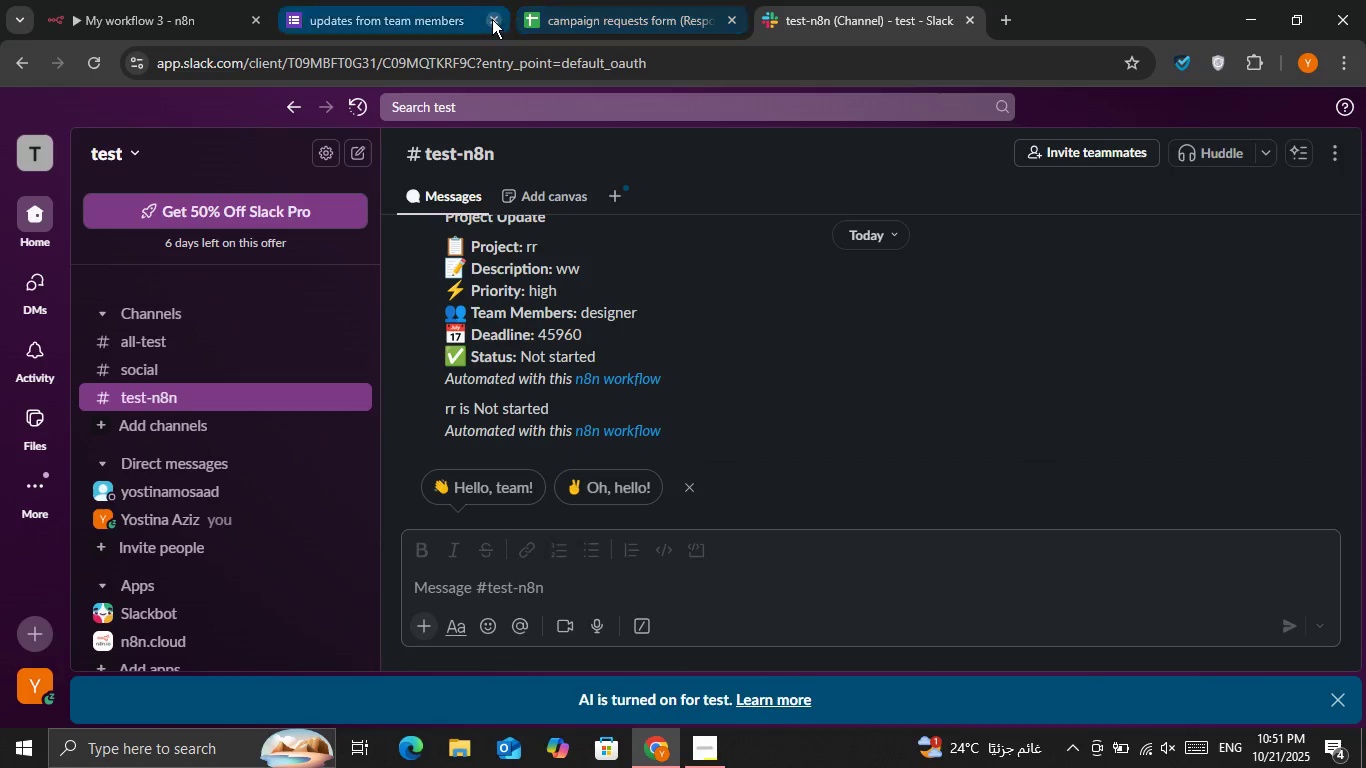 
left_click([559, 16])
 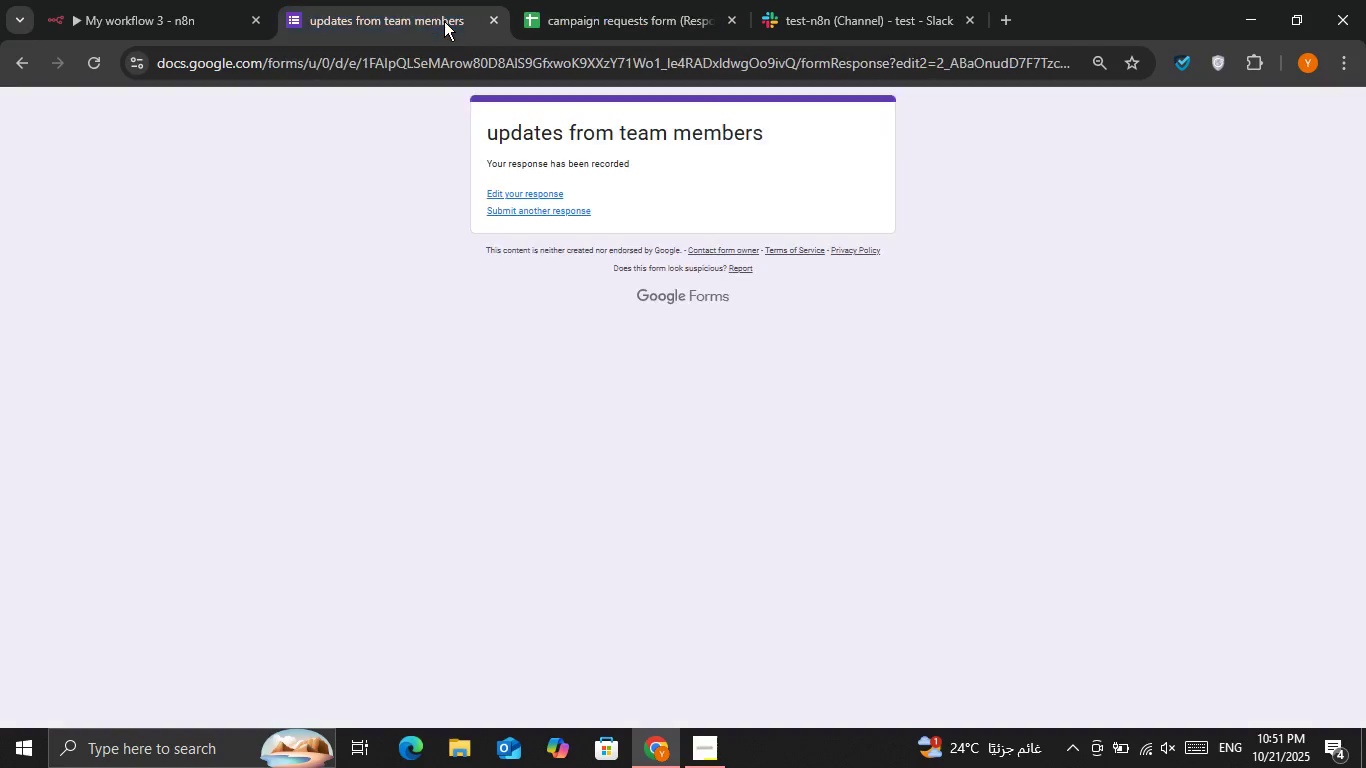 
left_click([444, 21])
 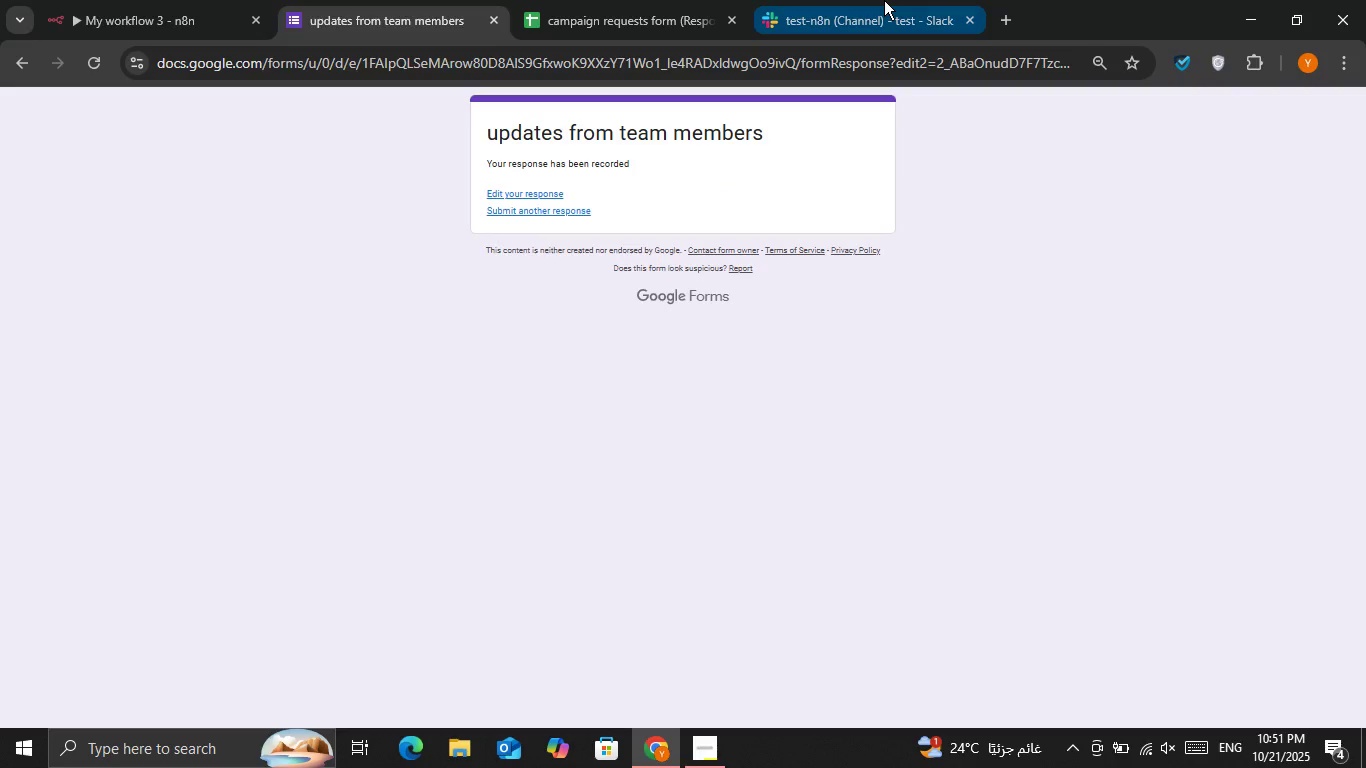 
left_click([884, 0])
 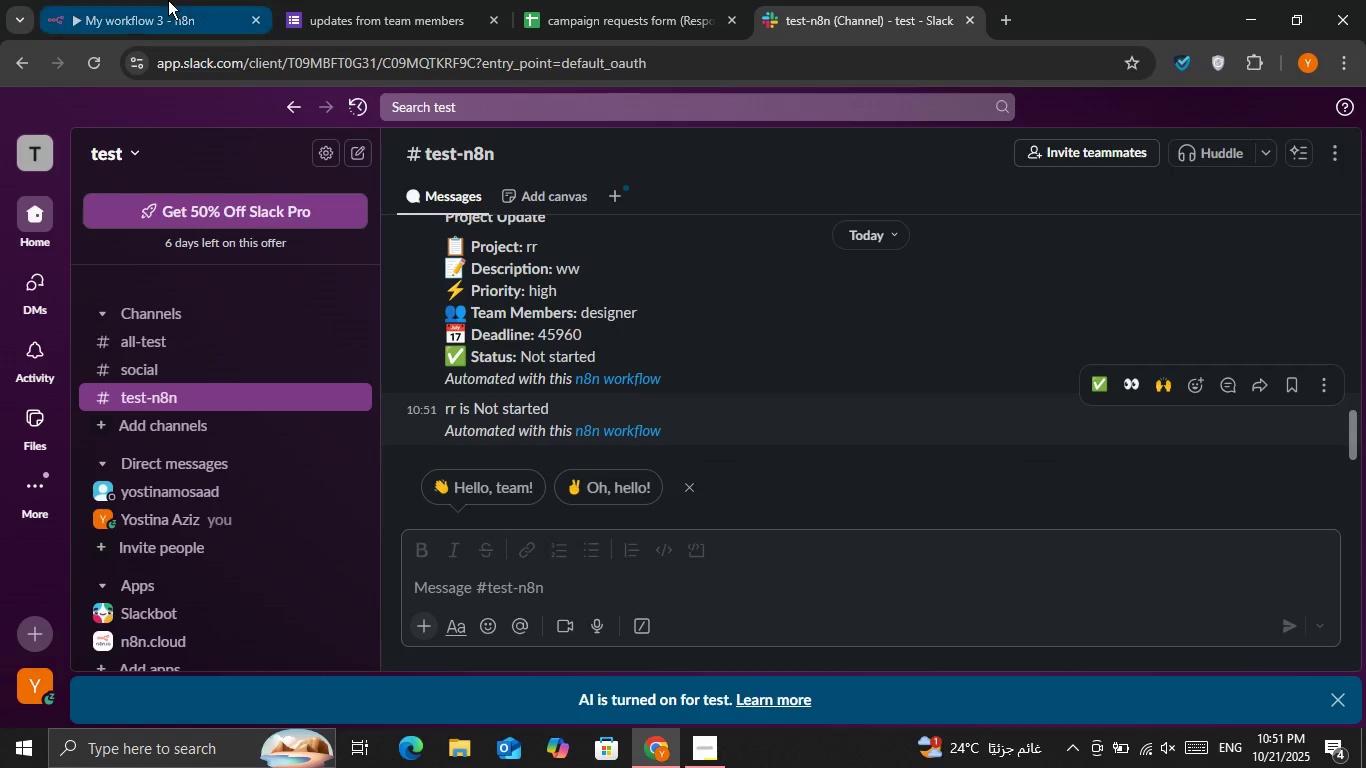 
left_click([168, 0])
 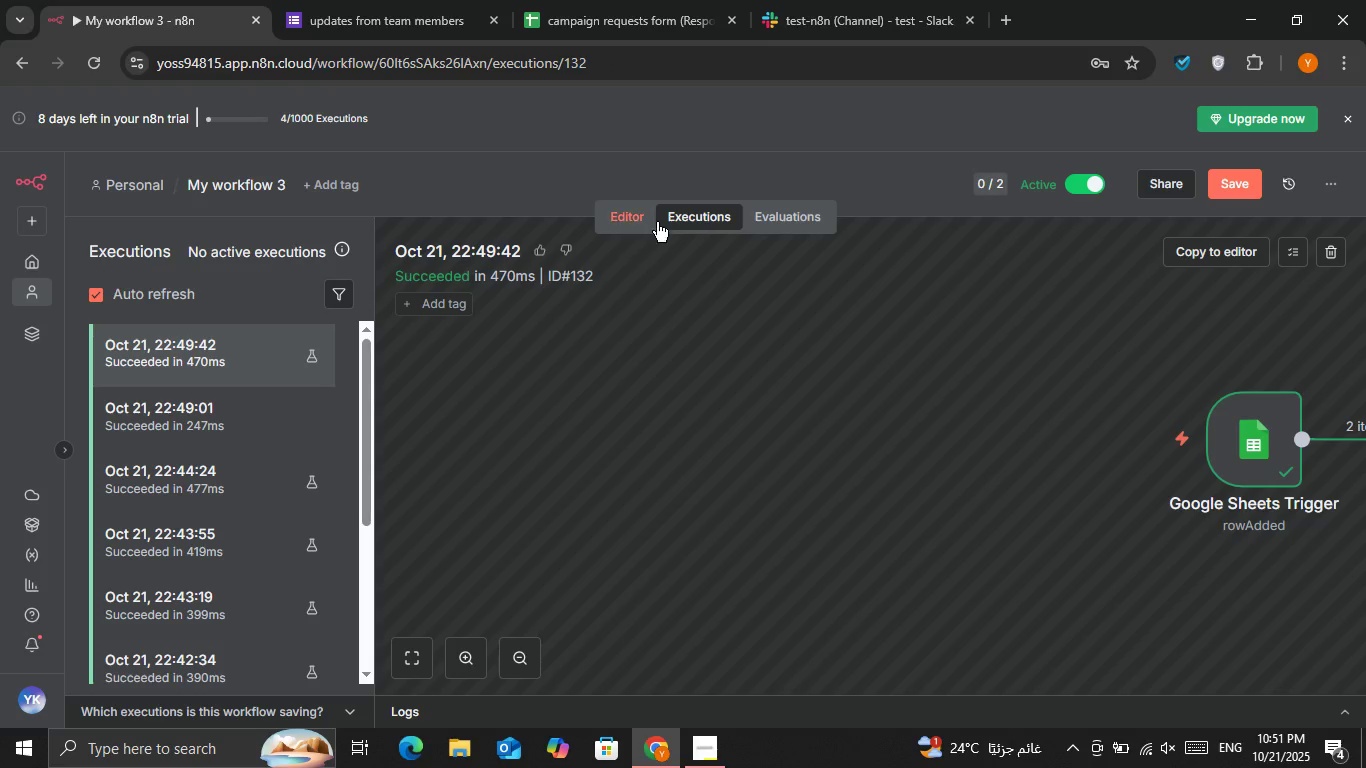 
left_click([626, 232])
 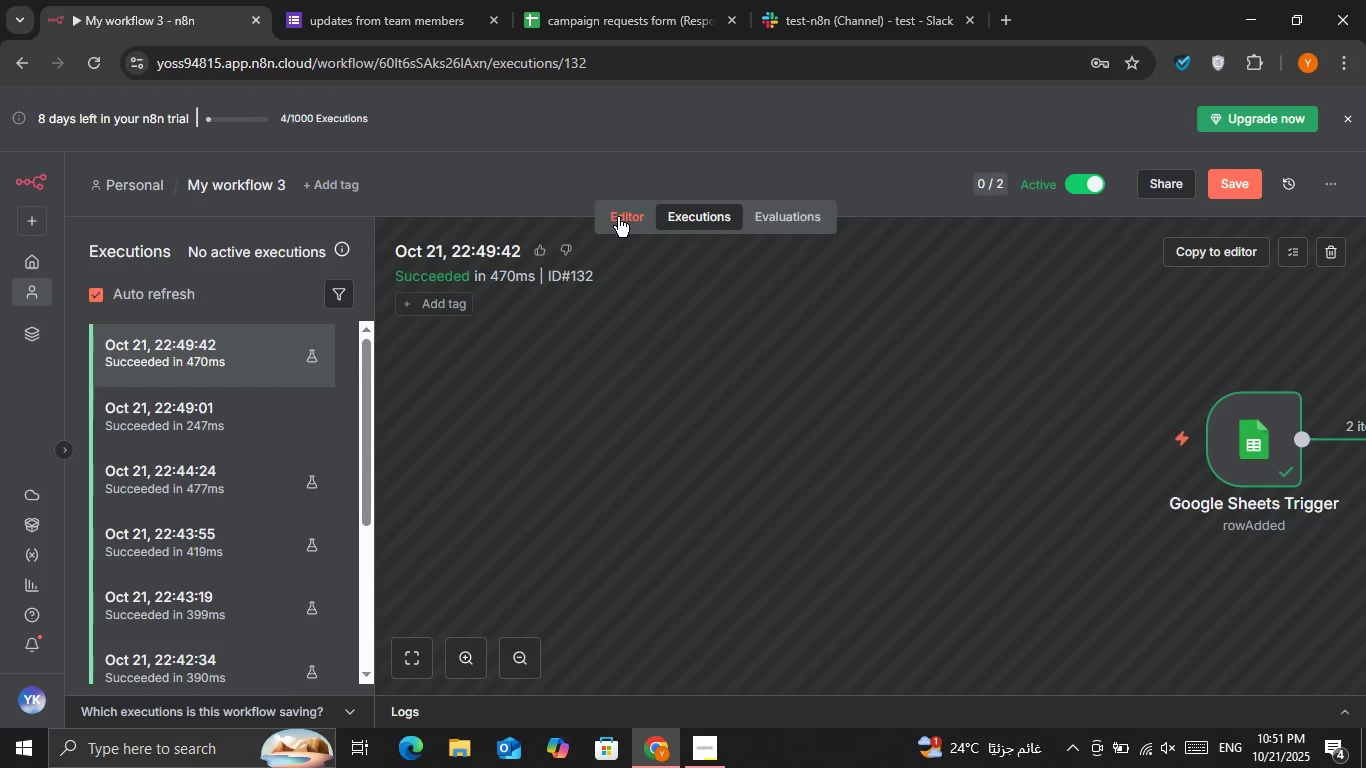 
left_click([618, 217])
 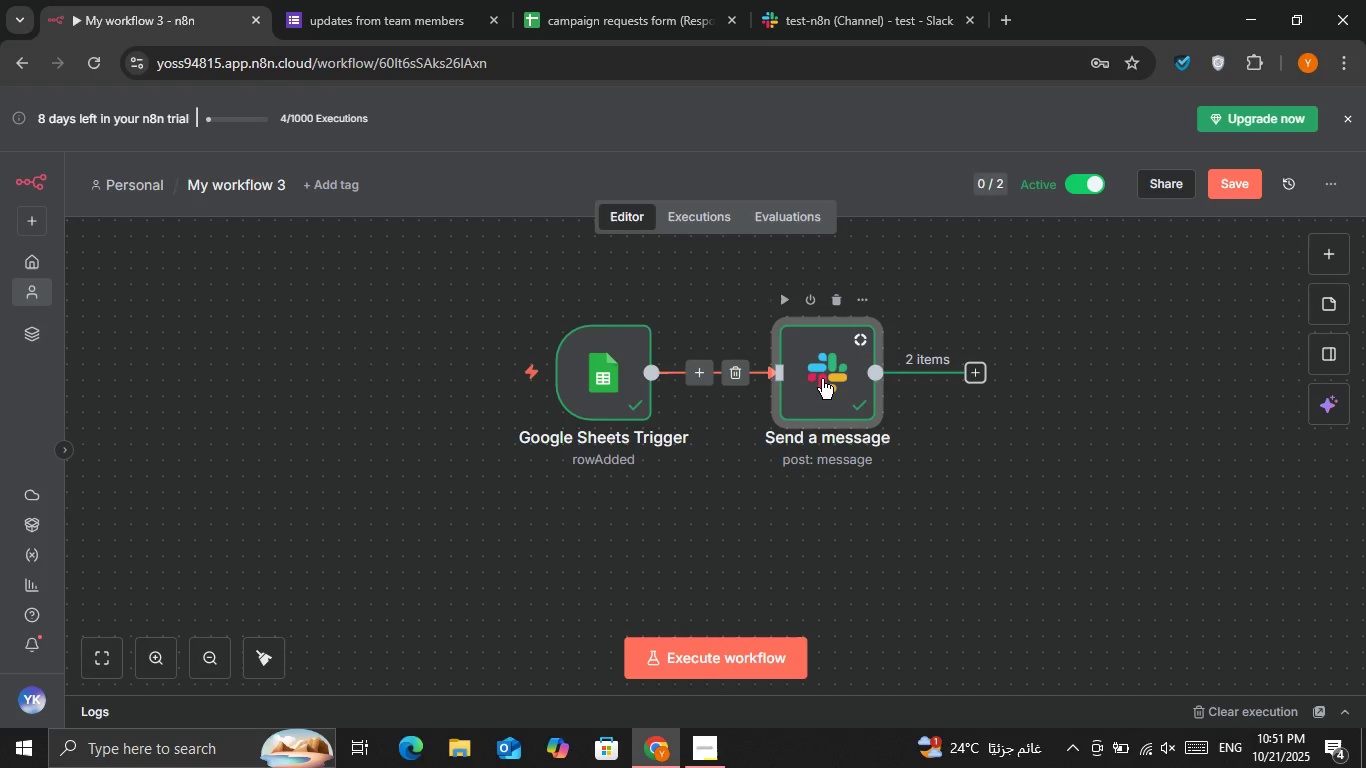 
double_click([822, 379])
 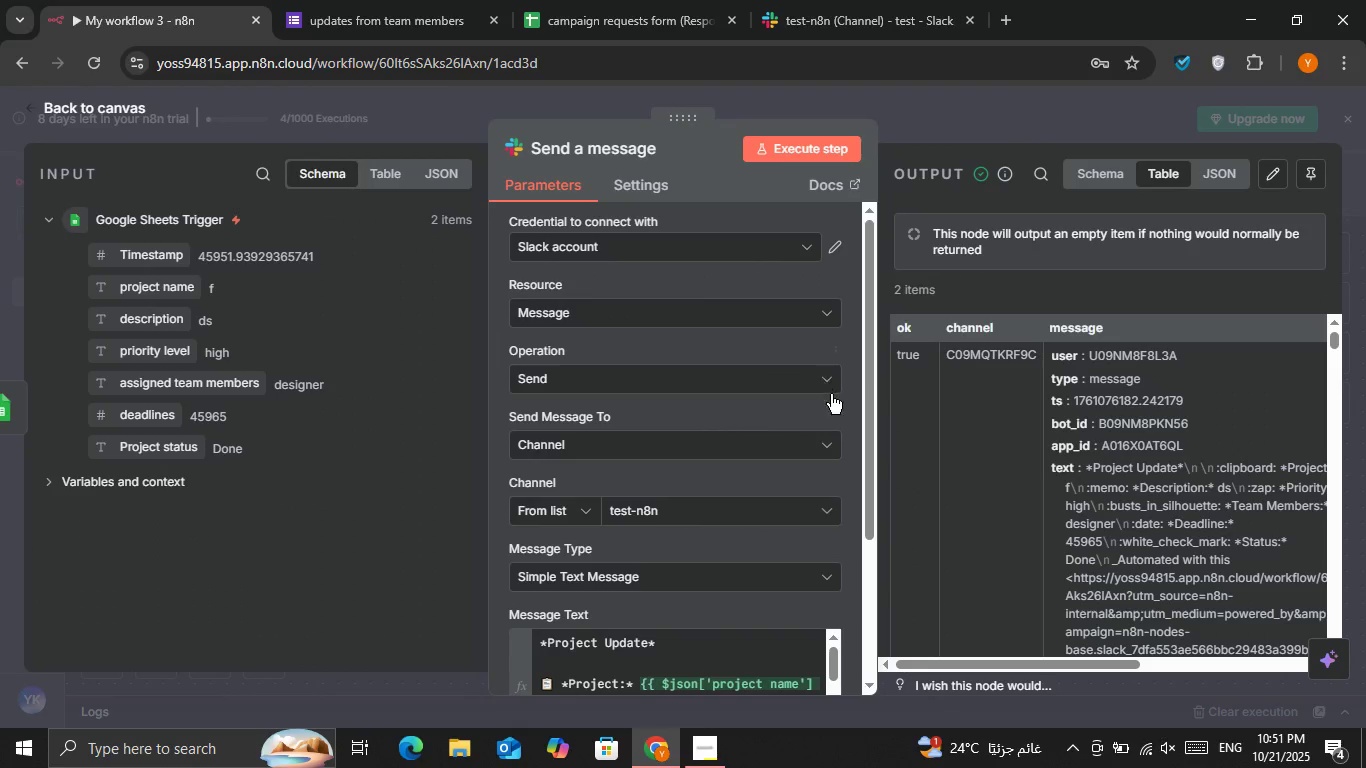 
scroll: coordinate [735, 506], scroll_direction: down, amount: 3.0
 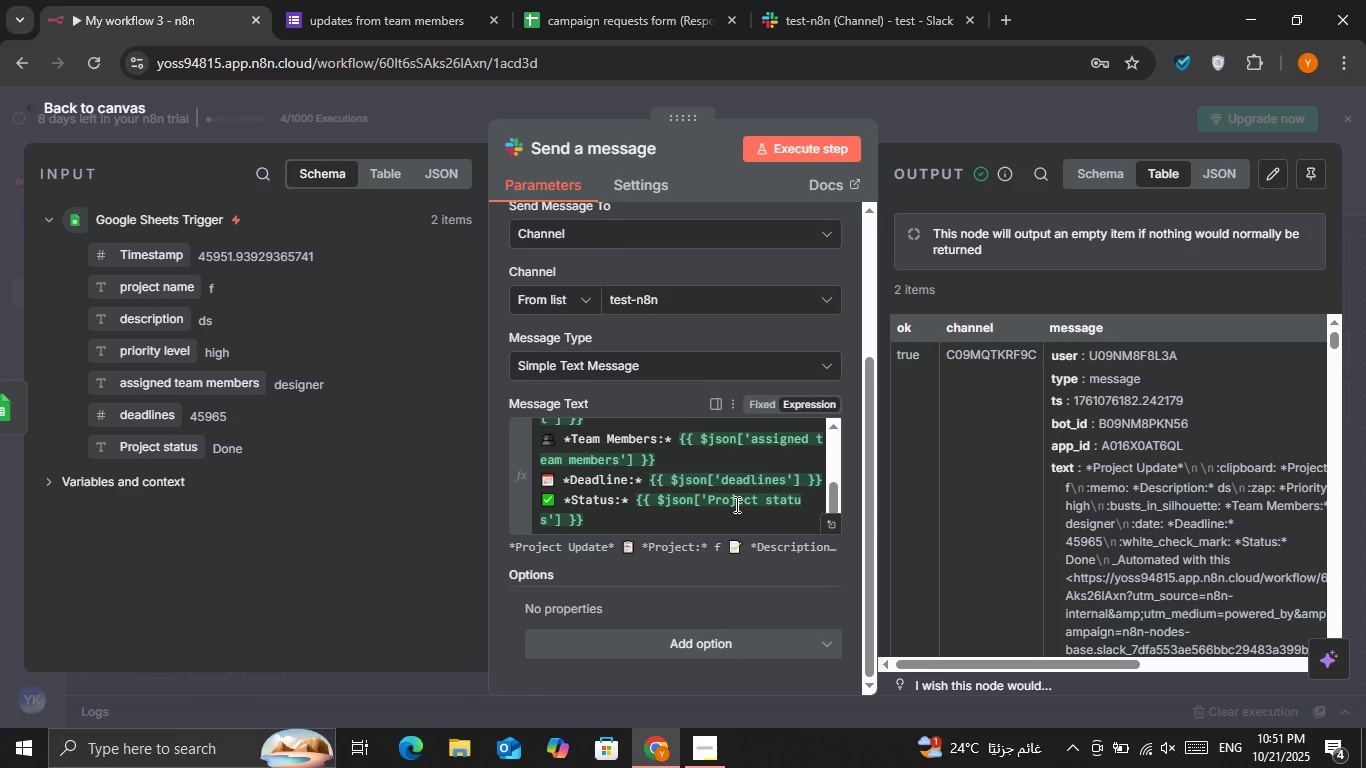 
scroll: coordinate [727, 487], scroll_direction: up, amount: 3.0
 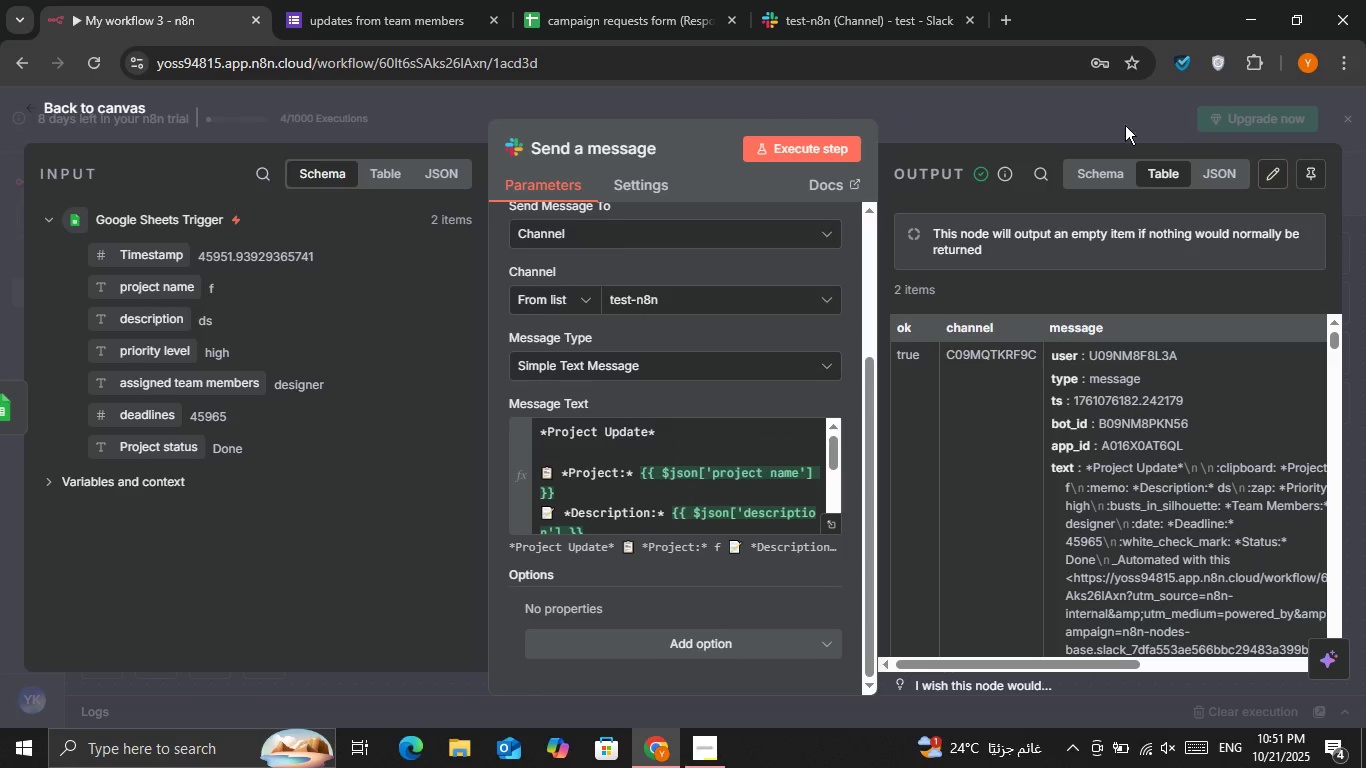 
left_click([1098, 124])
 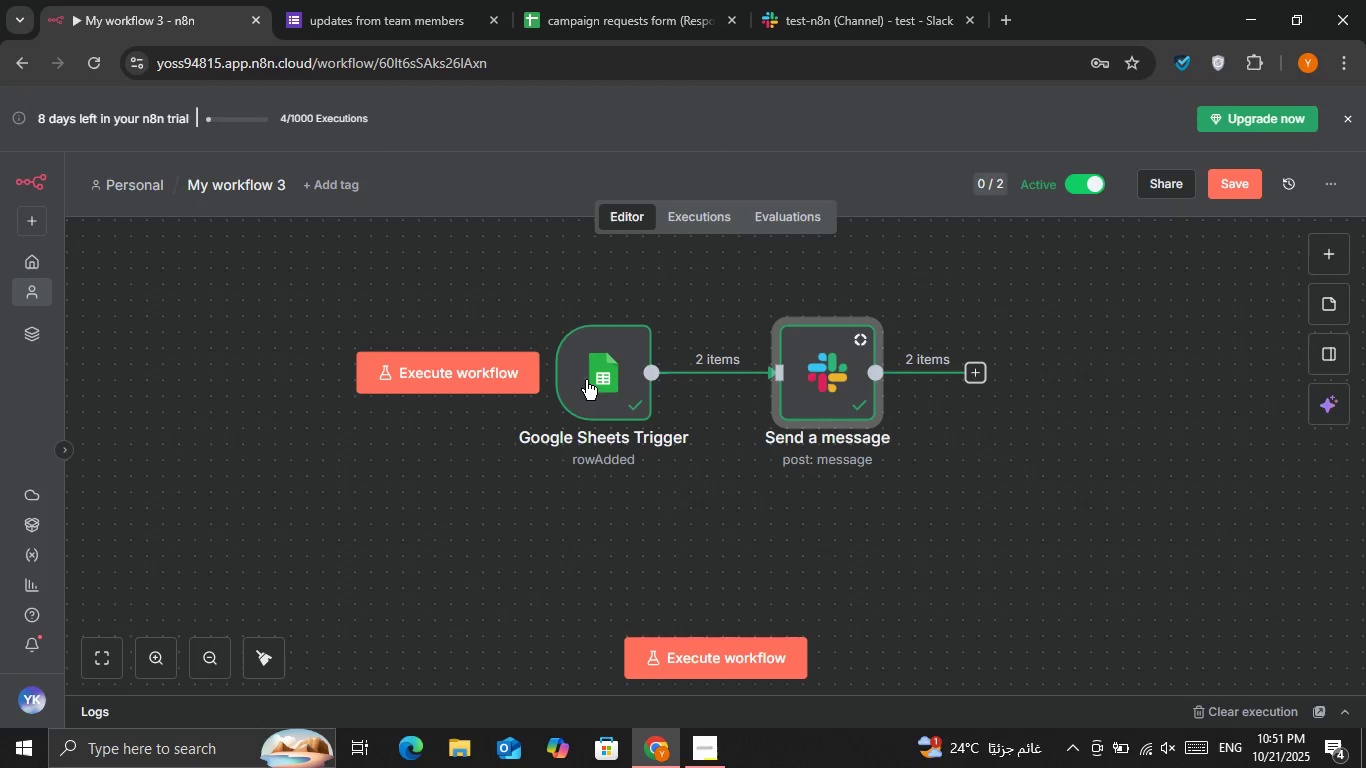 
left_click([589, 378])
 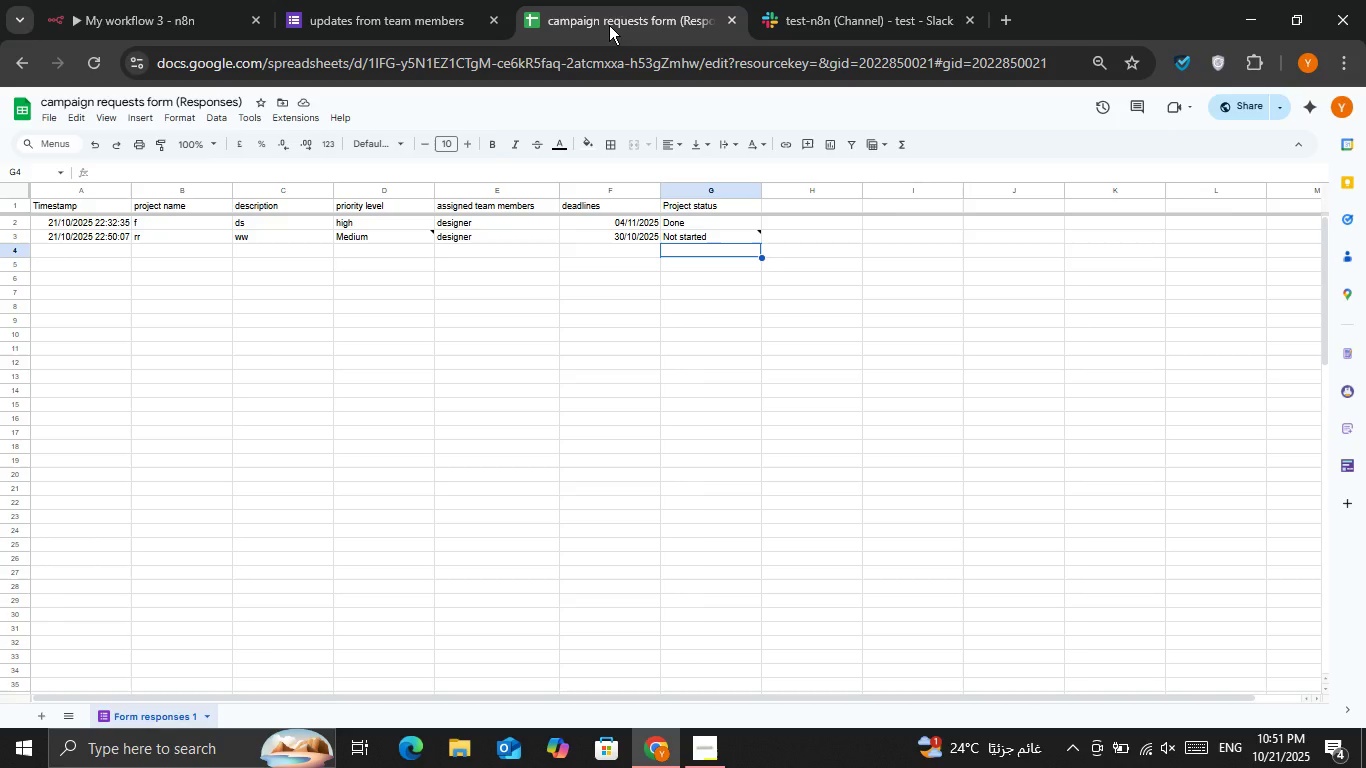 
double_click([773, 35])
 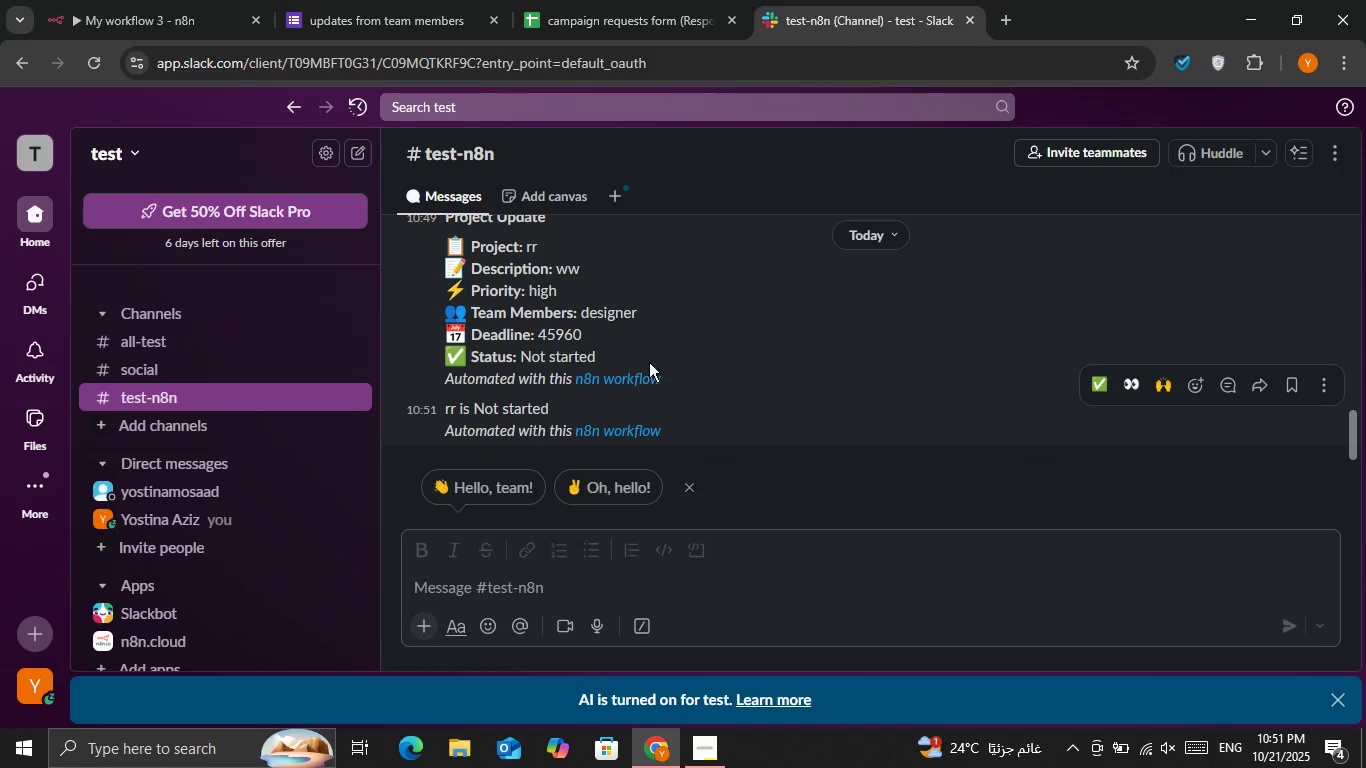 
scroll: coordinate [628, 374], scroll_direction: down, amount: 2.0
 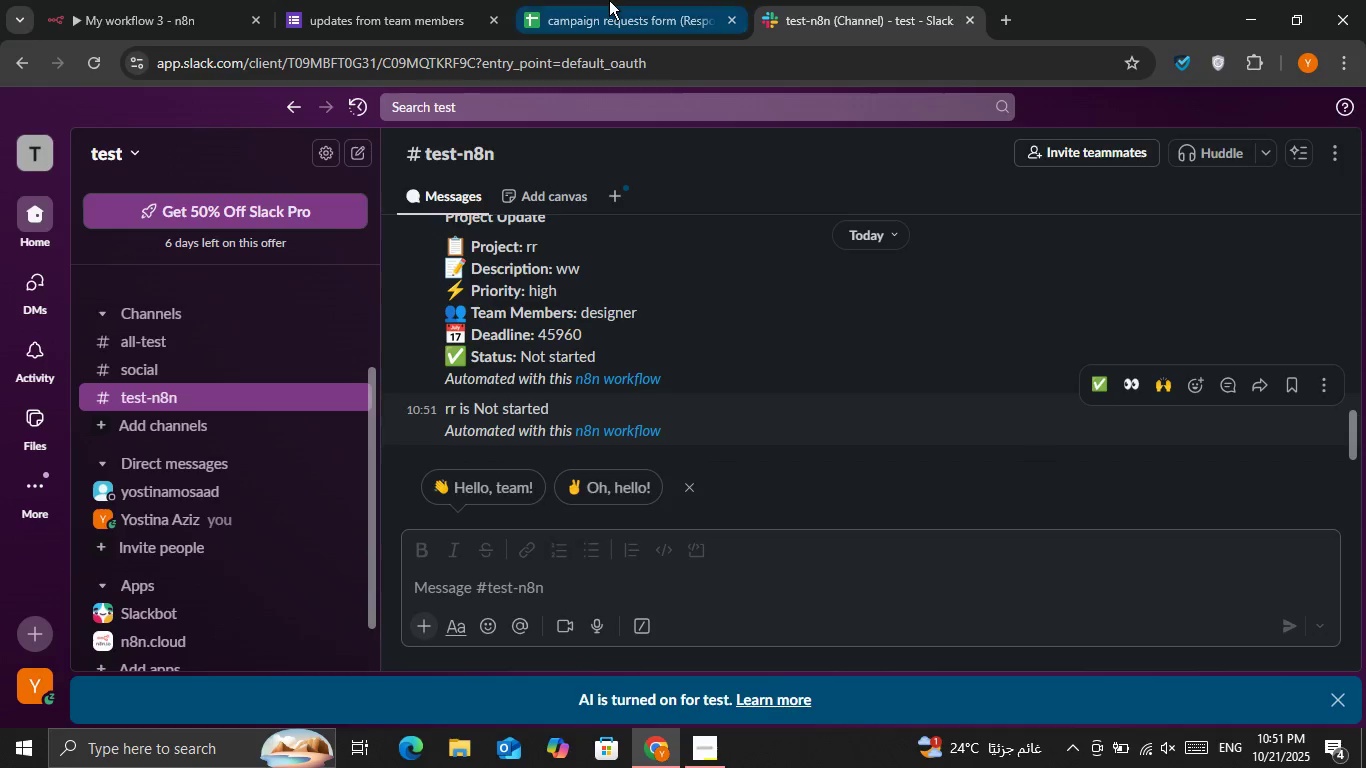 
double_click([466, 0])
 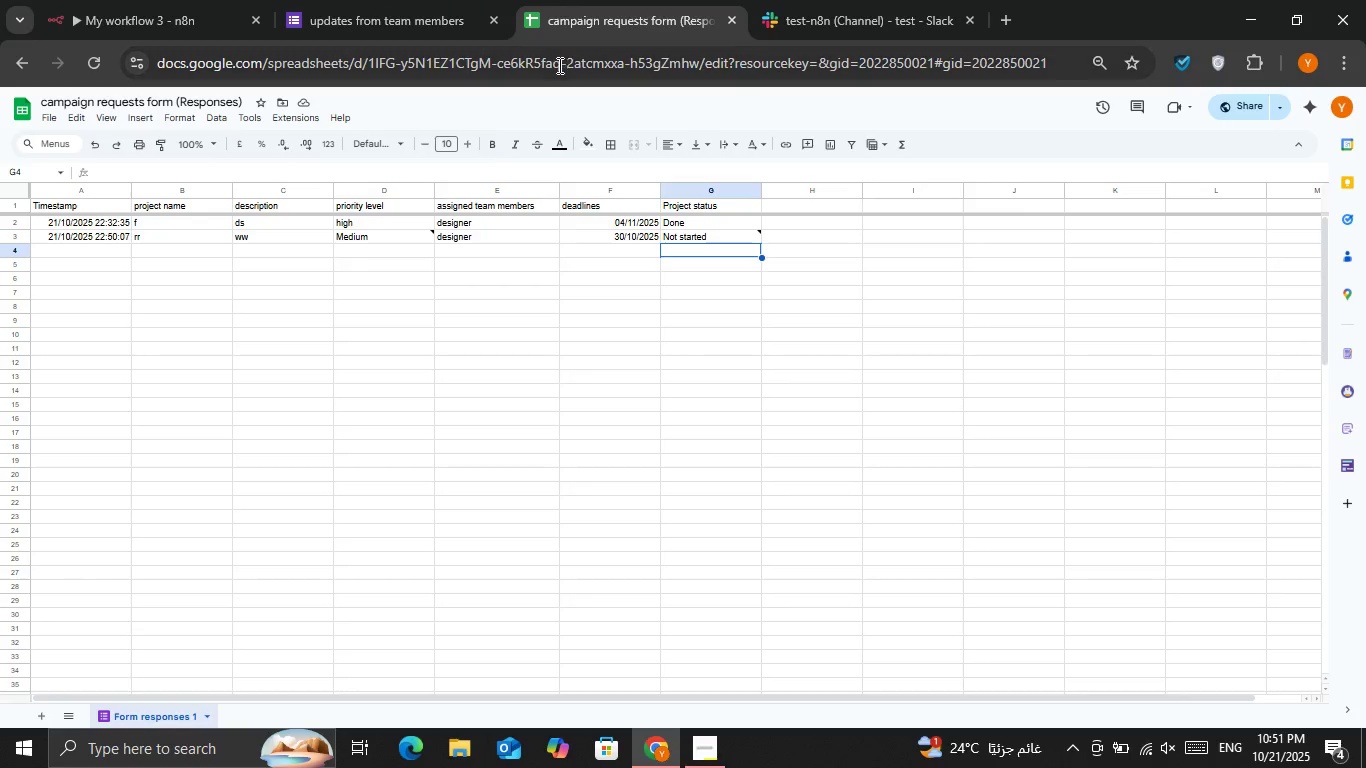 
left_click([856, 0])
 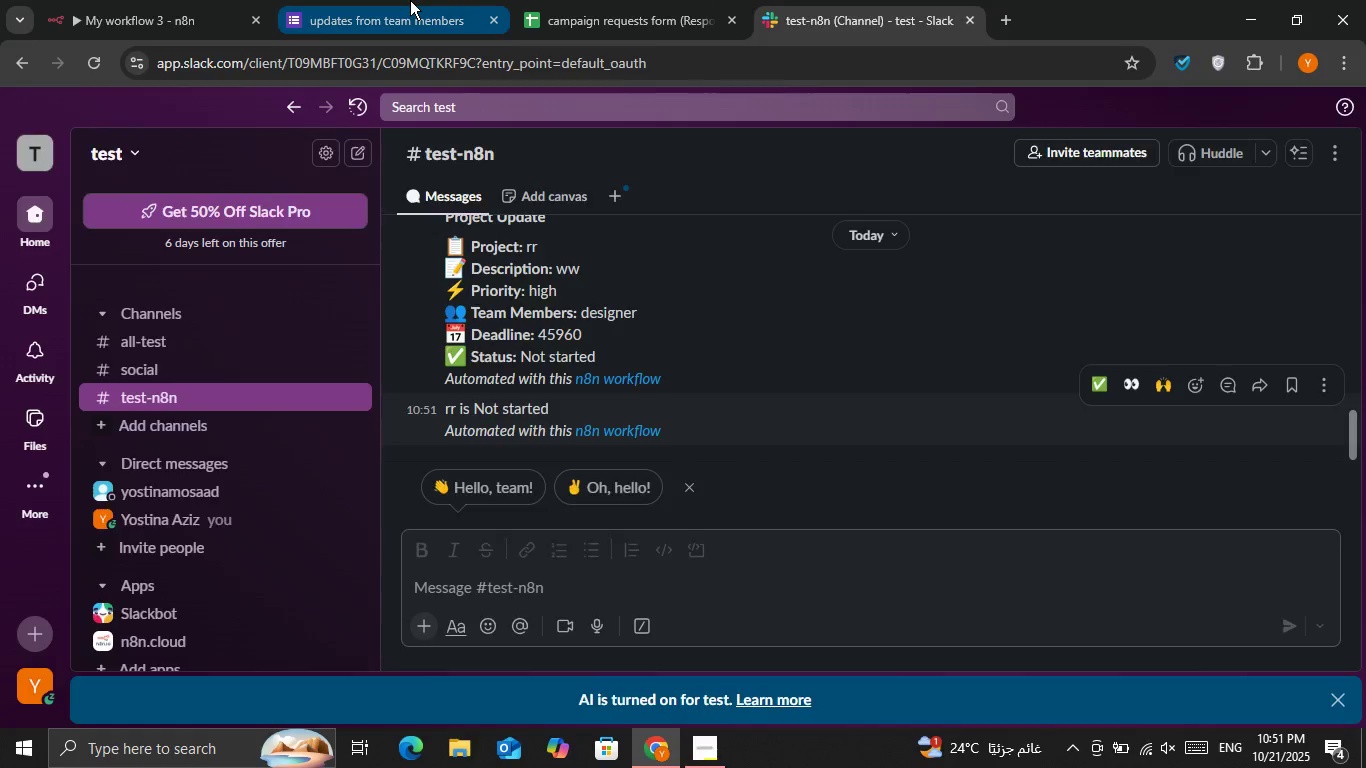 
left_click([410, 0])
 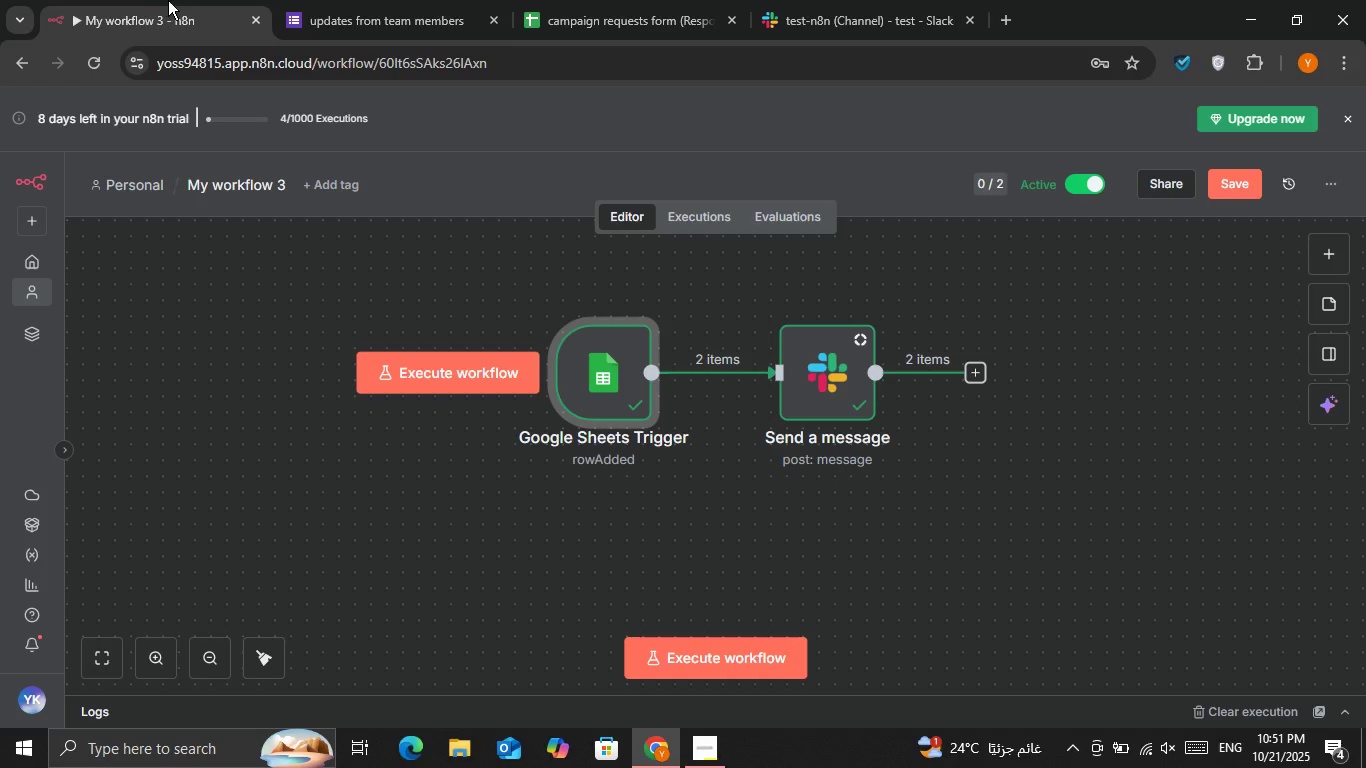 
double_click([543, 13])
 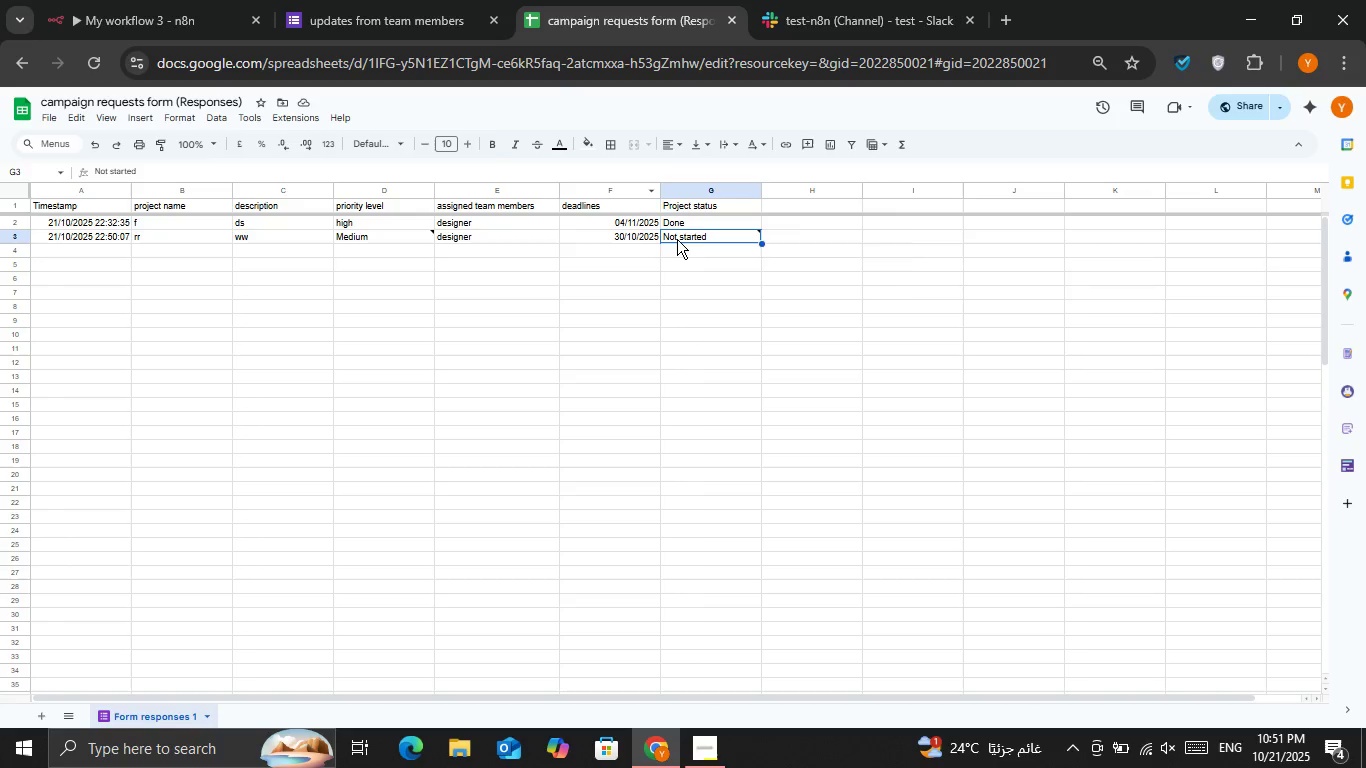 
double_click([677, 239])
 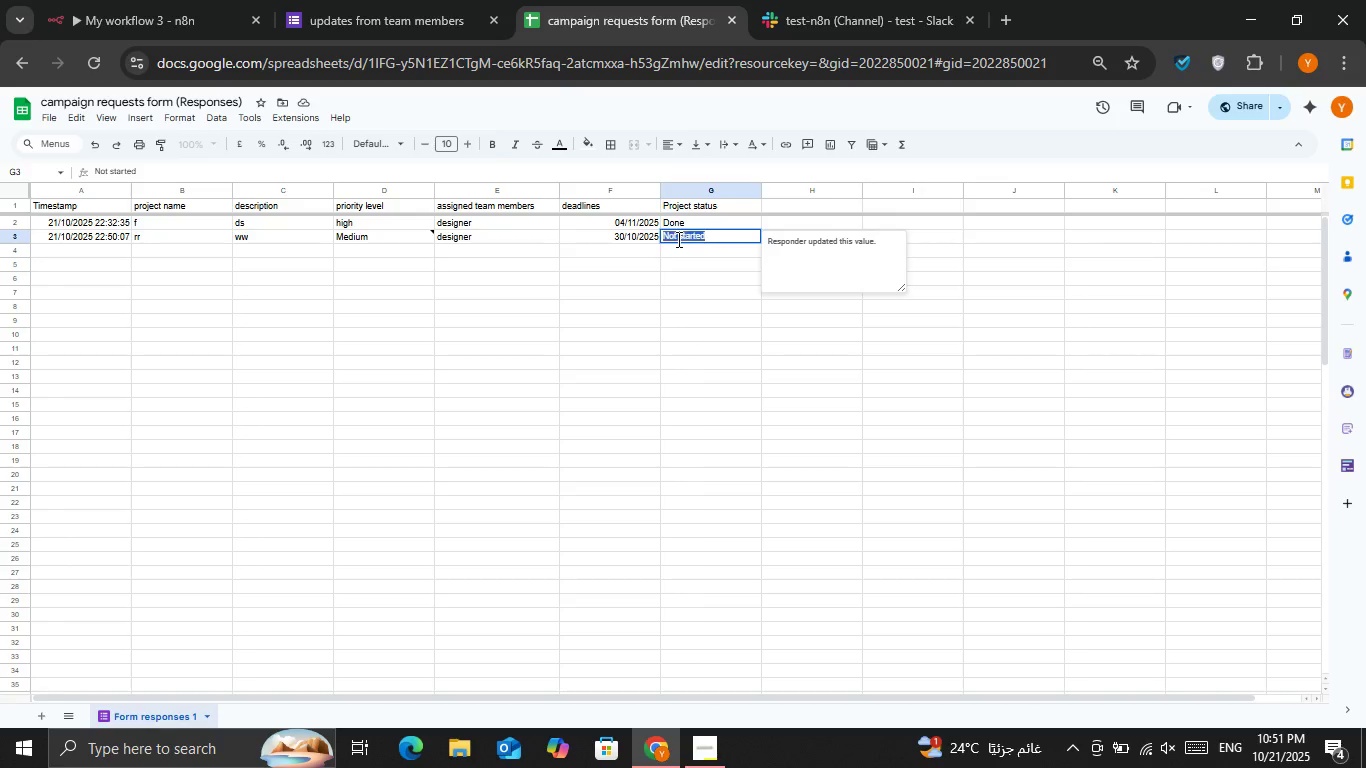 
triple_click([677, 239])
 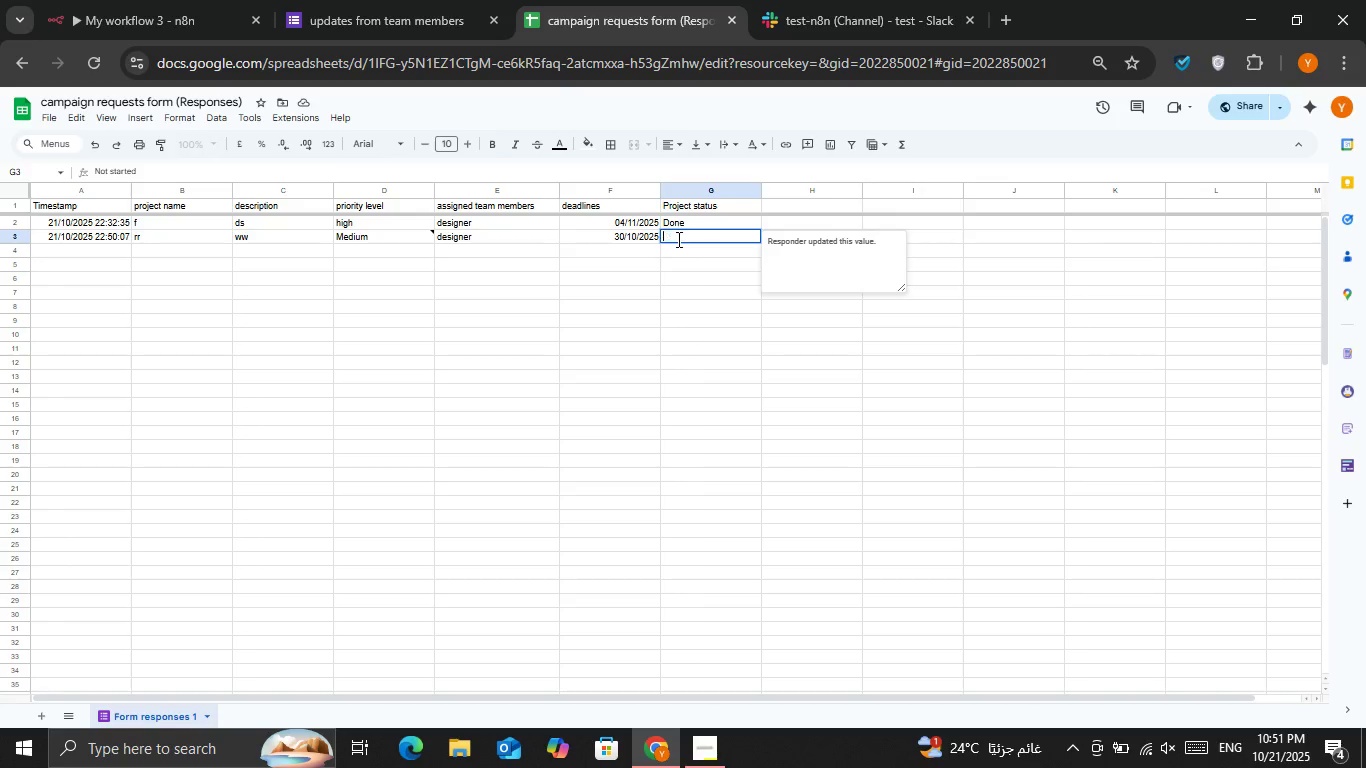 
key(Backspace)
type(DOO)
key(Backspace)
key(Backspace)
type(one)
 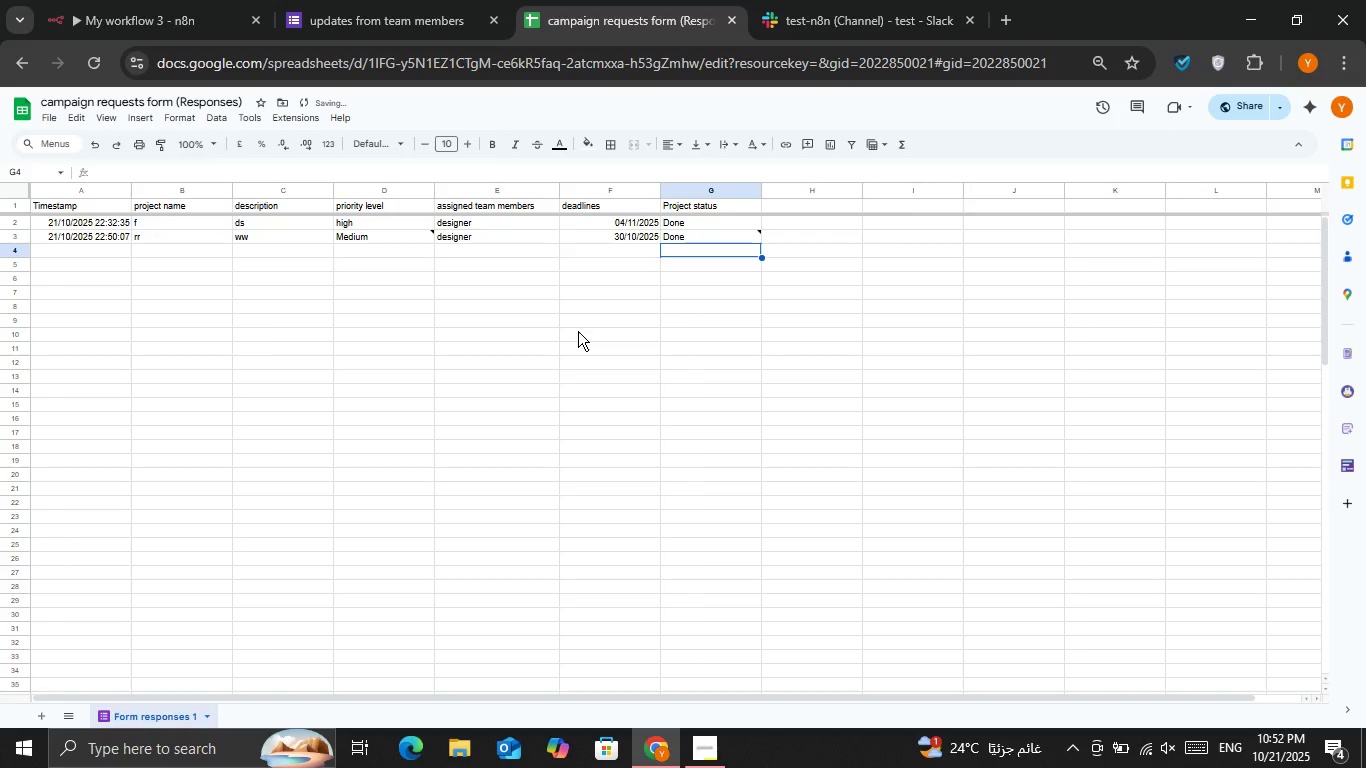 
 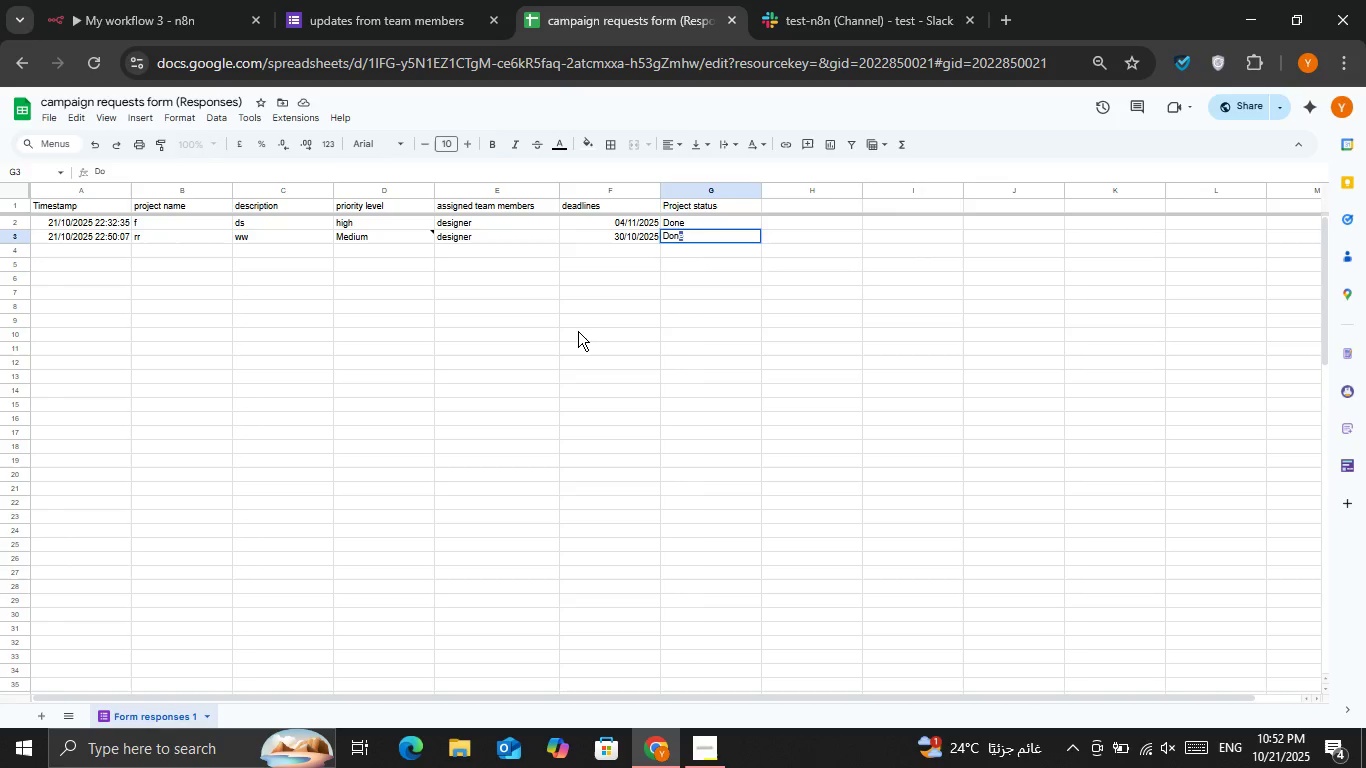 
key(Enter)
 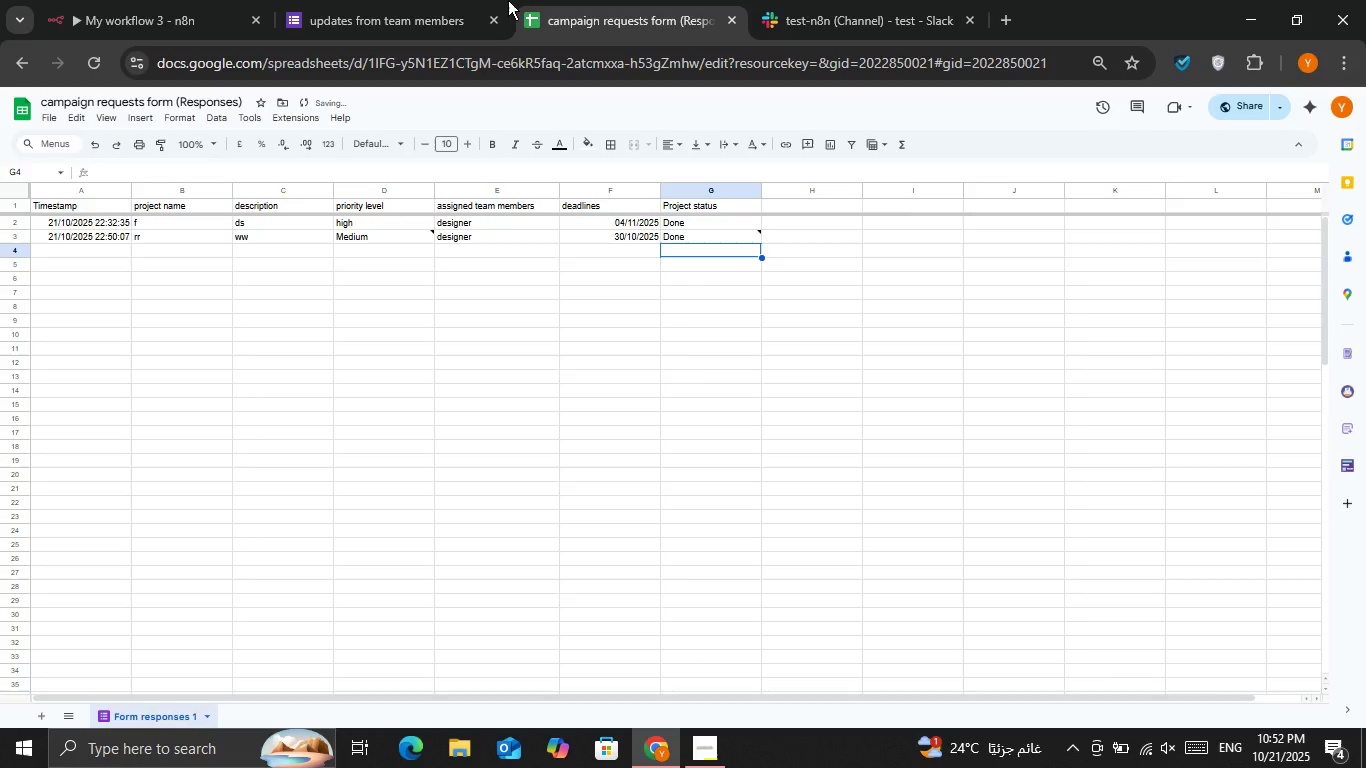 
left_click([501, 0])
 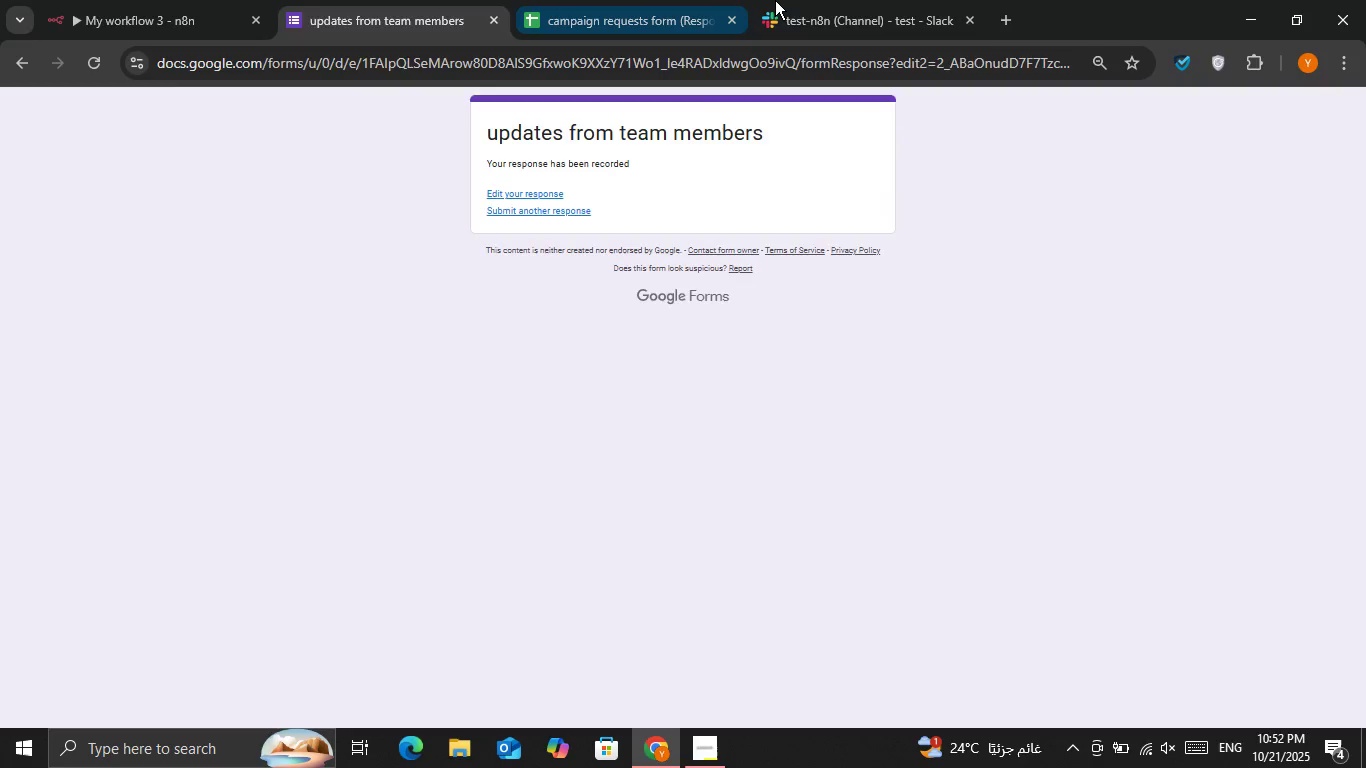 
triple_click([775, 0])
 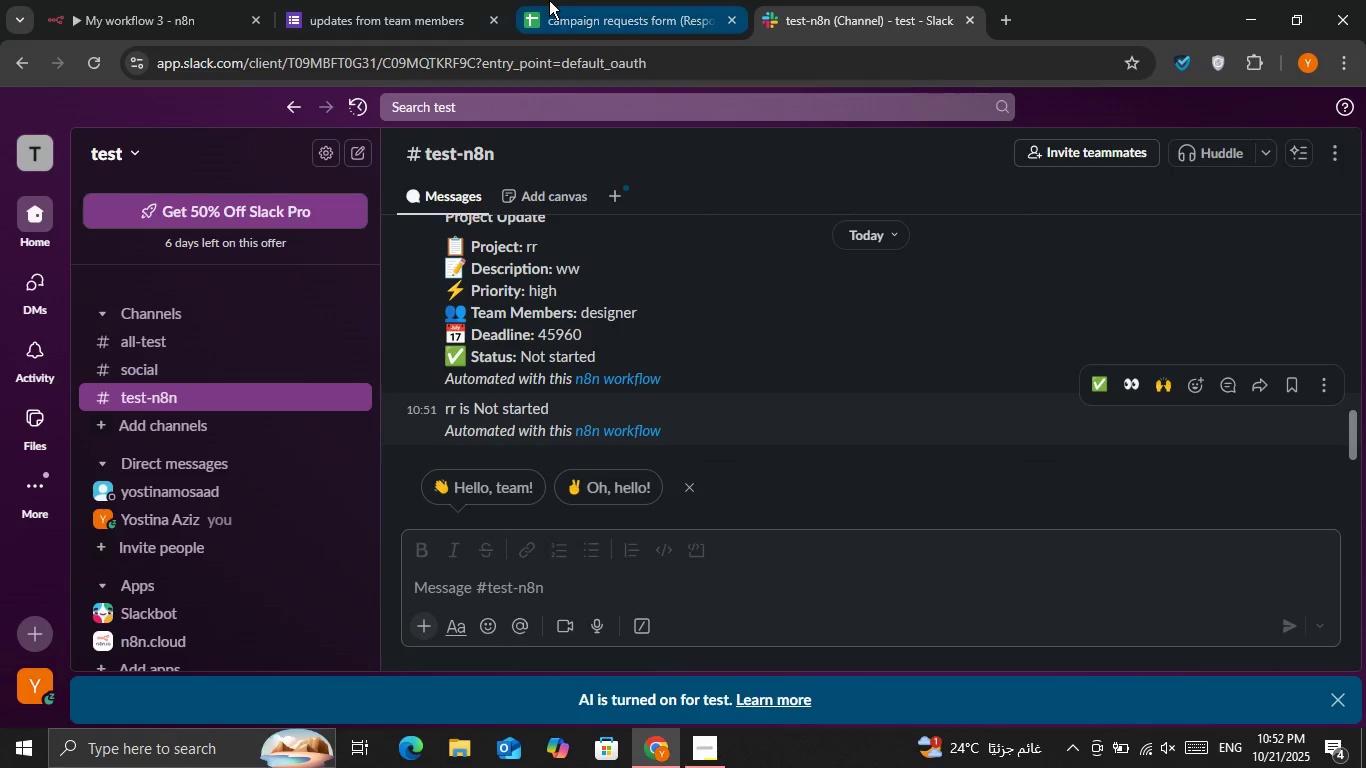 
left_click([557, 2])
 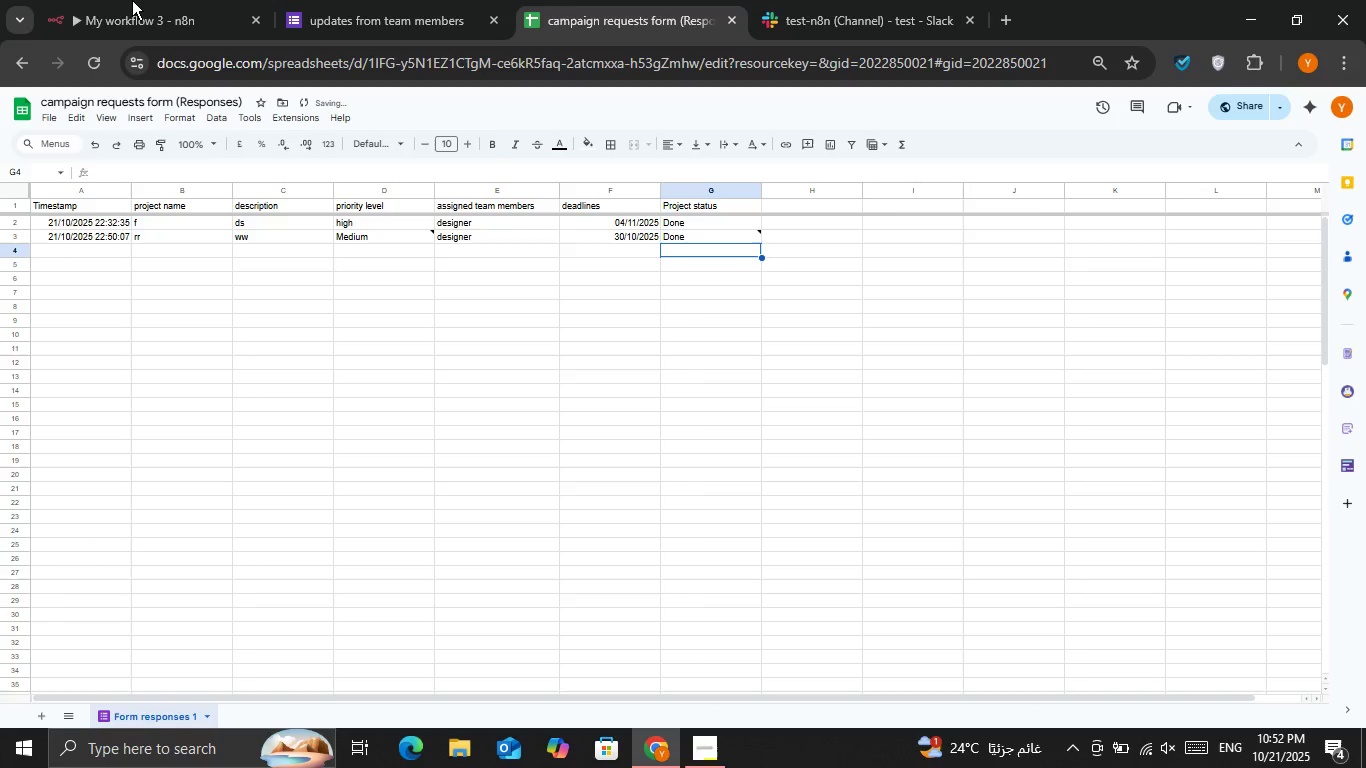 
left_click([132, 0])
 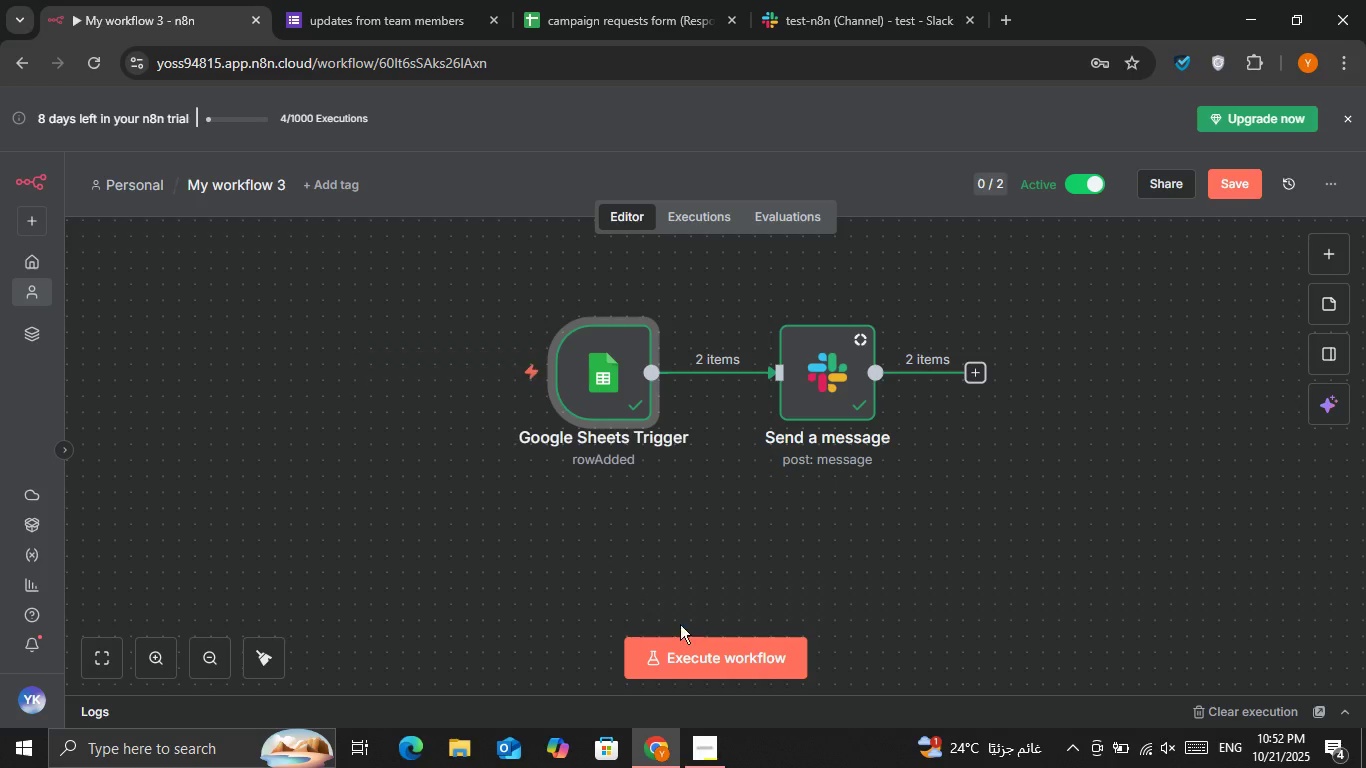 
left_click([692, 653])
 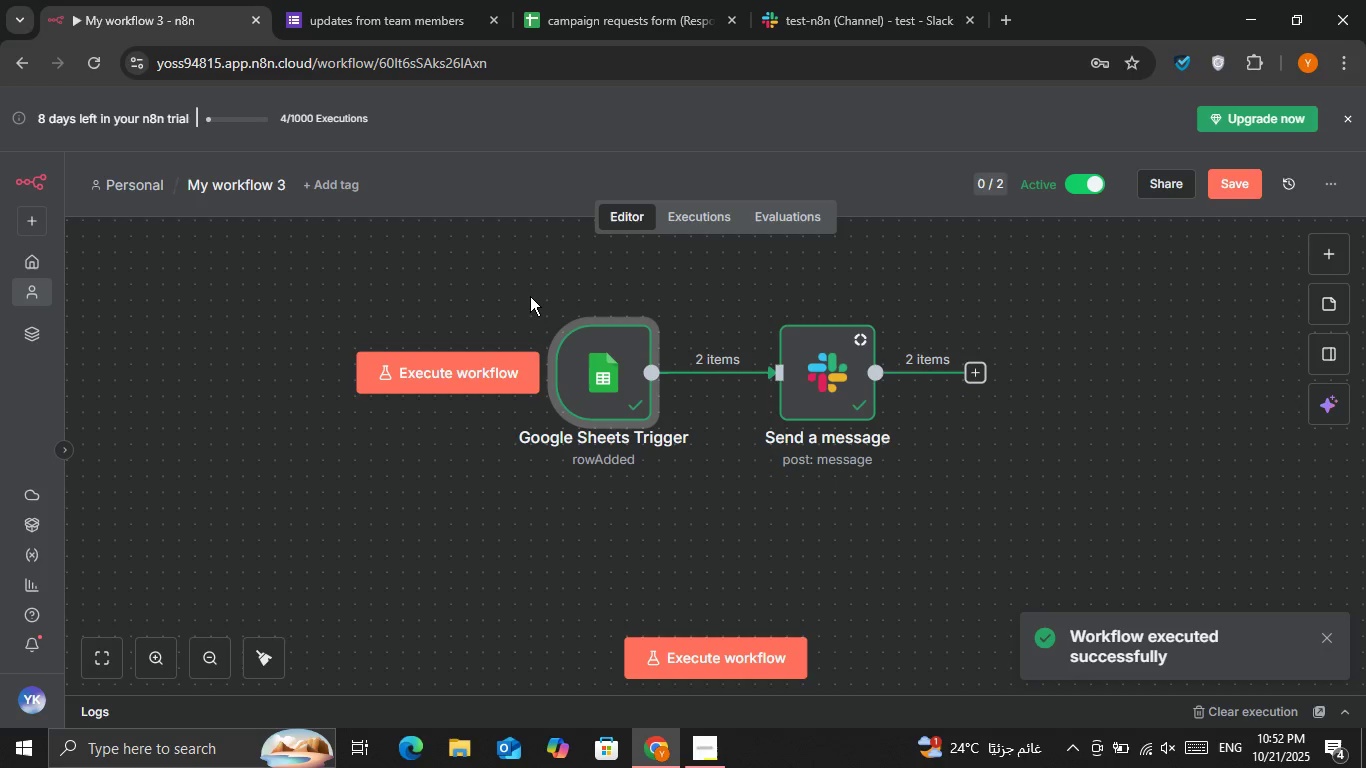 
left_click([800, 38])
 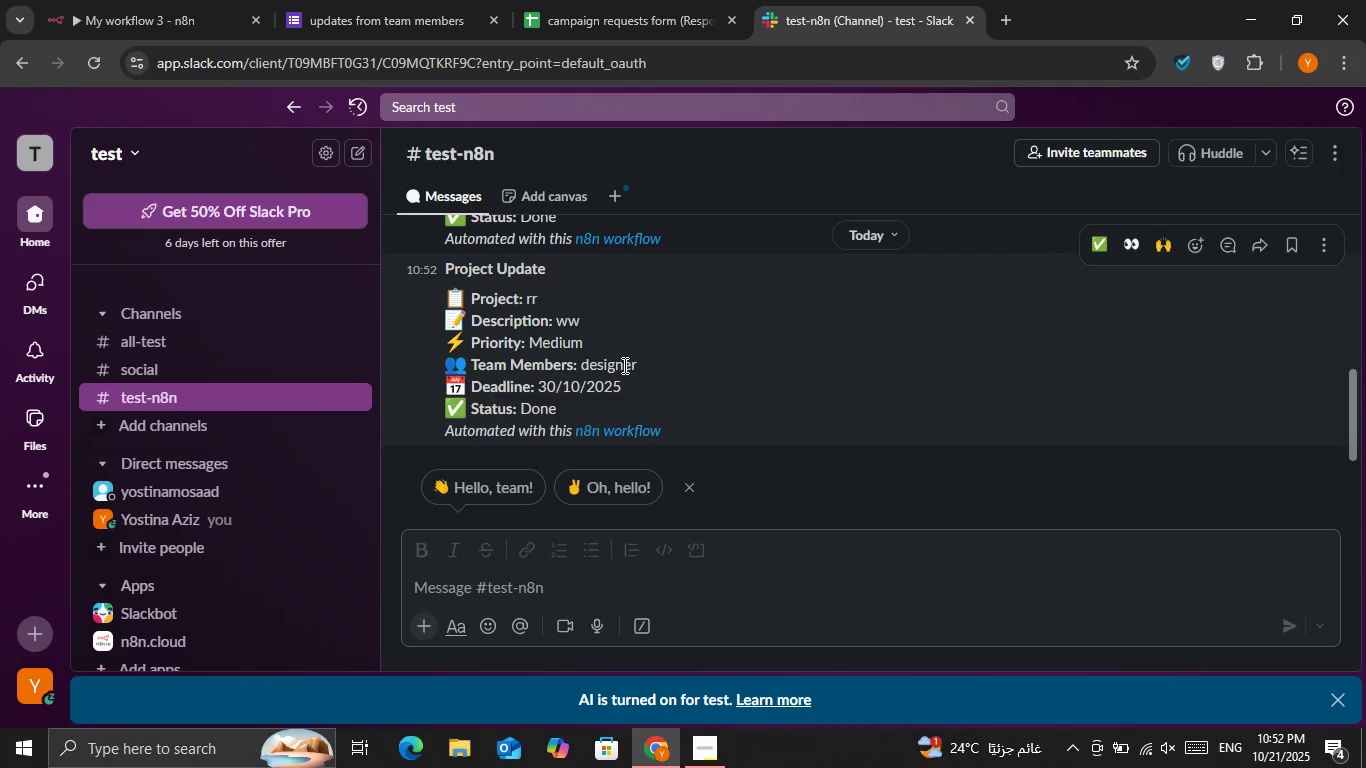 
scroll: coordinate [634, 365], scroll_direction: up, amount: 1.0
 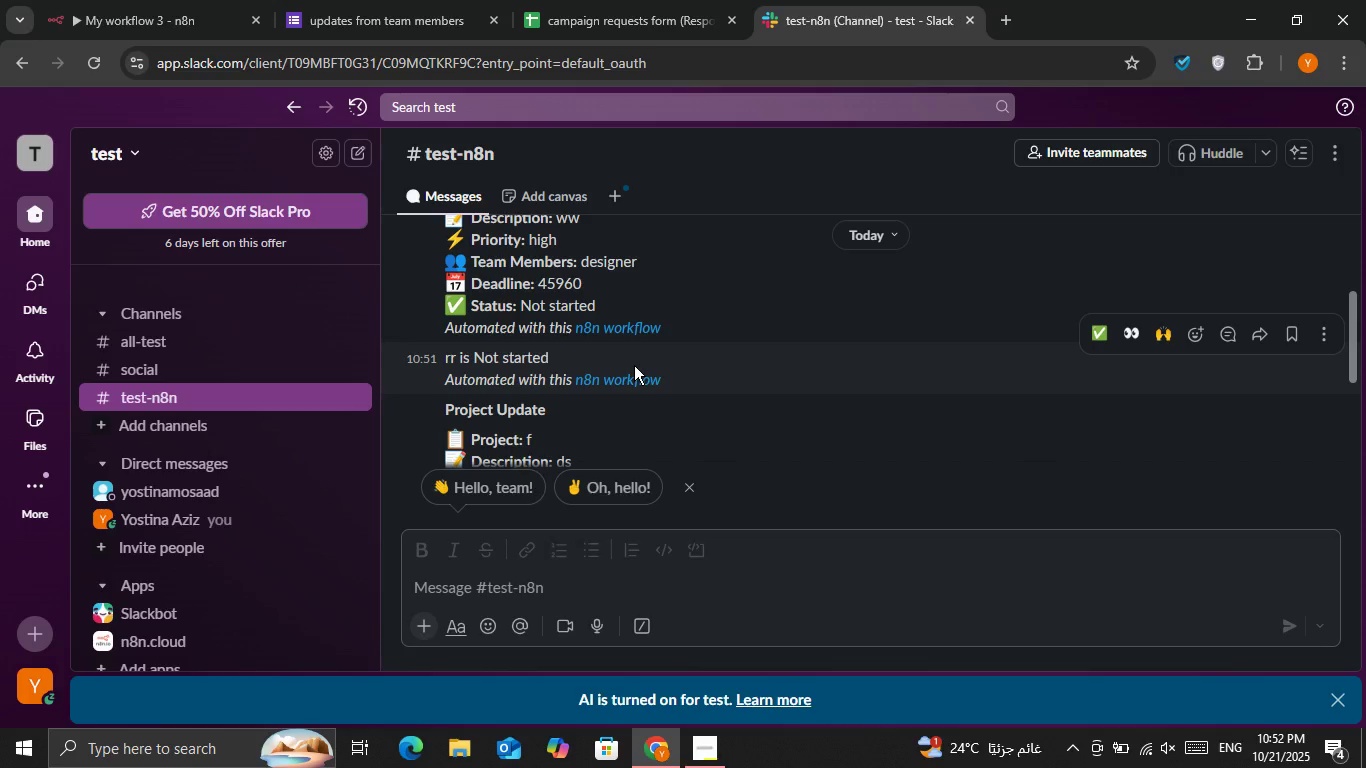 
scroll: coordinate [634, 365], scroll_direction: down, amount: 1.0
 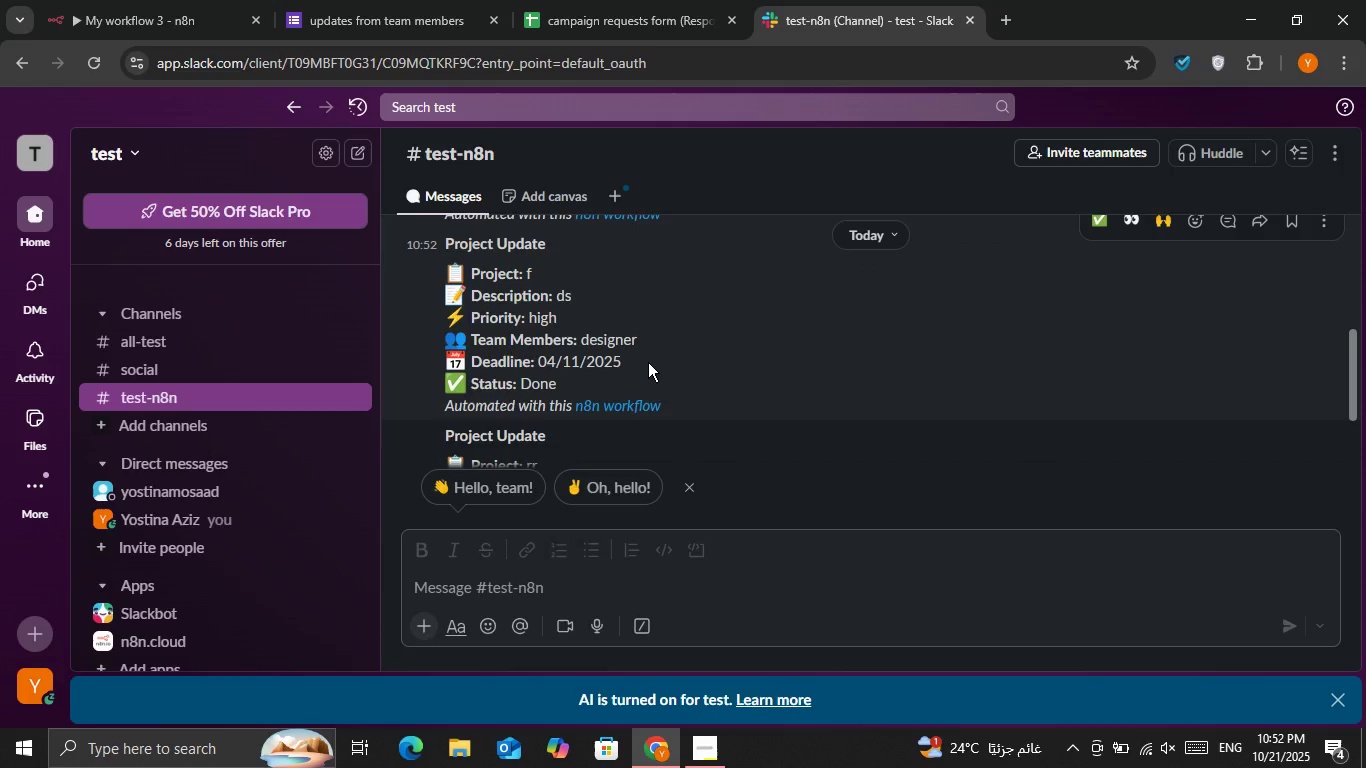 
scroll: coordinate [648, 362], scroll_direction: up, amount: 1.0
 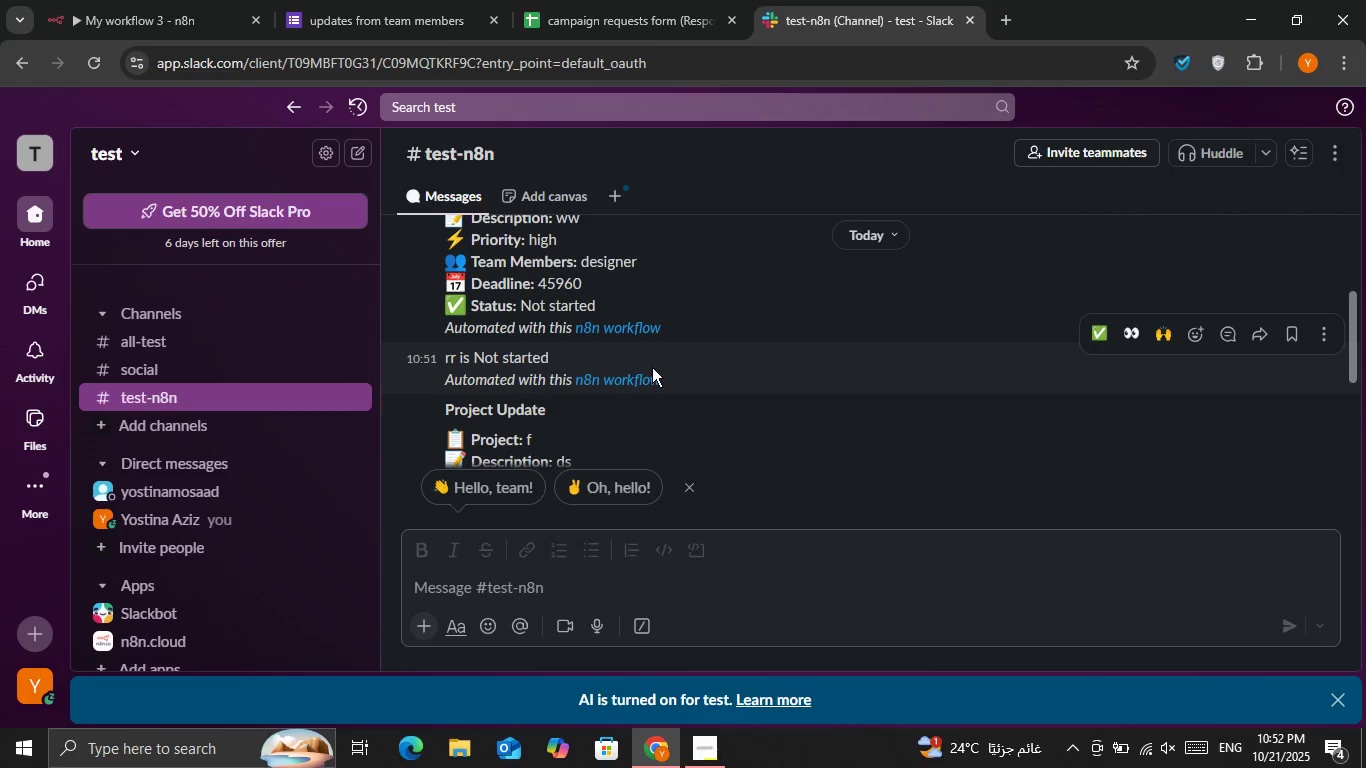 
scroll: coordinate [656, 370], scroll_direction: down, amount: 6.0
 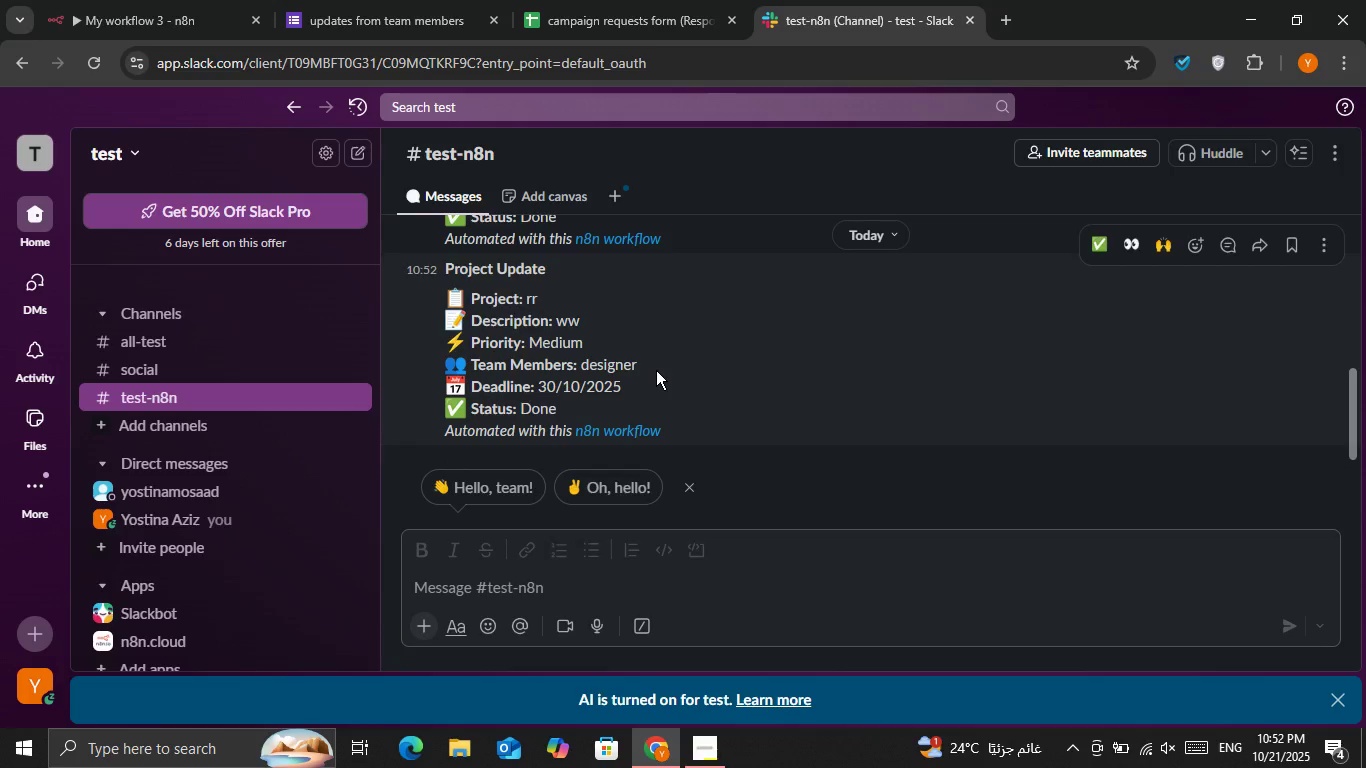 
scroll: coordinate [656, 370], scroll_direction: up, amount: 1.0
 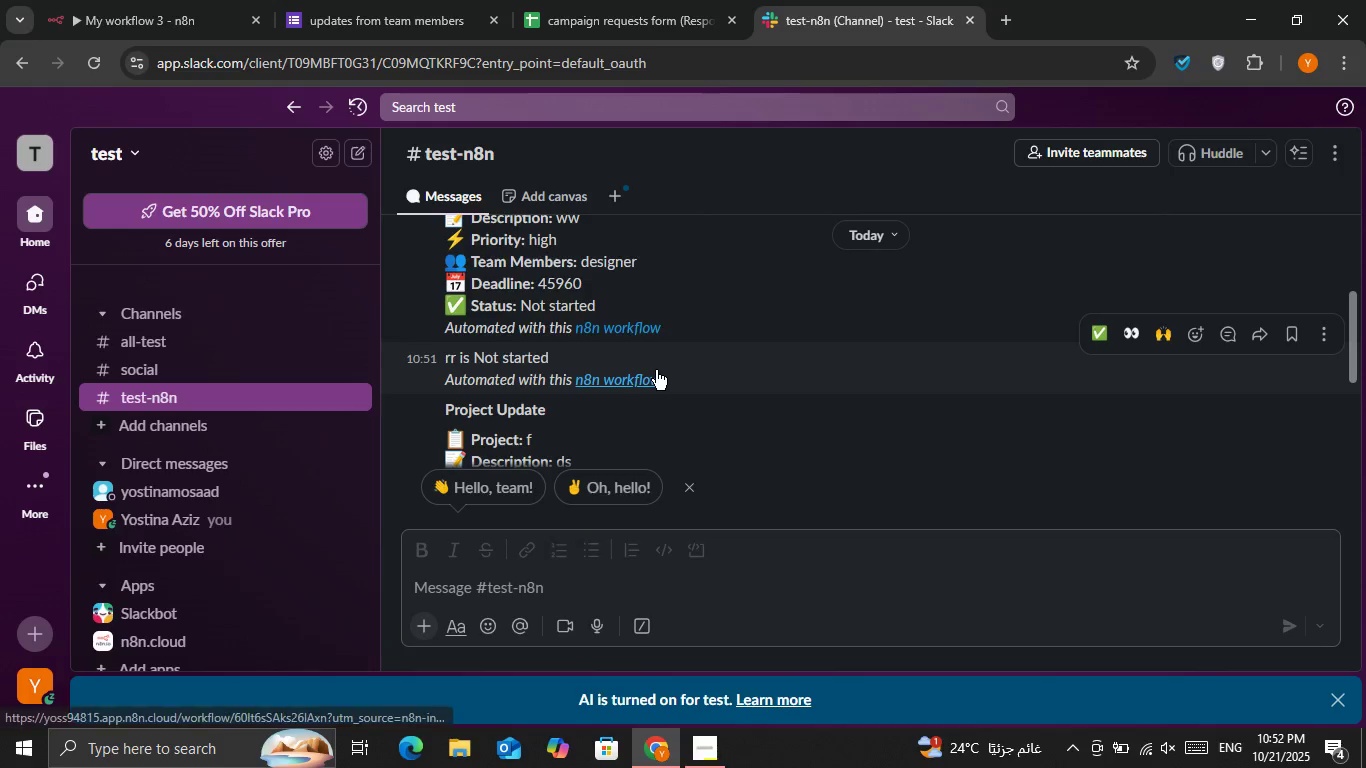 
scroll: coordinate [656, 370], scroll_direction: down, amount: 2.0
 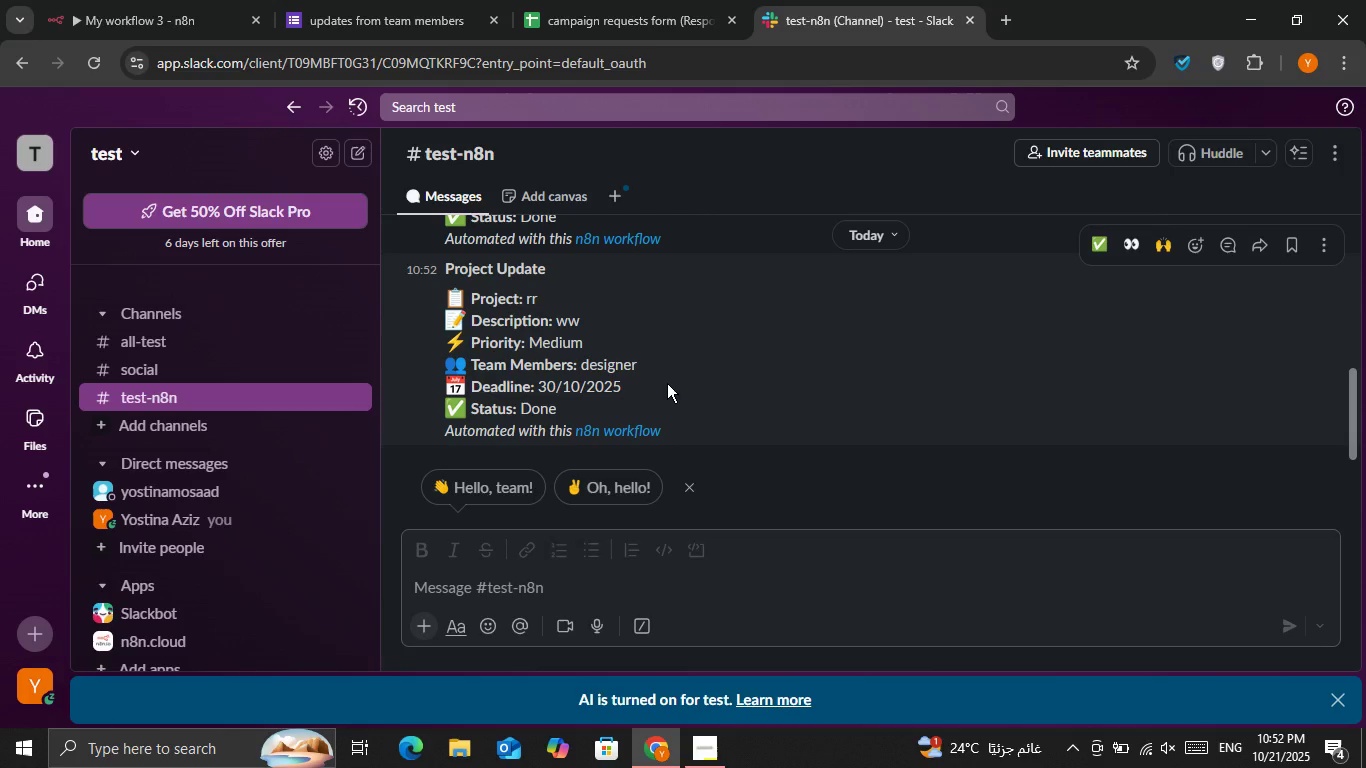 
scroll: coordinate [667, 383], scroll_direction: up, amount: 1.0
 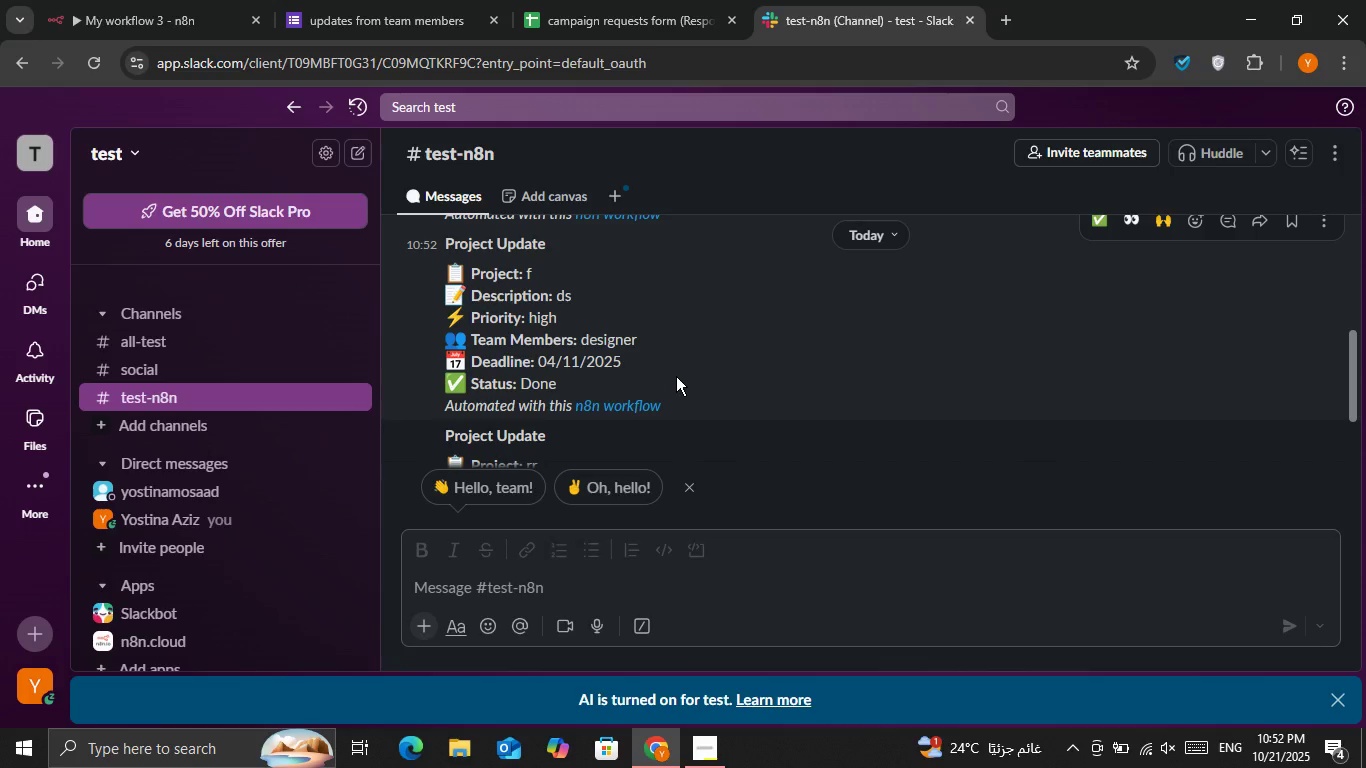 
scroll: coordinate [676, 376], scroll_direction: down, amount: 3.0
 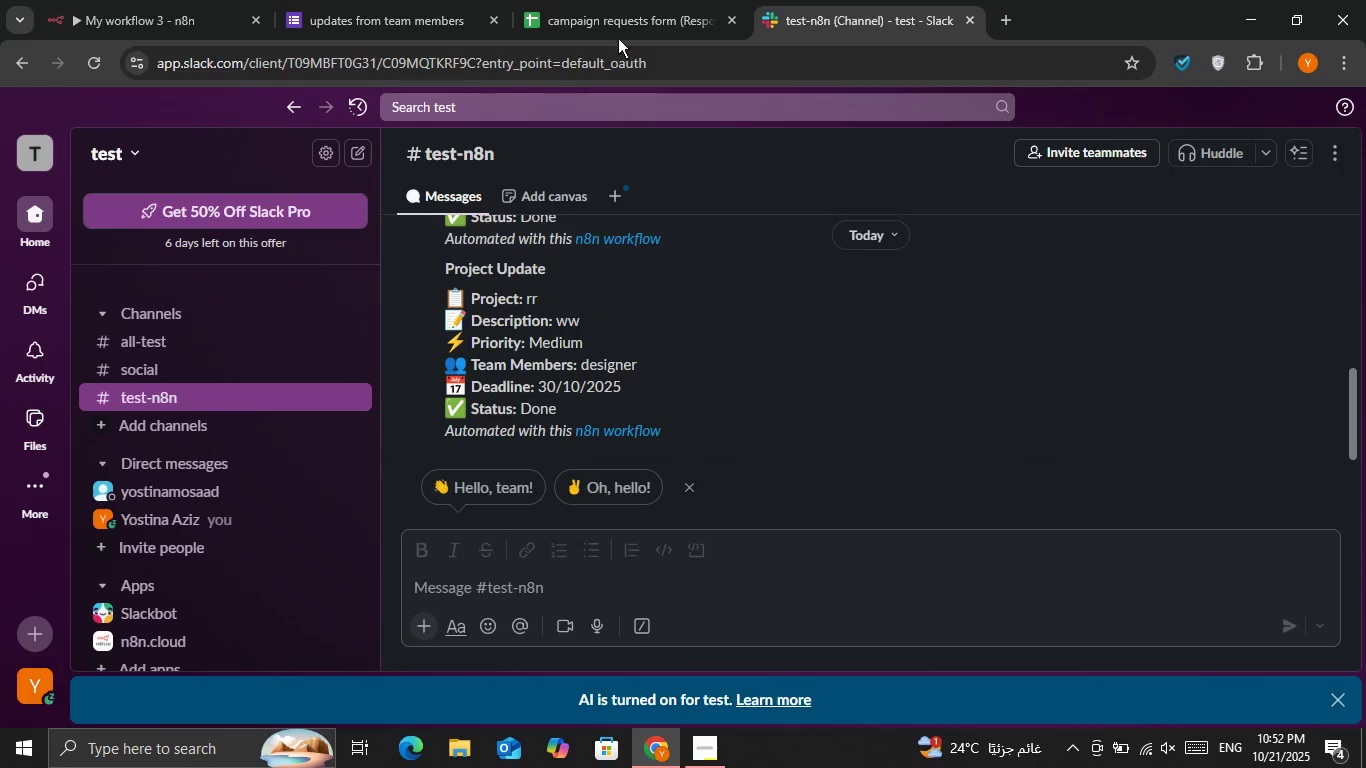 
left_click([593, 0])
 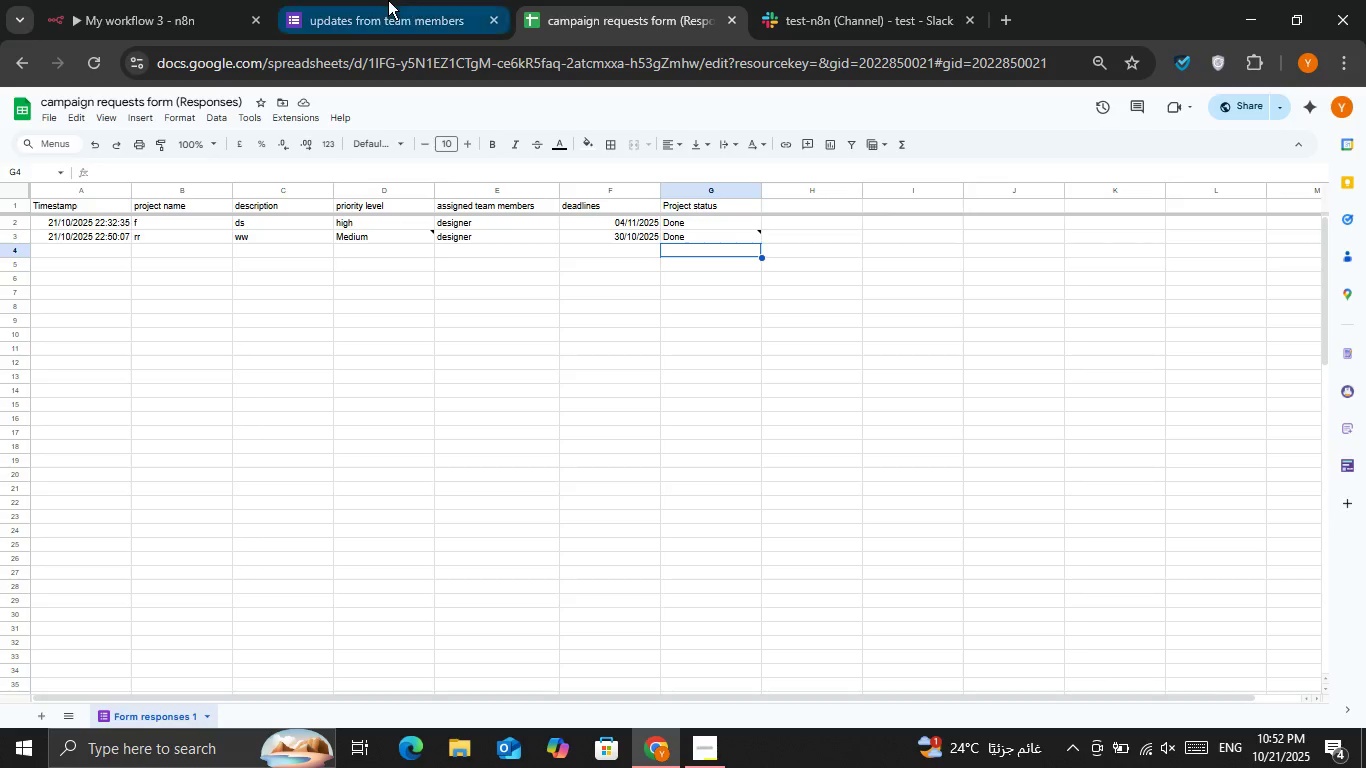 
left_click([388, 0])
 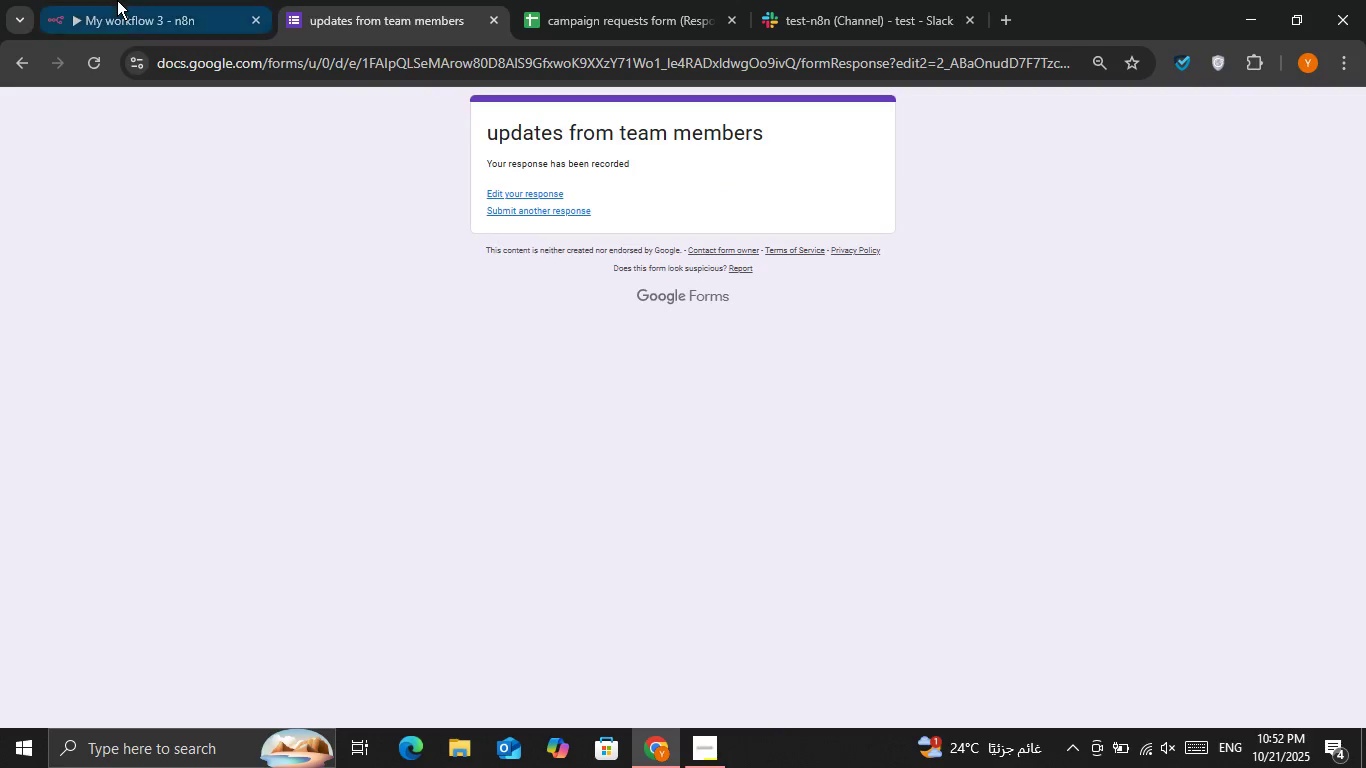 
left_click([117, 0])
 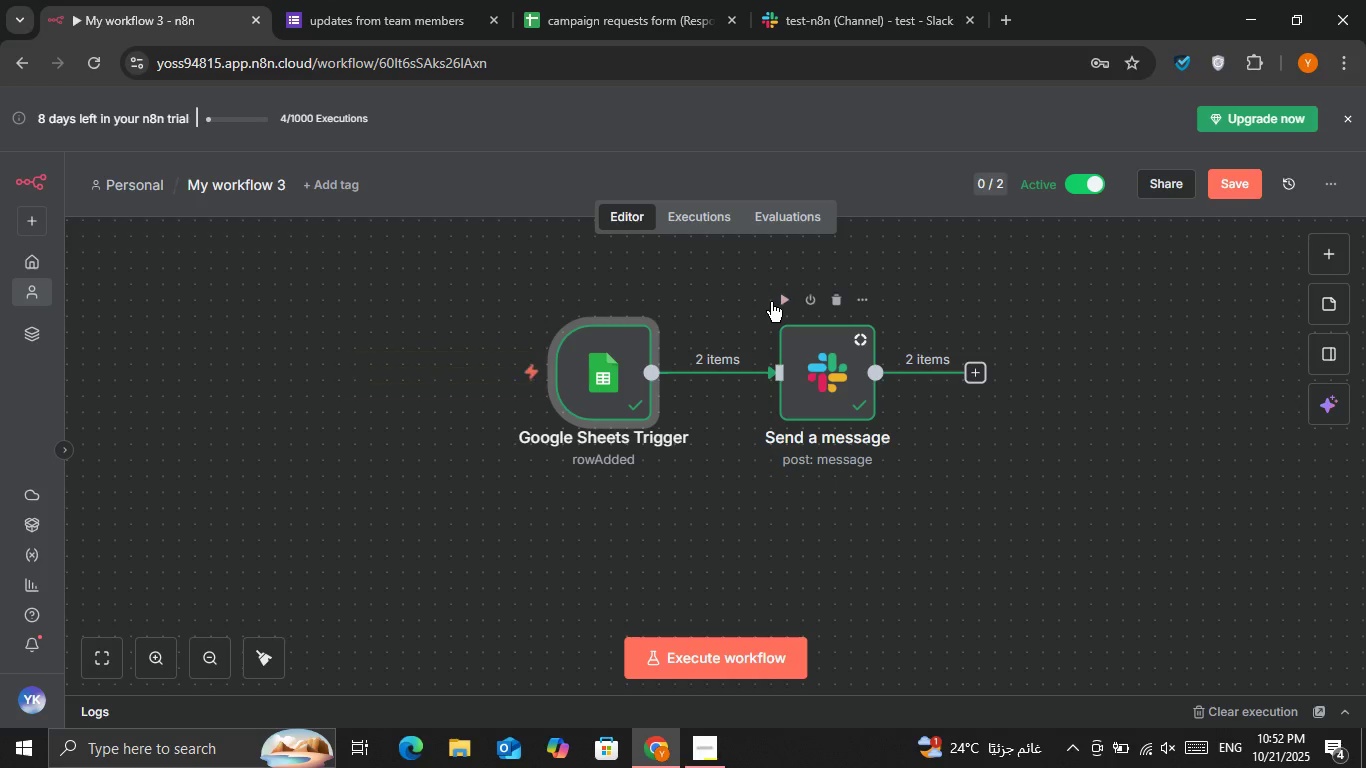 
left_click([771, 302])
 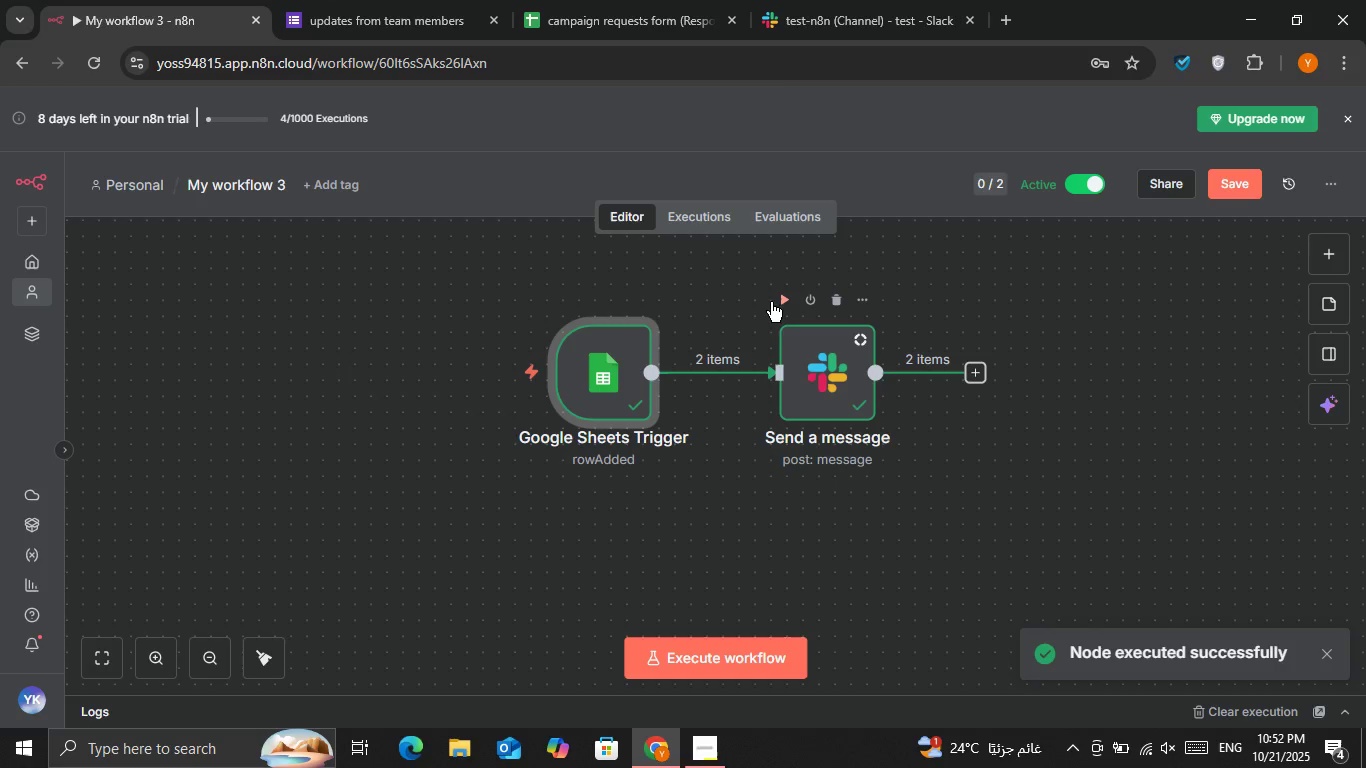 
left_click([764, 0])
 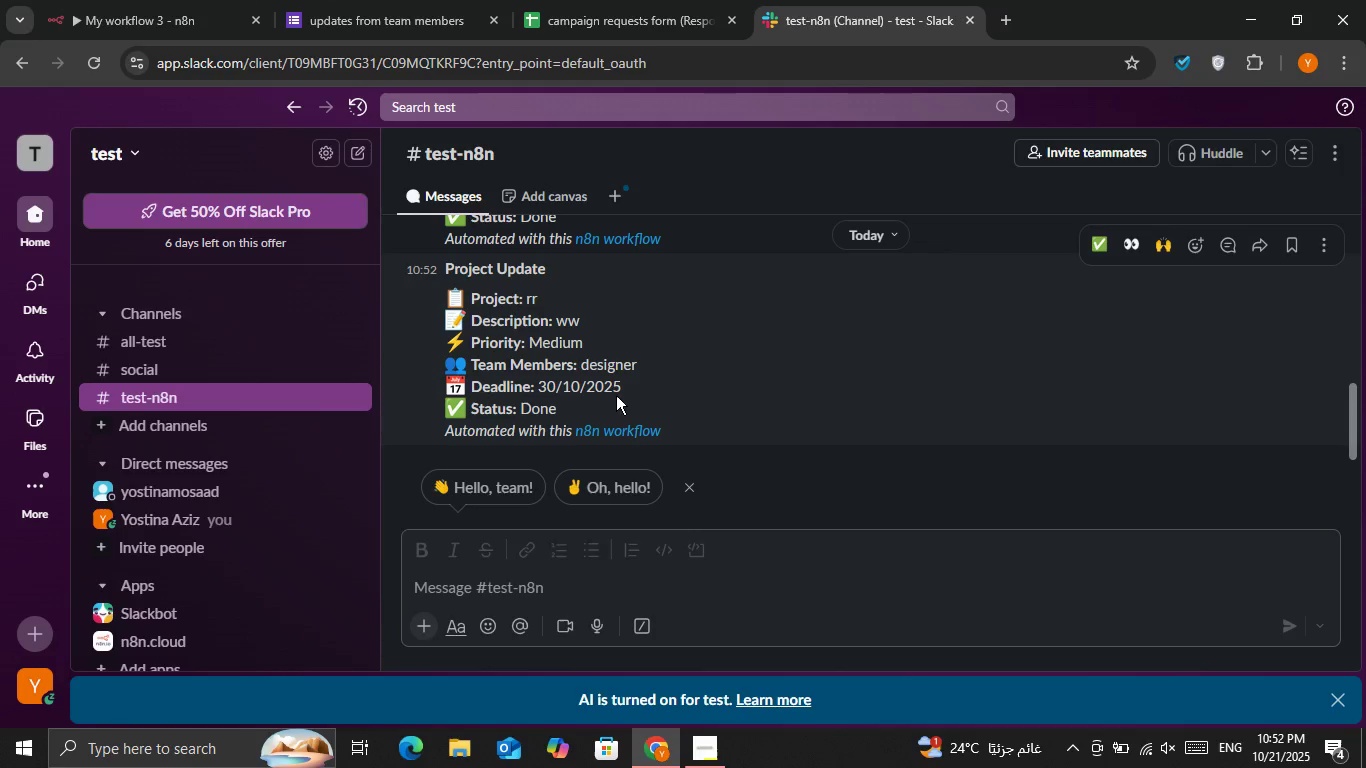 
scroll: coordinate [625, 376], scroll_direction: up, amount: 1.0
 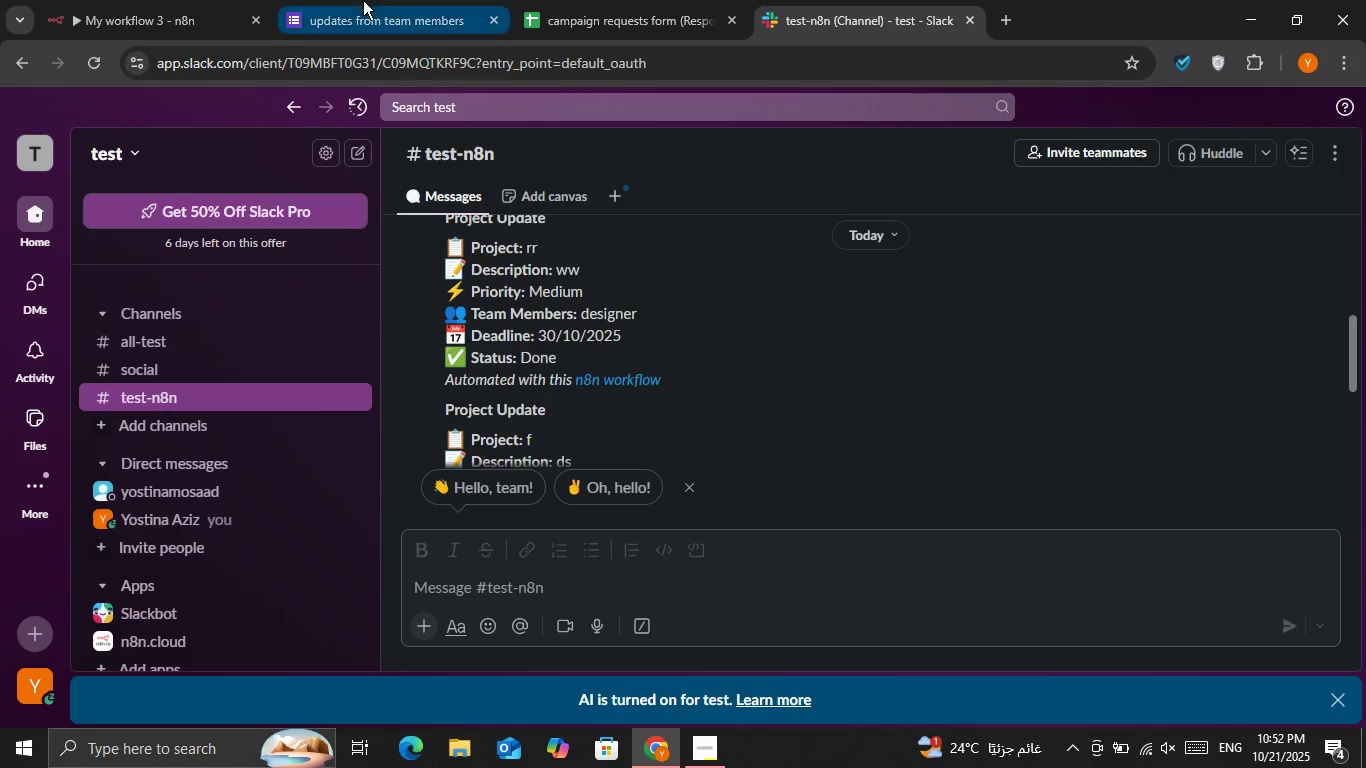 
left_click([363, 0])
 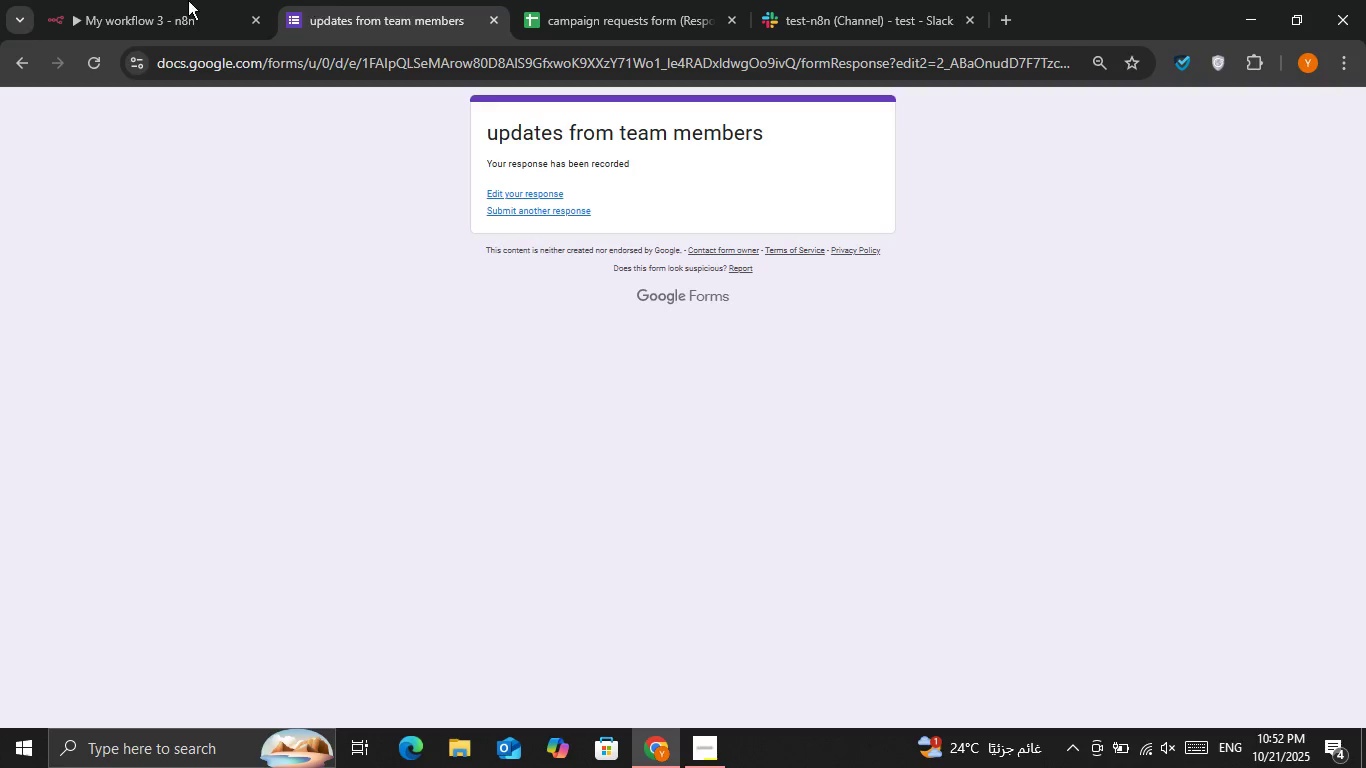 
left_click([147, 0])
 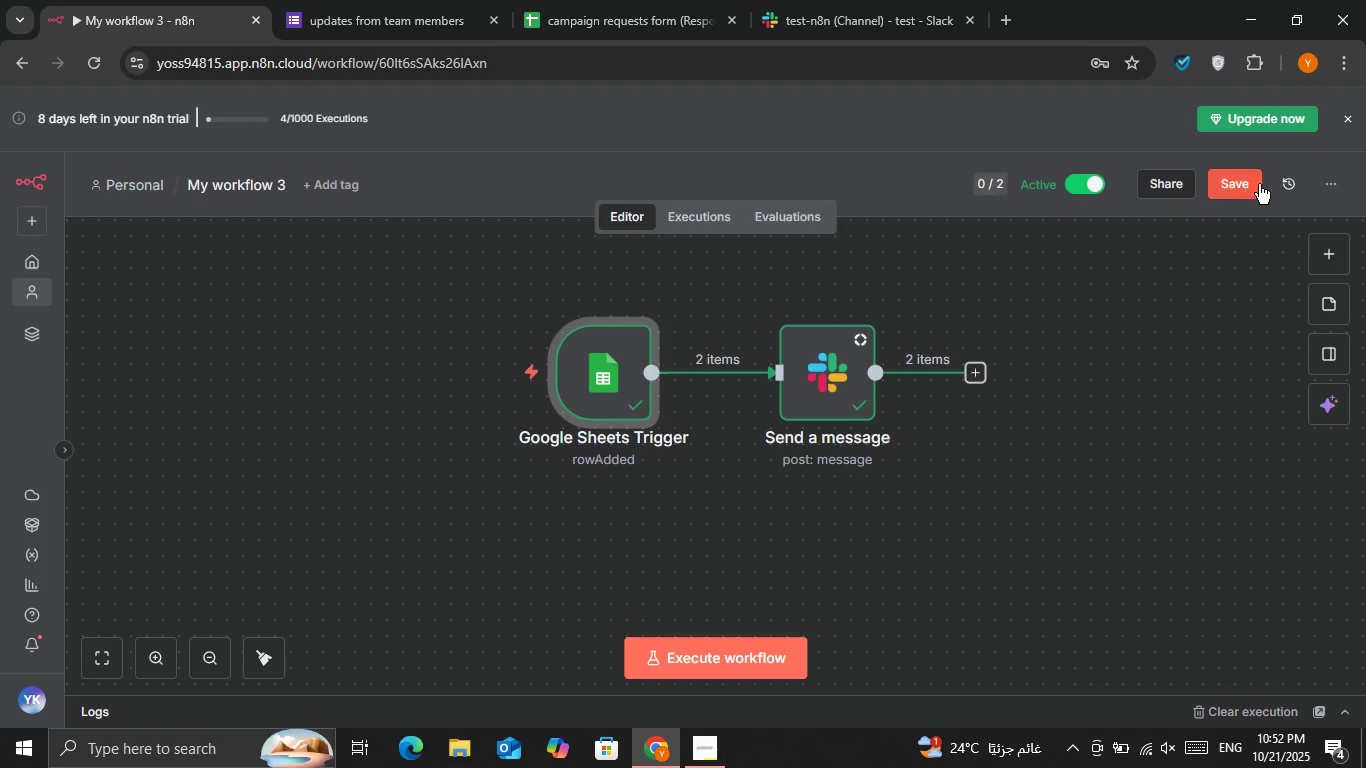 
left_click([1289, 182])
 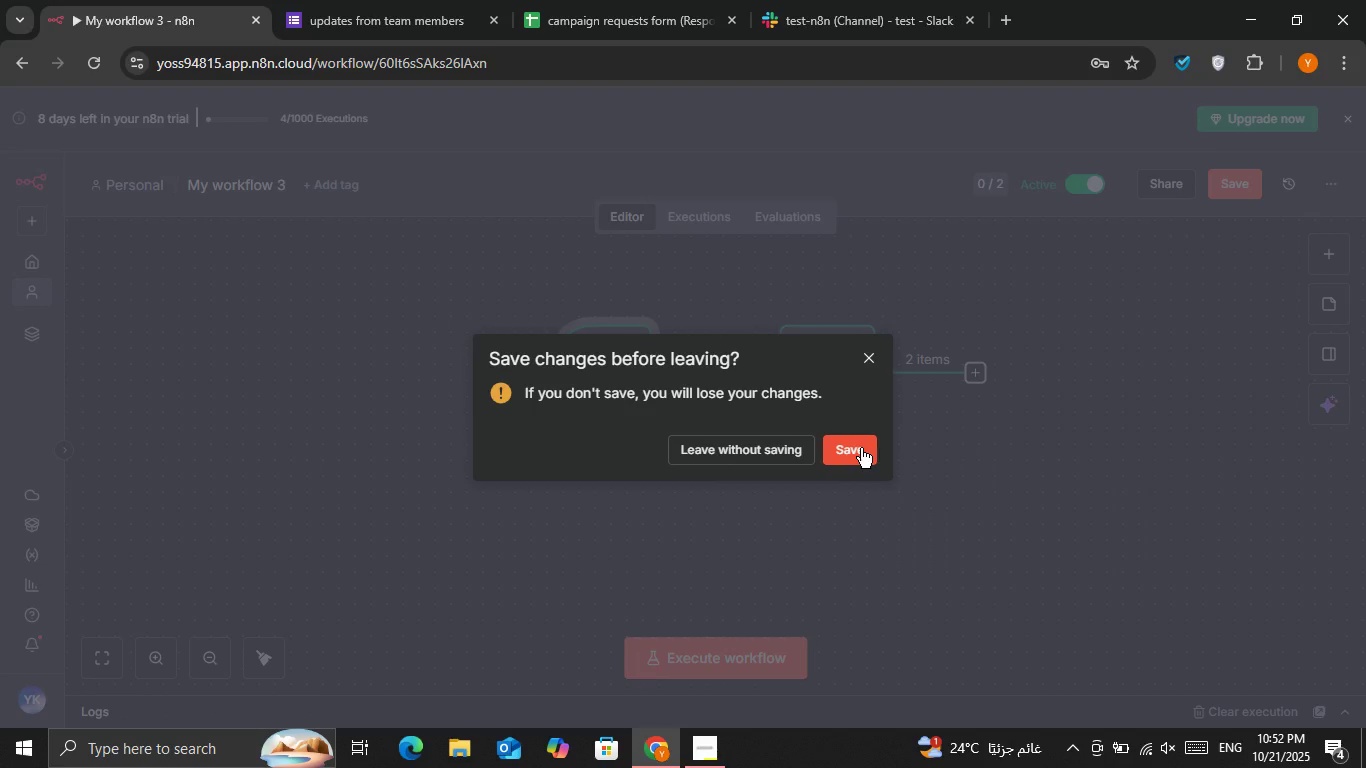 
left_click([861, 448])
 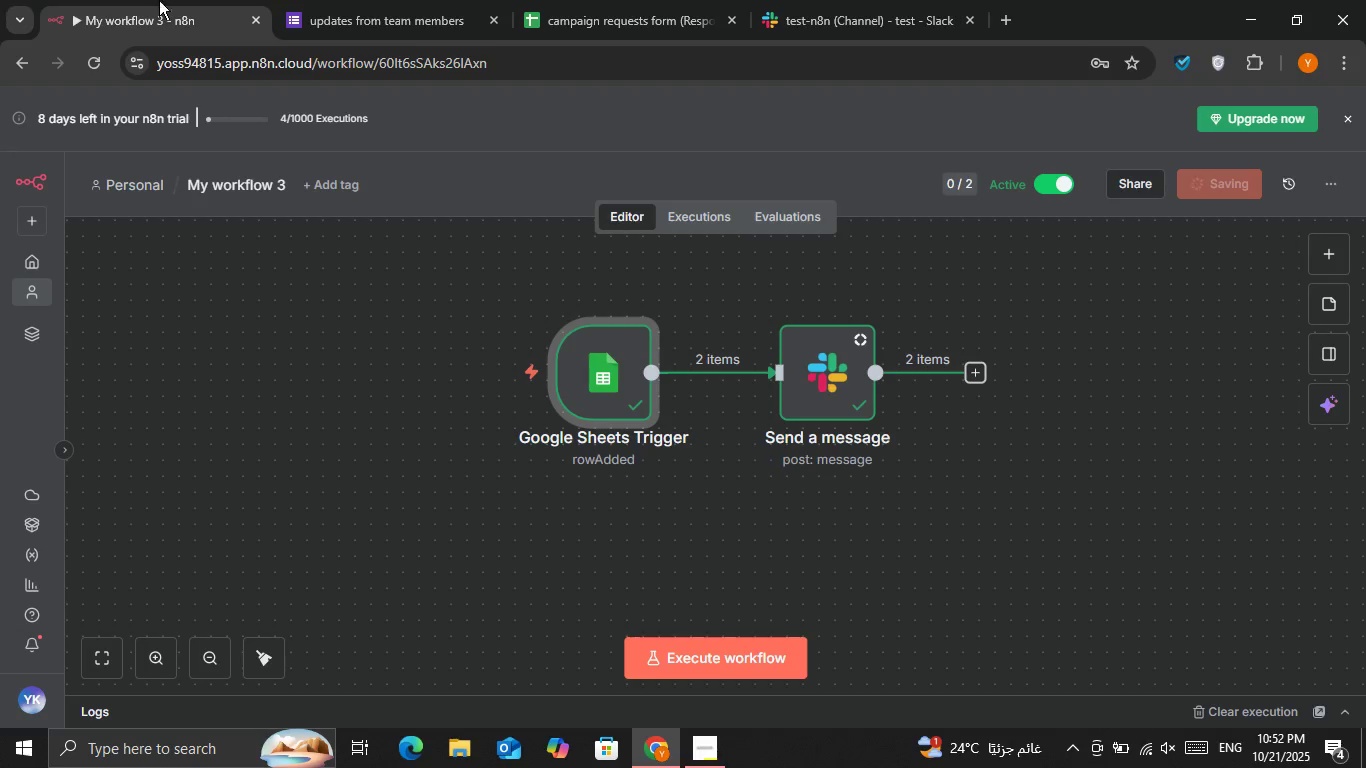 
mouse_move([928, 362])
 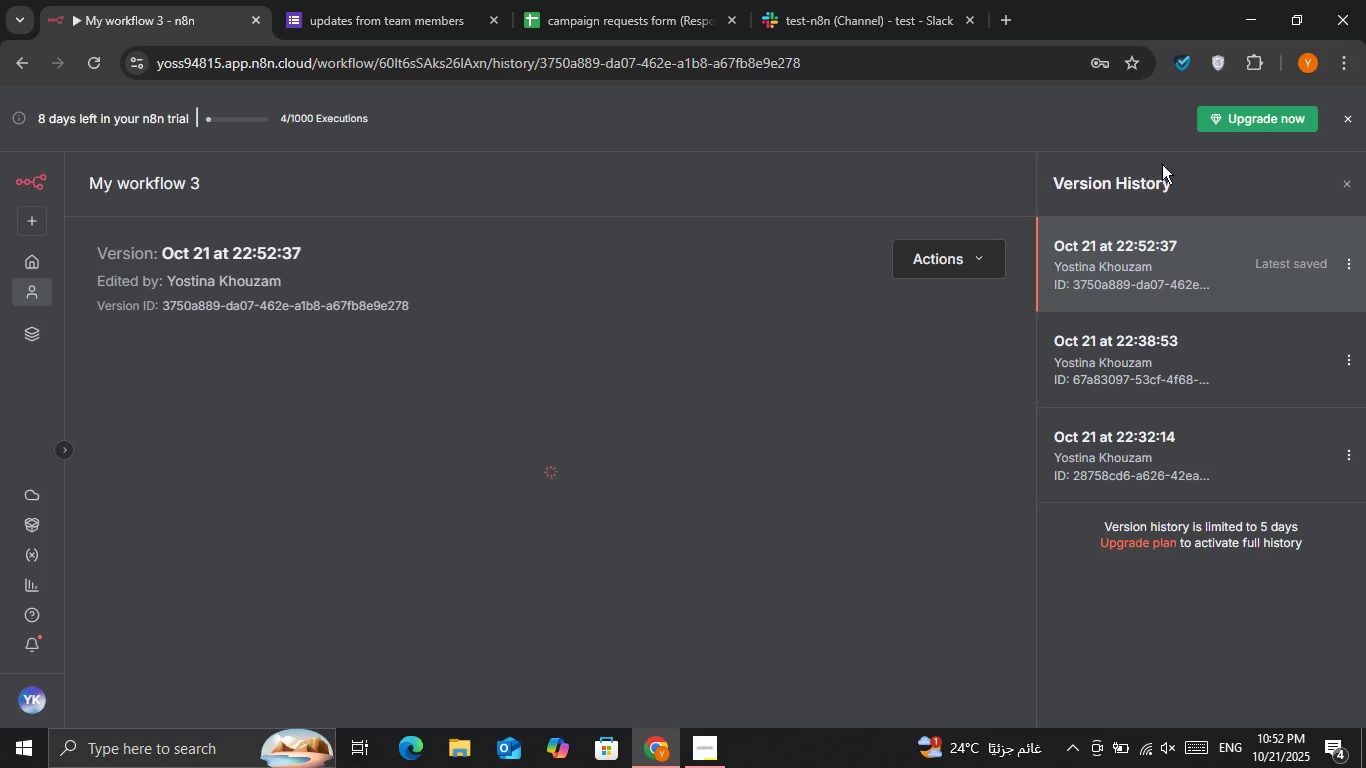 
left_click([1351, 184])
 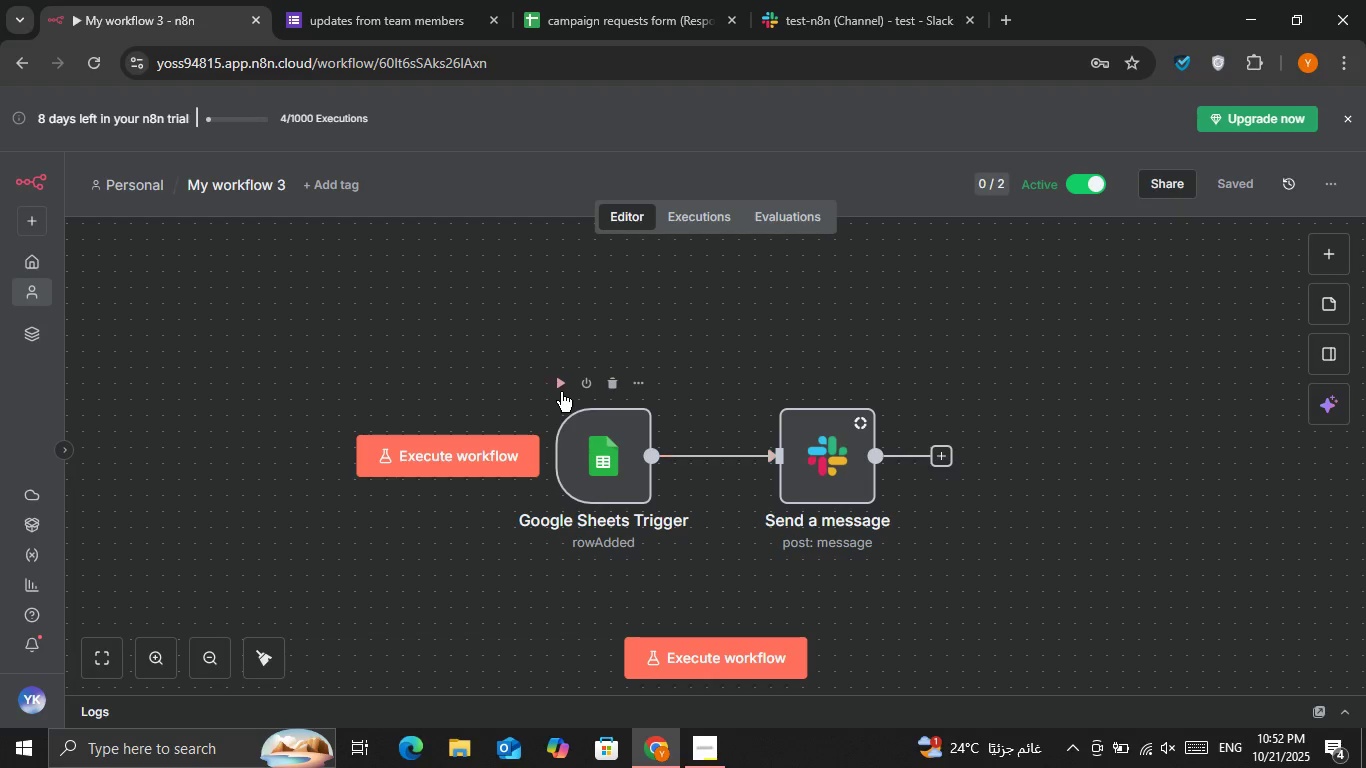 
left_click([411, 12])
 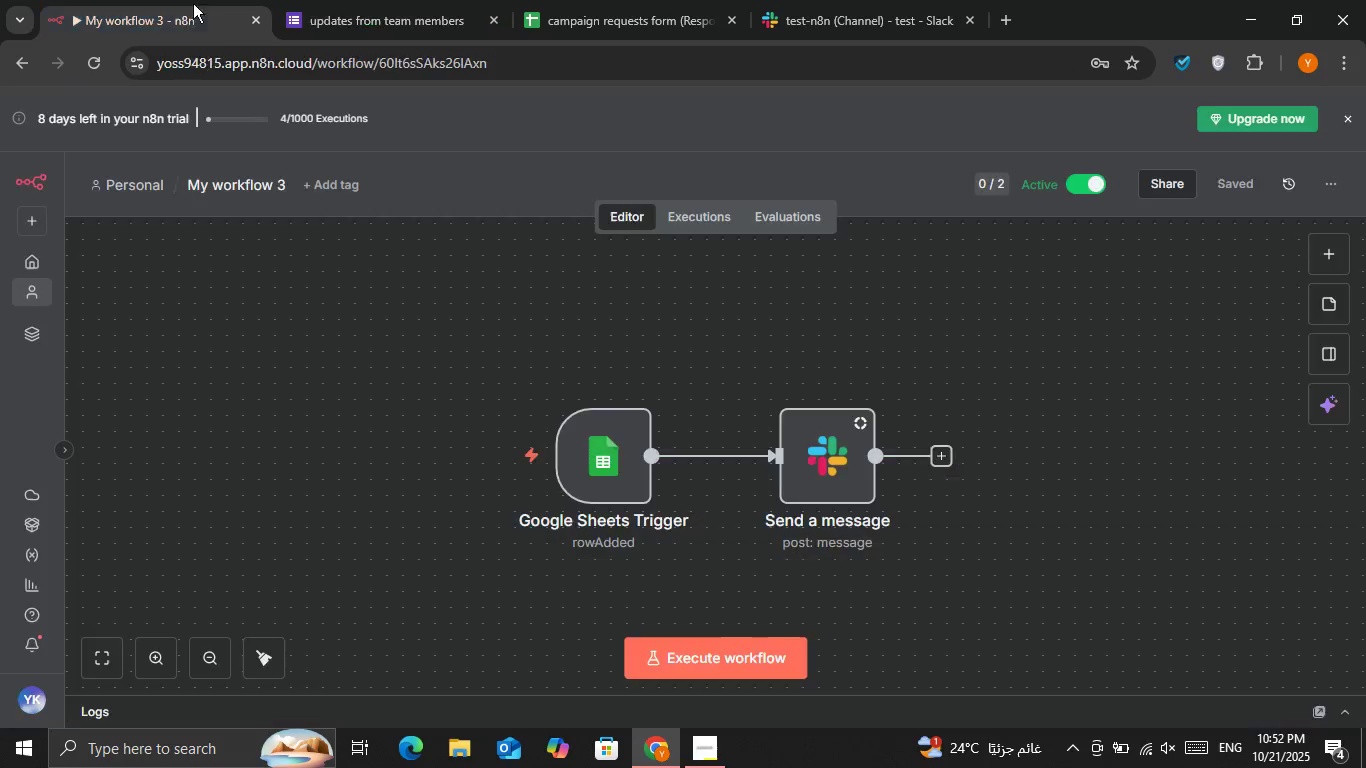 
double_click([620, 3])
 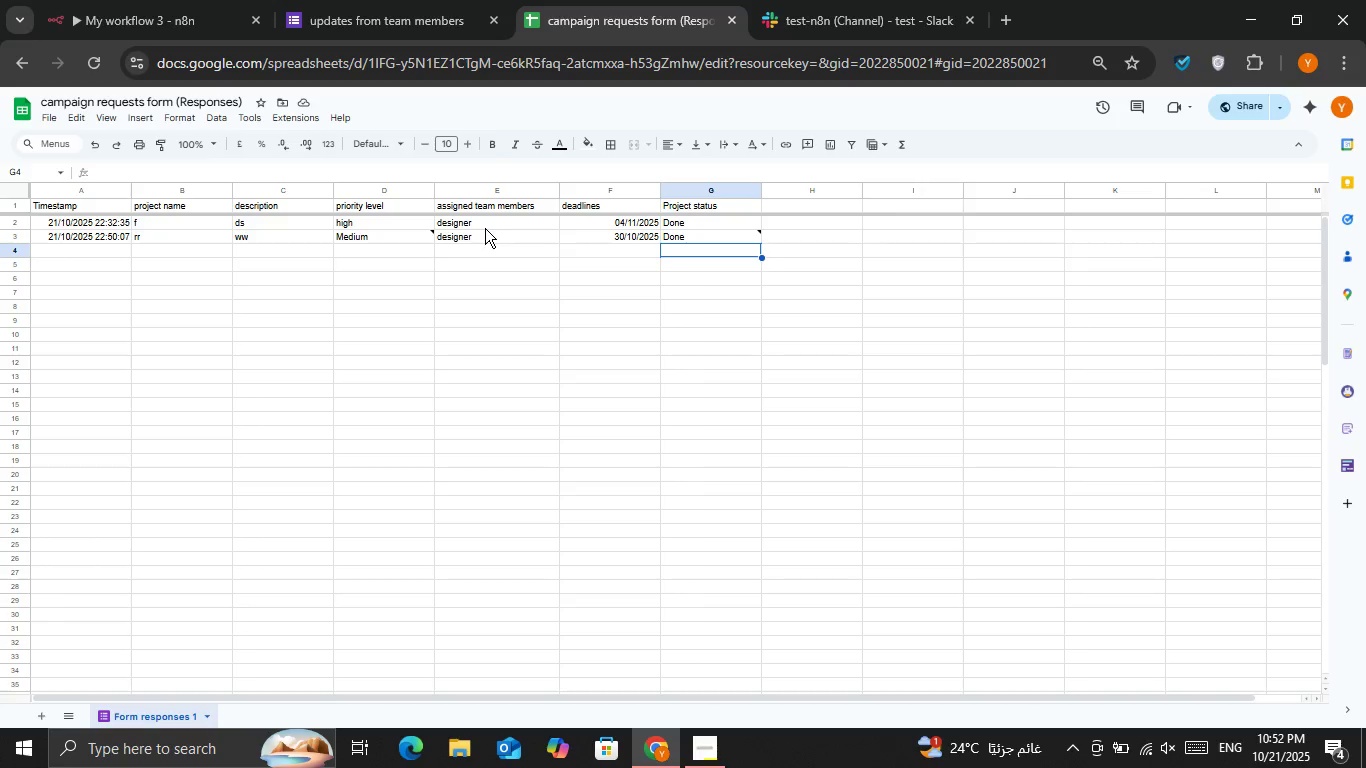 
double_click([366, 234])
 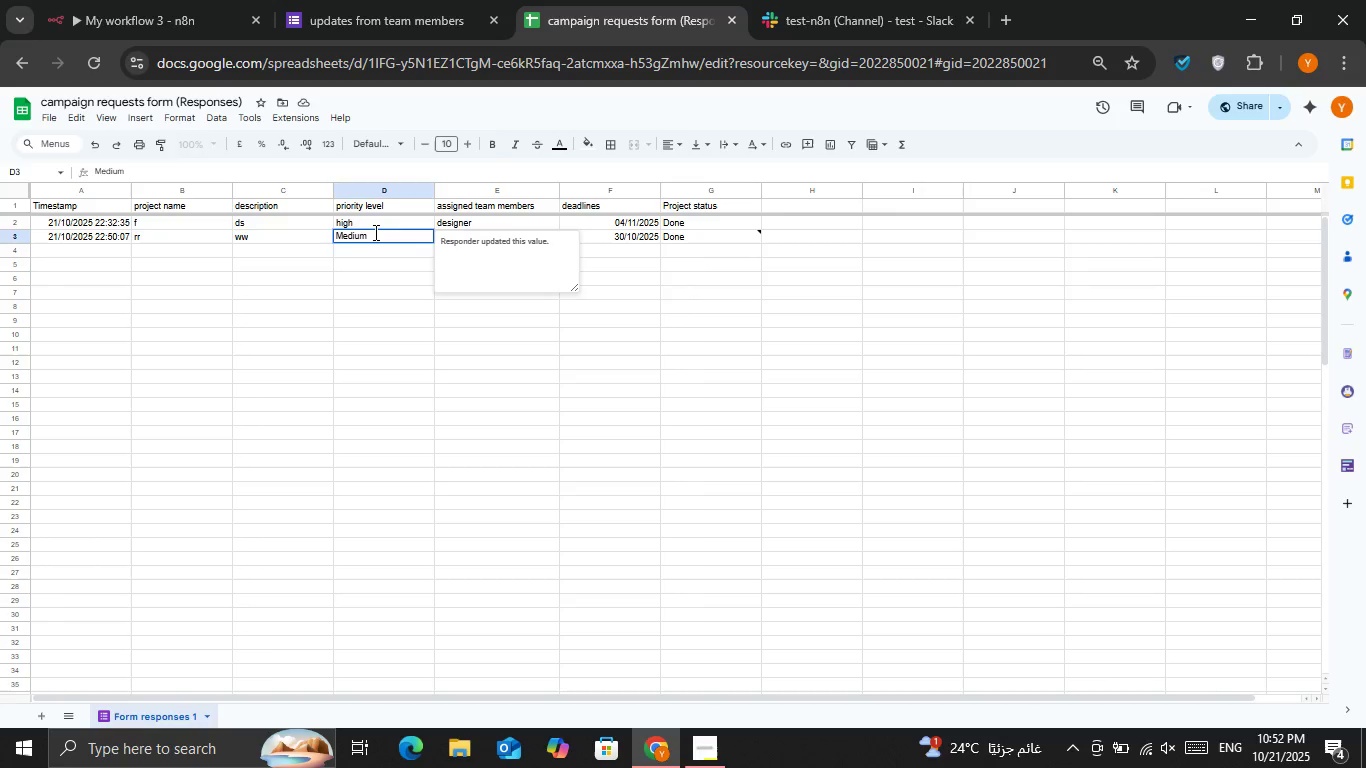 
double_click([374, 232])
 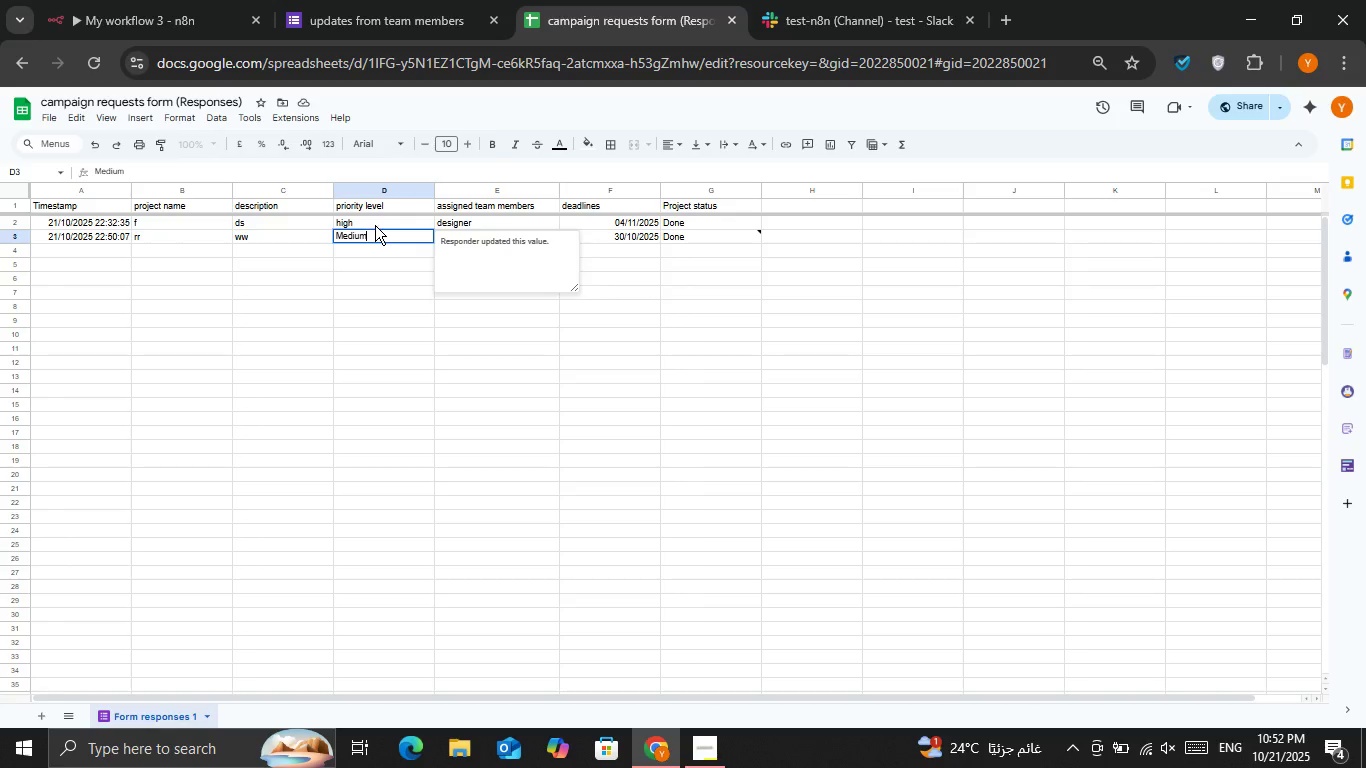 
triple_click([375, 225])
 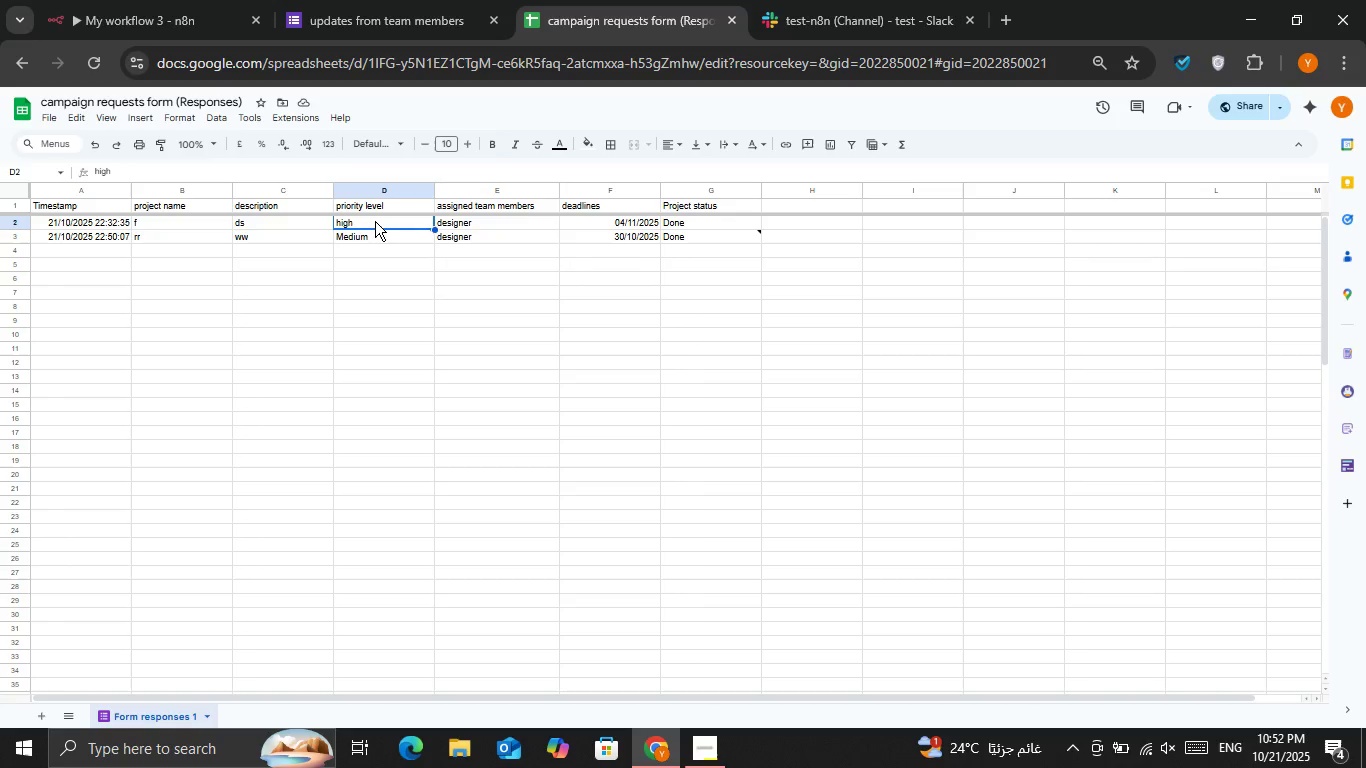 
key(Control+C)
 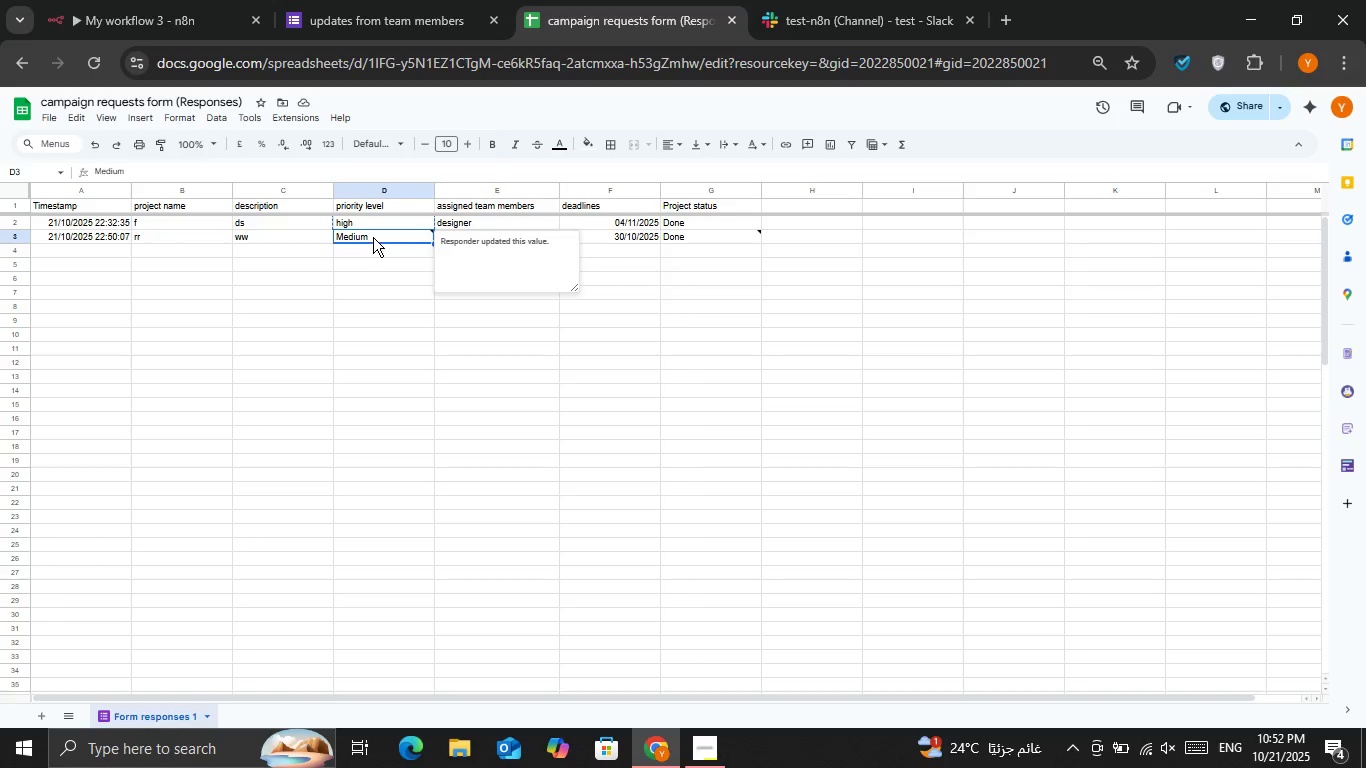 
left_click([373, 237])
 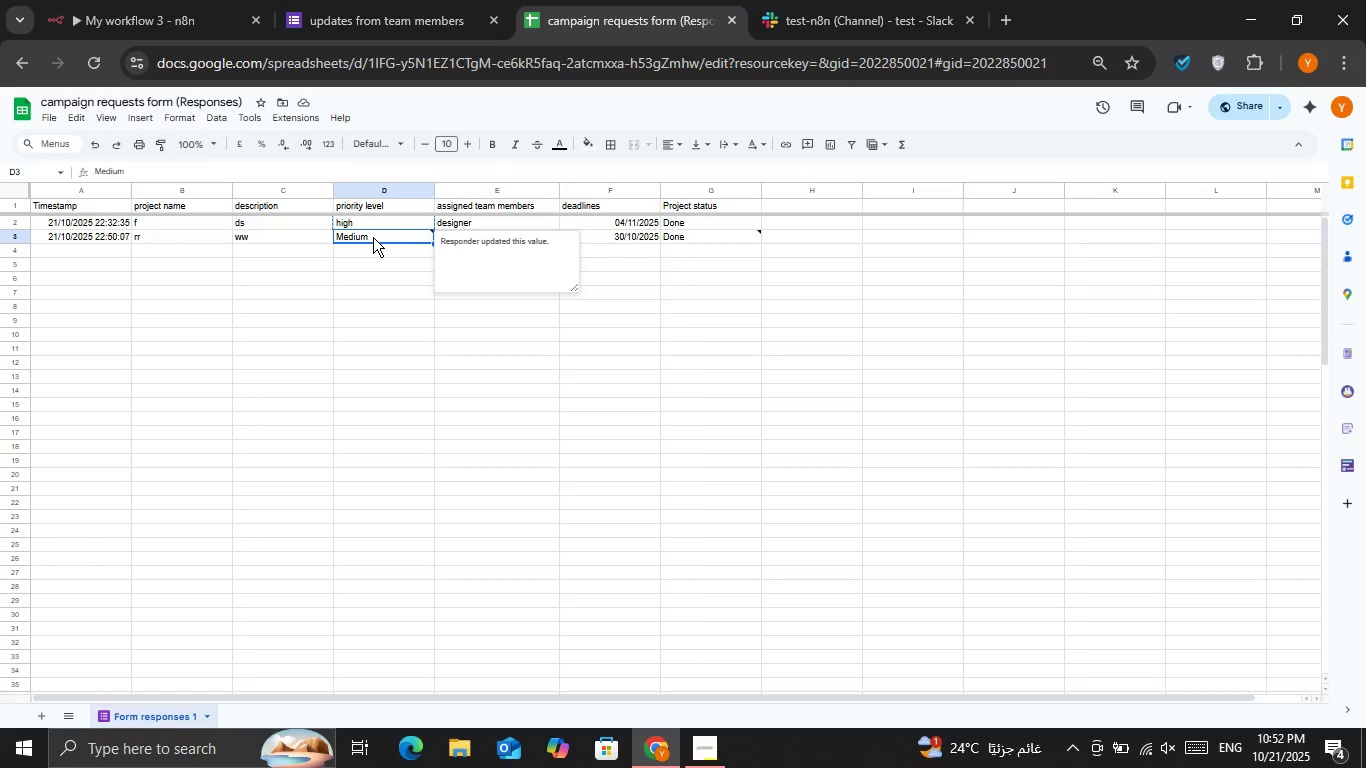 
key(Control+V)
 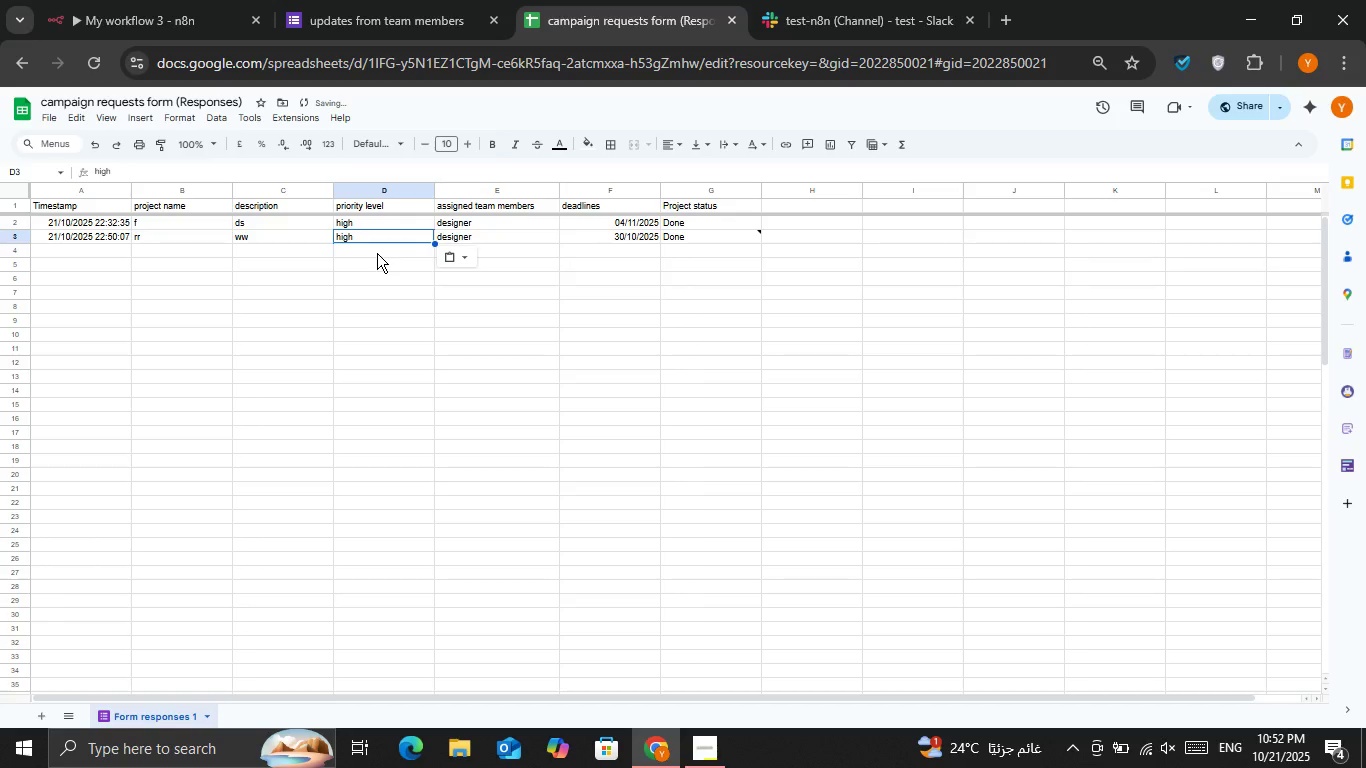 
left_click([377, 253])
 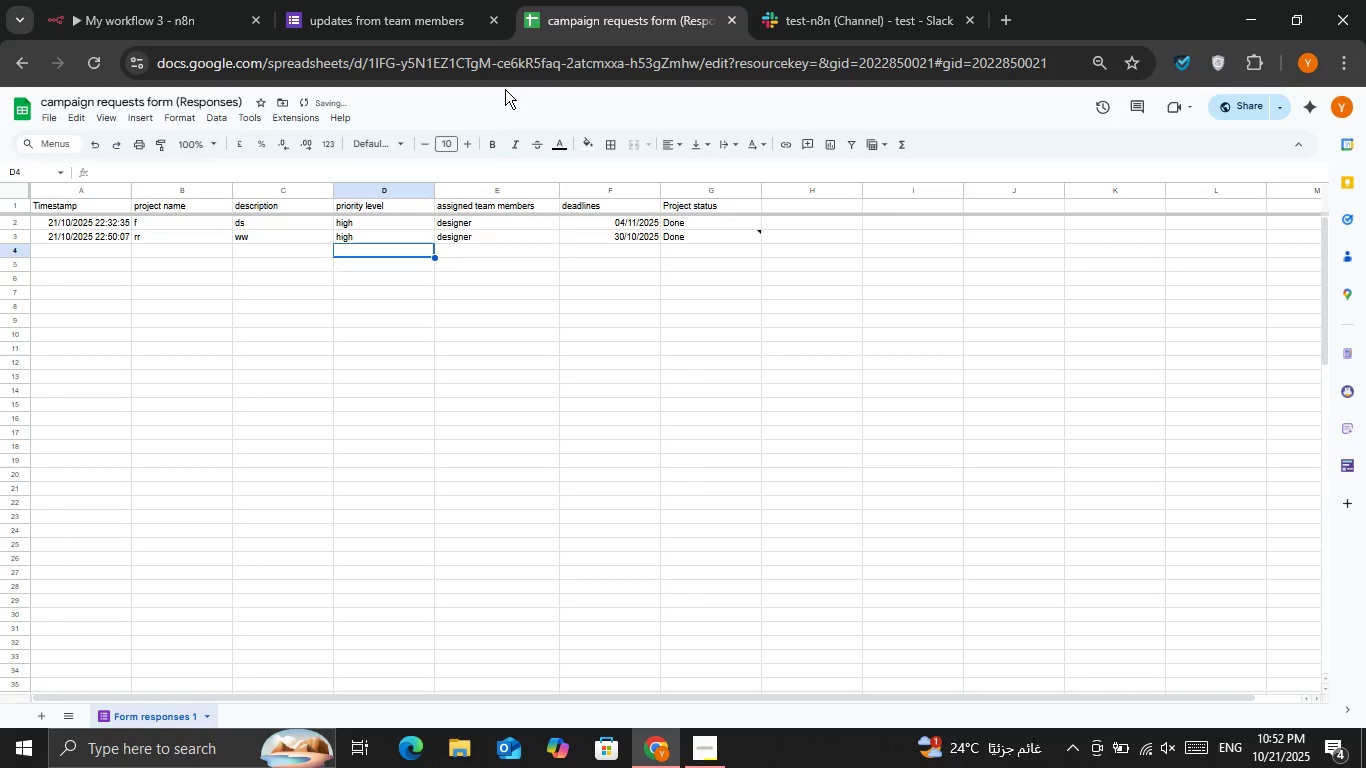 
key(Control+D)
 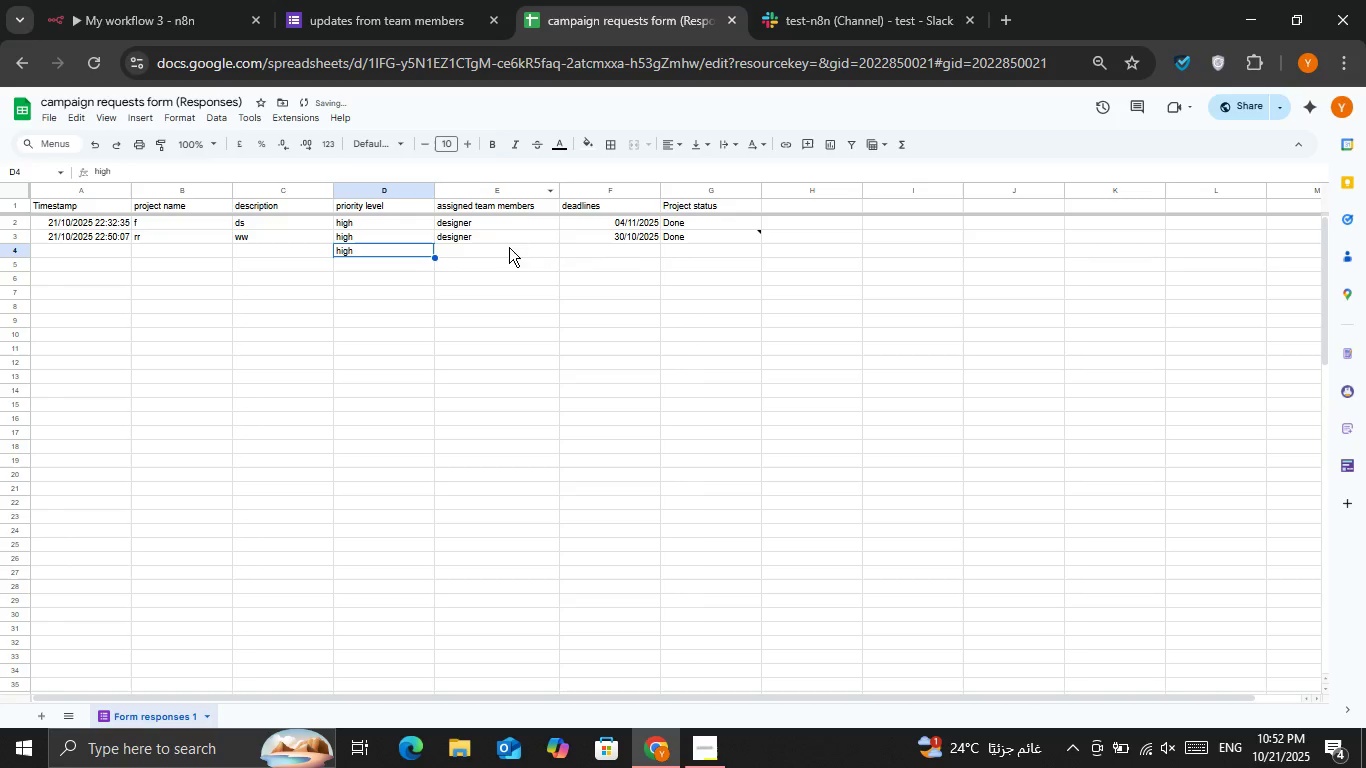 
key(Control+Z)
 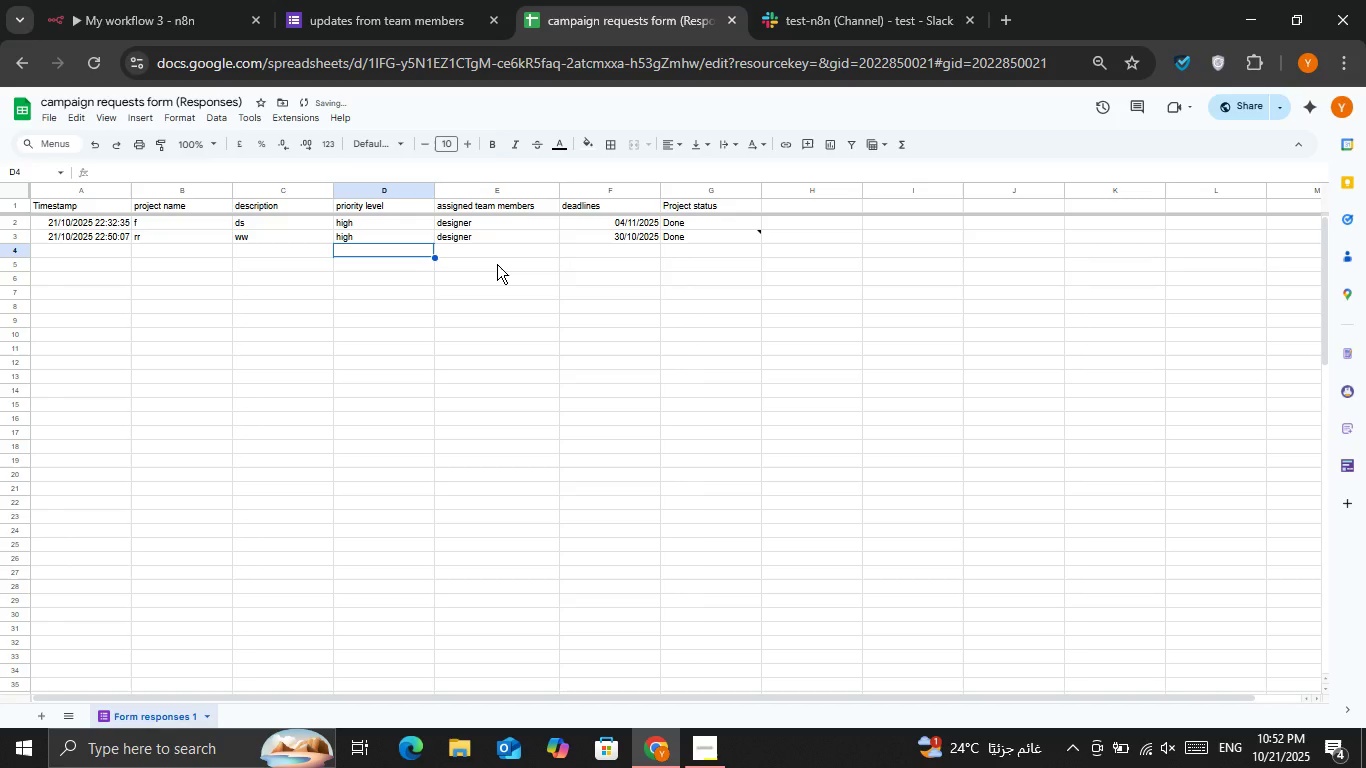 
key(Control+S)
 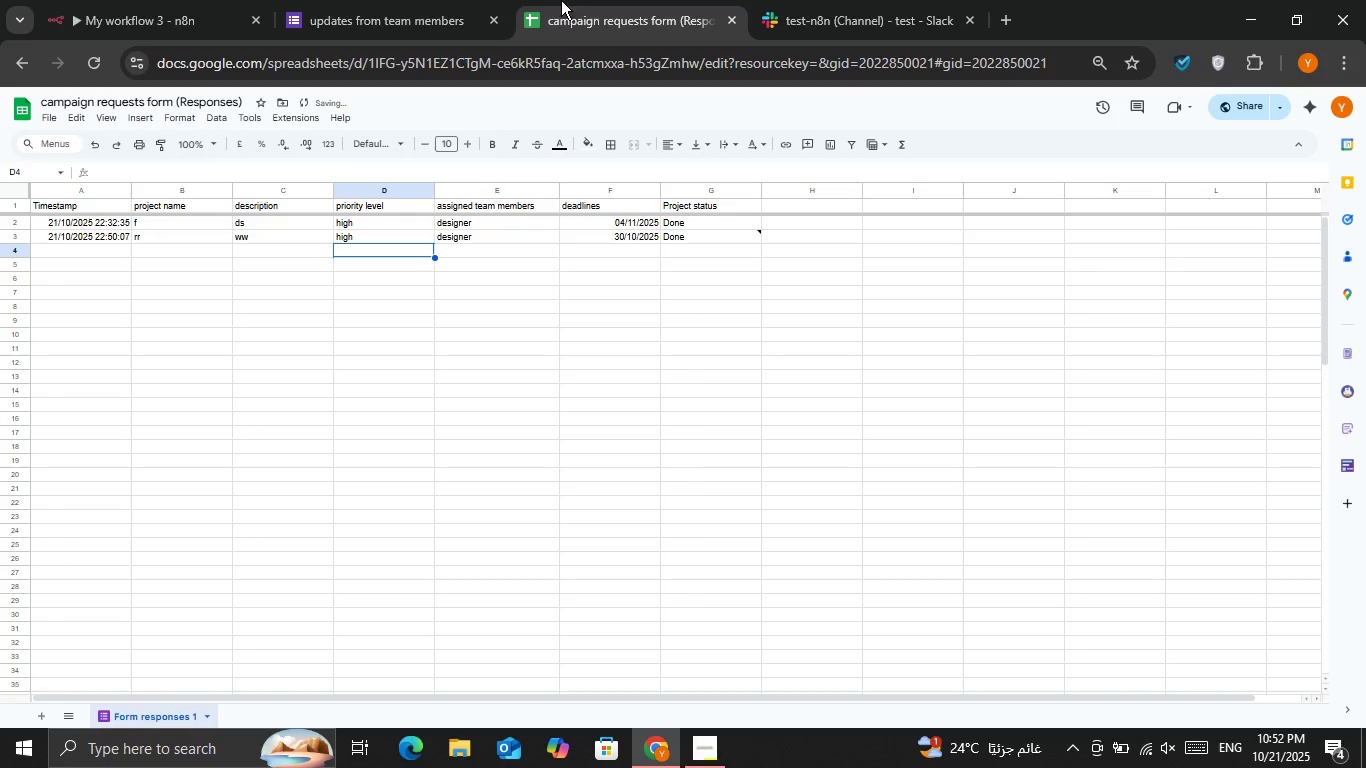 
left_click([377, 0])
 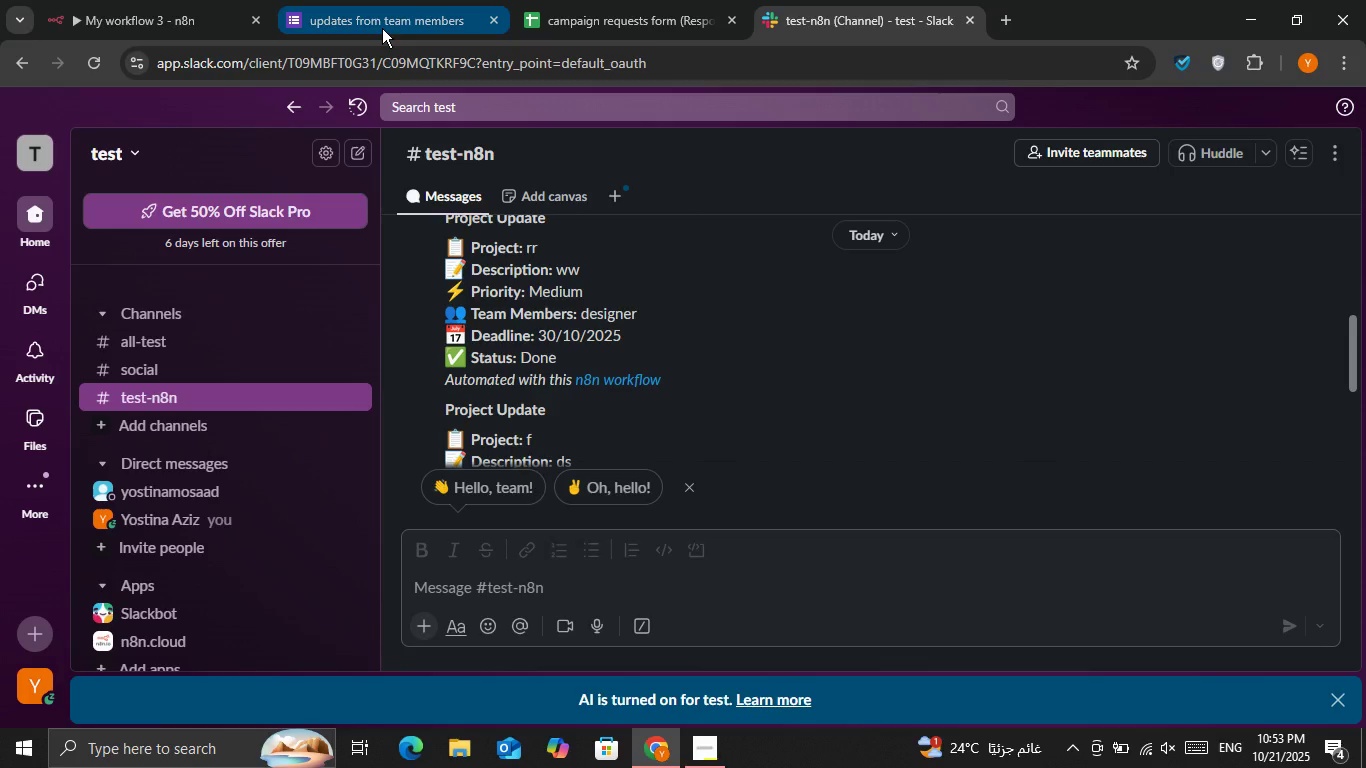 
scroll: coordinate [665, 341], scroll_direction: down, amount: 5.0
 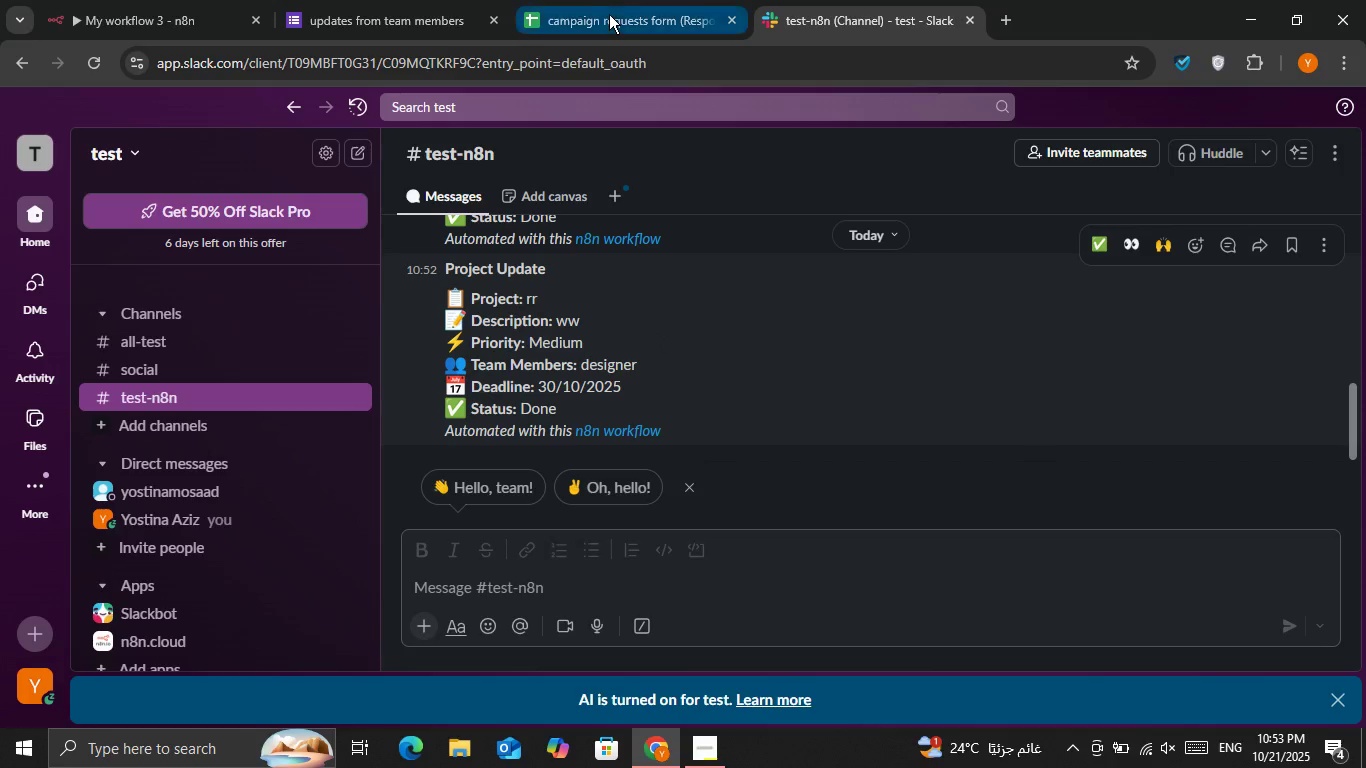 
left_click([136, 0])
 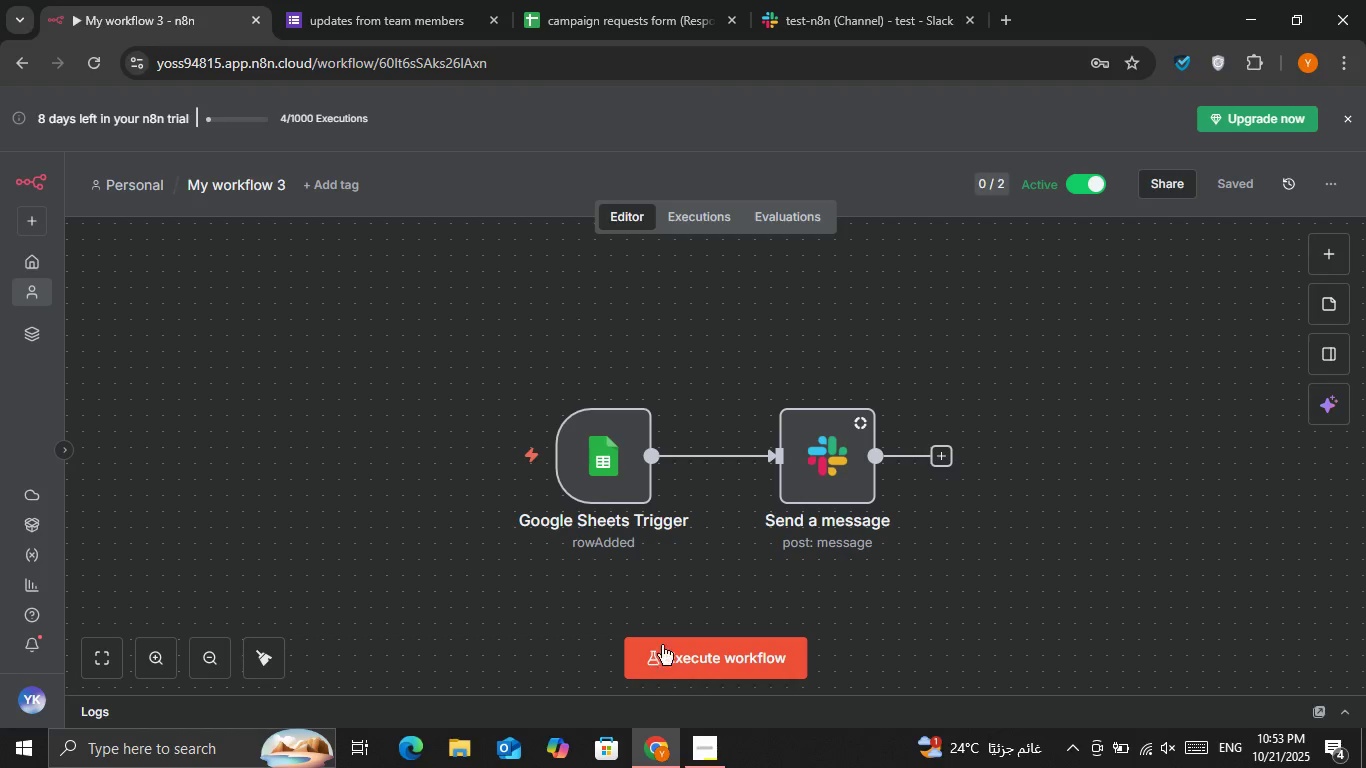 
left_click([651, 0])
 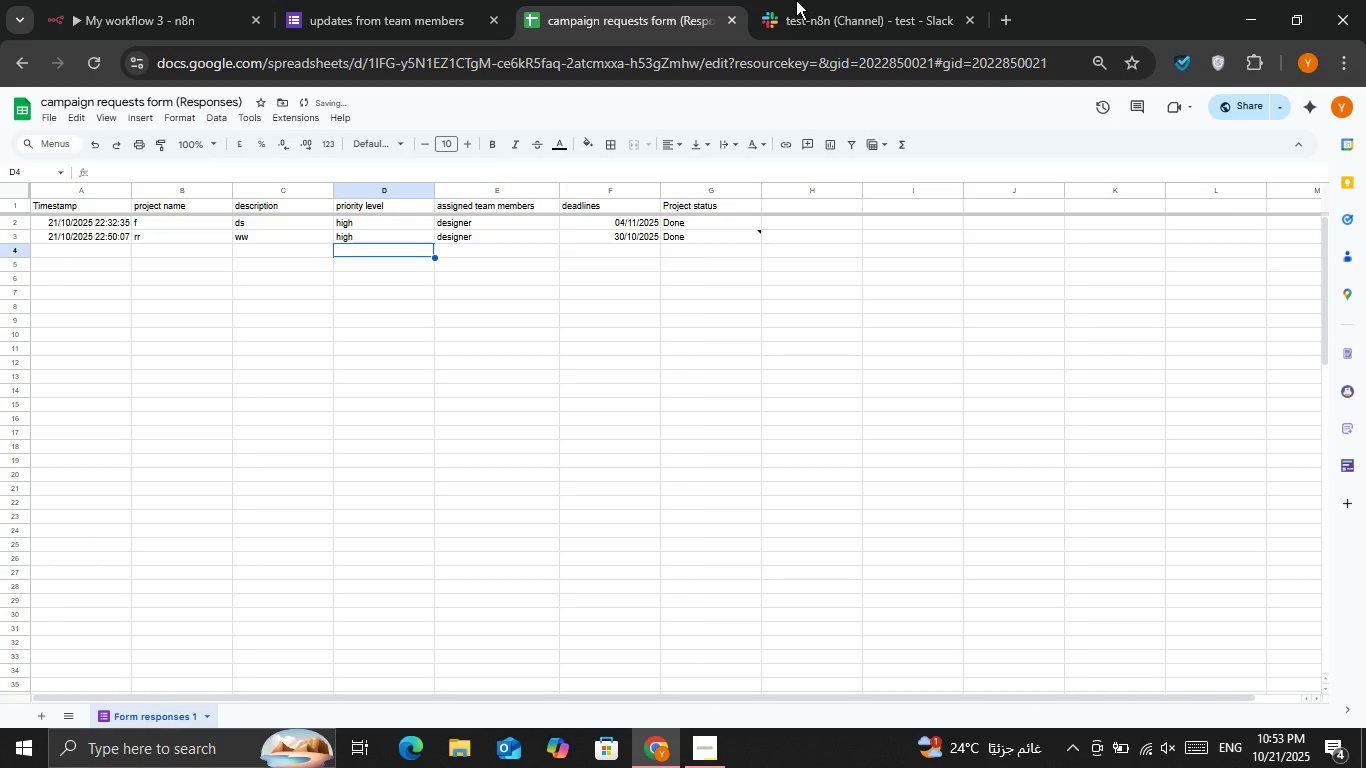 
left_click([799, 0])
 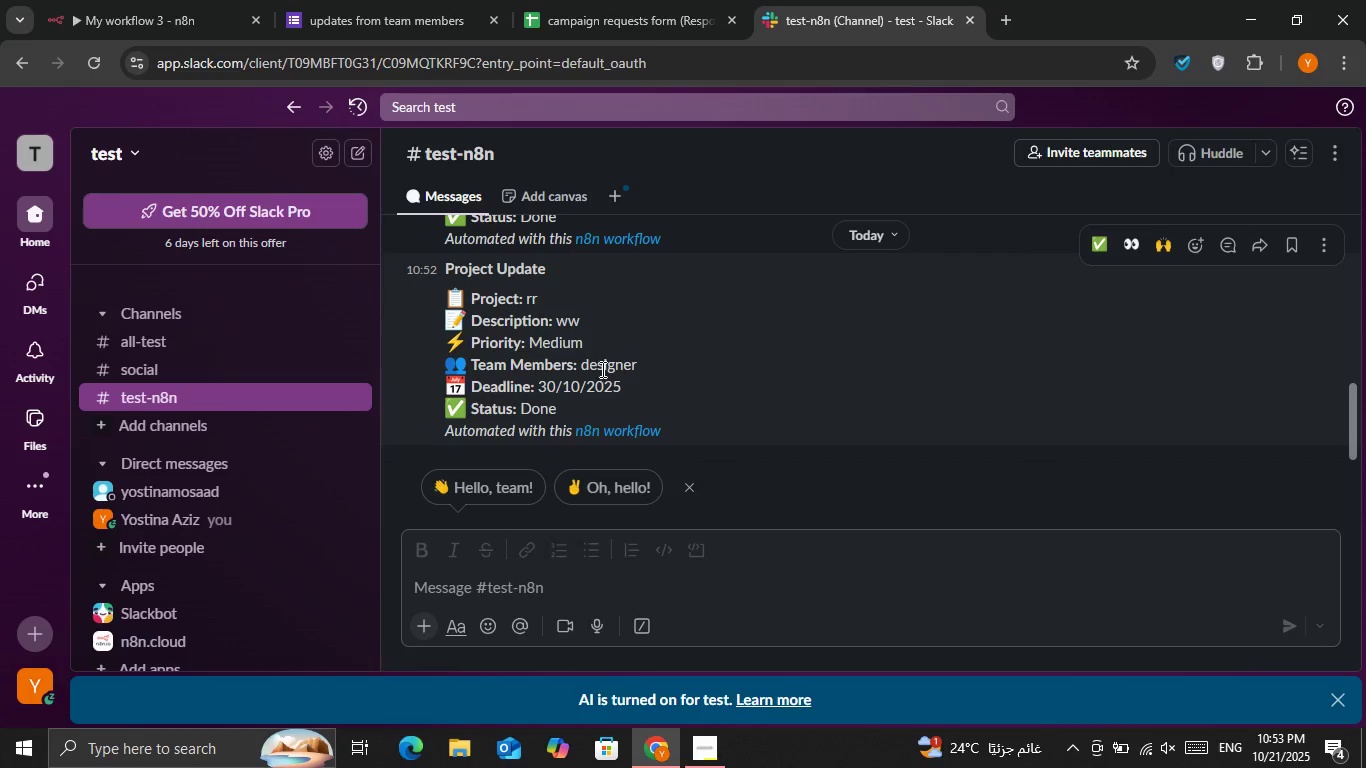 
scroll: coordinate [607, 373], scroll_direction: up, amount: 1.0
 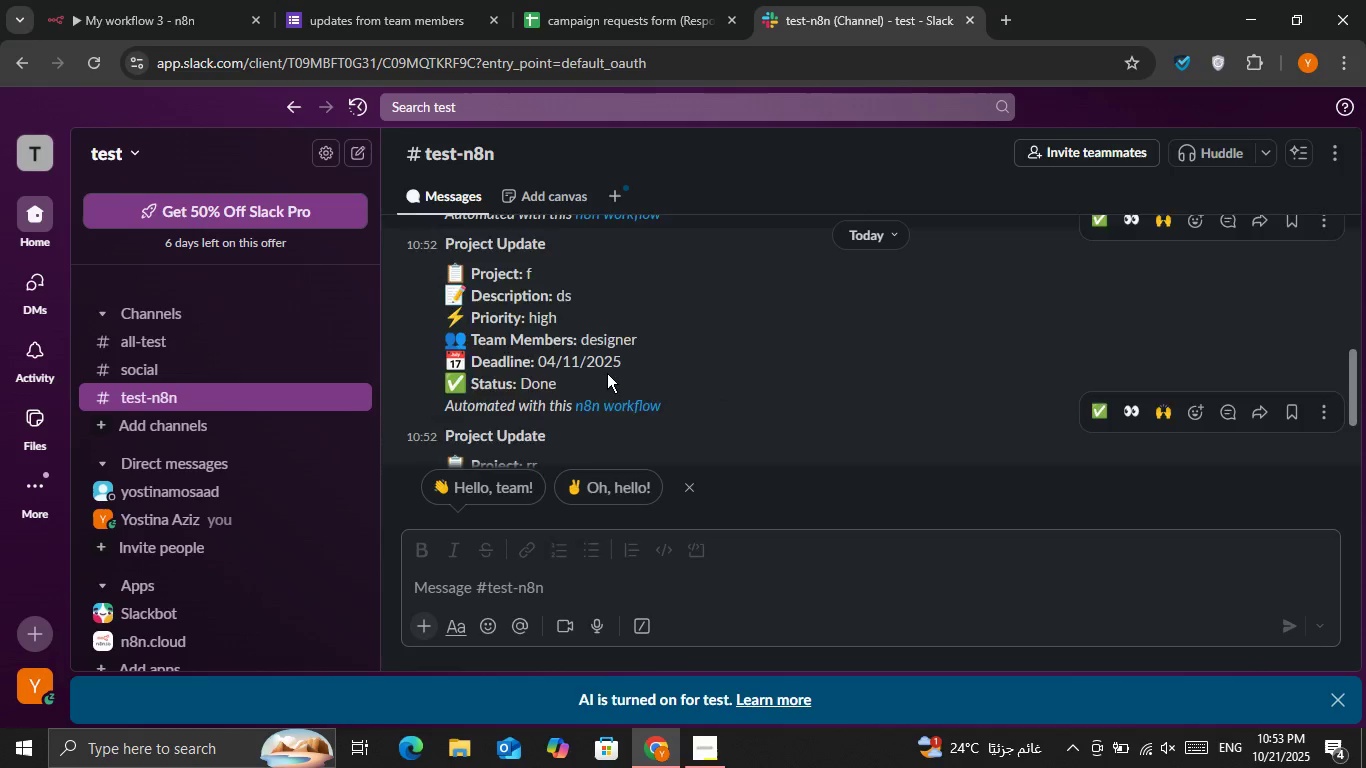 
scroll: coordinate [607, 373], scroll_direction: down, amount: 4.0
 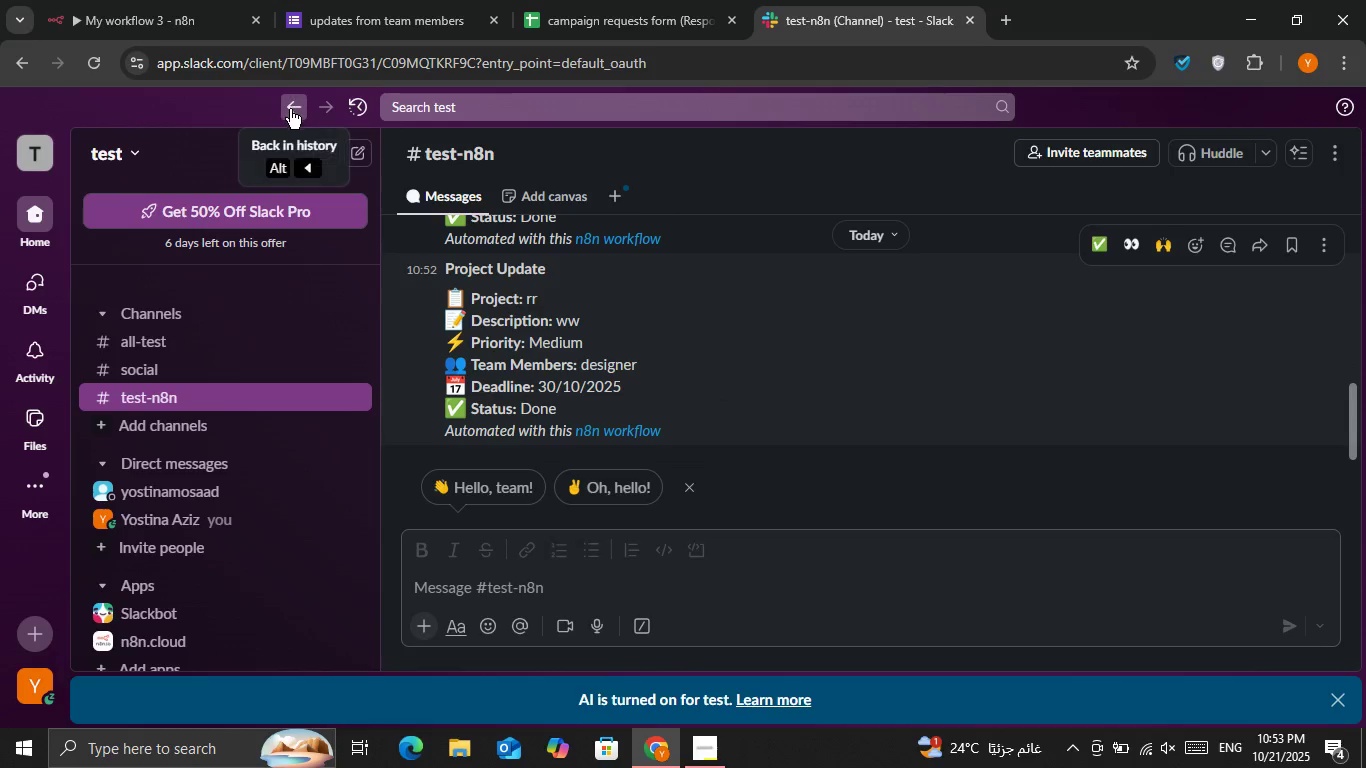 
left_click([137, 0])
 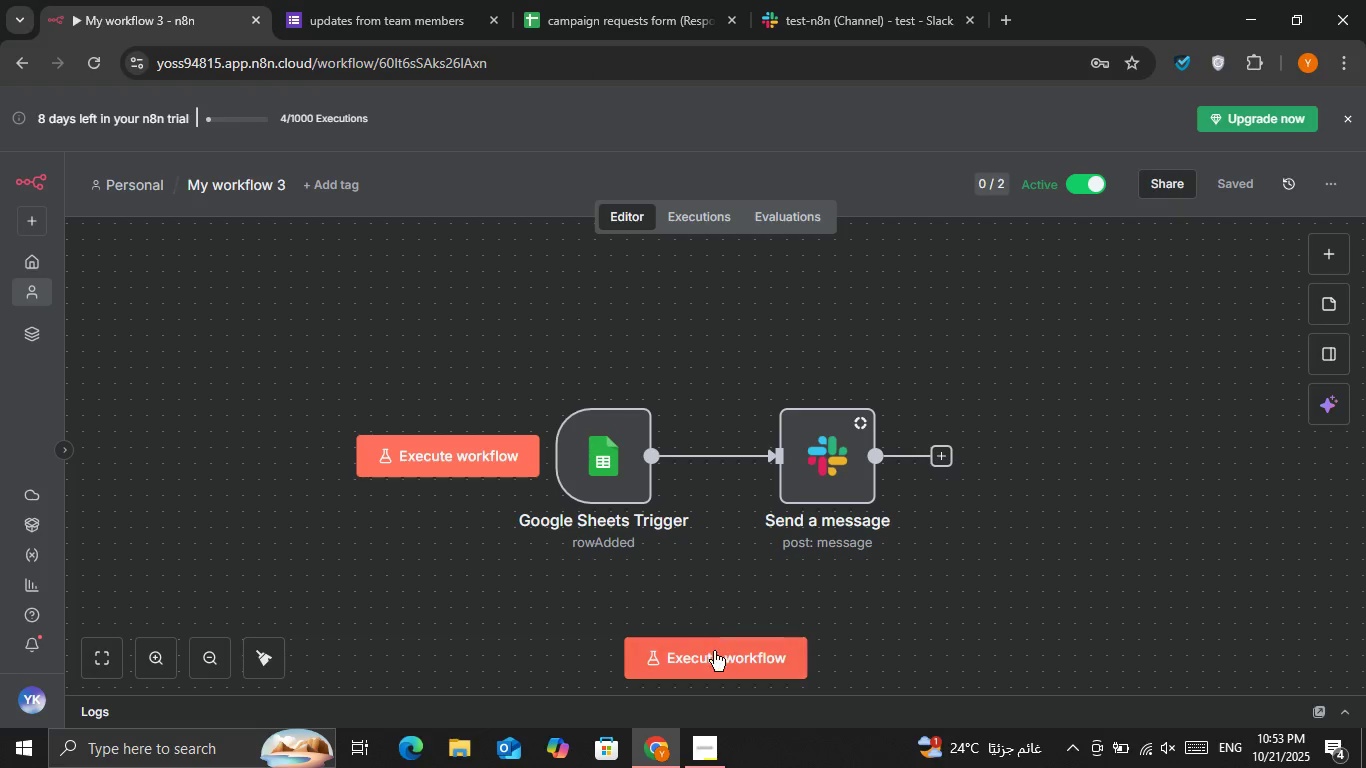 
left_click([714, 651])
 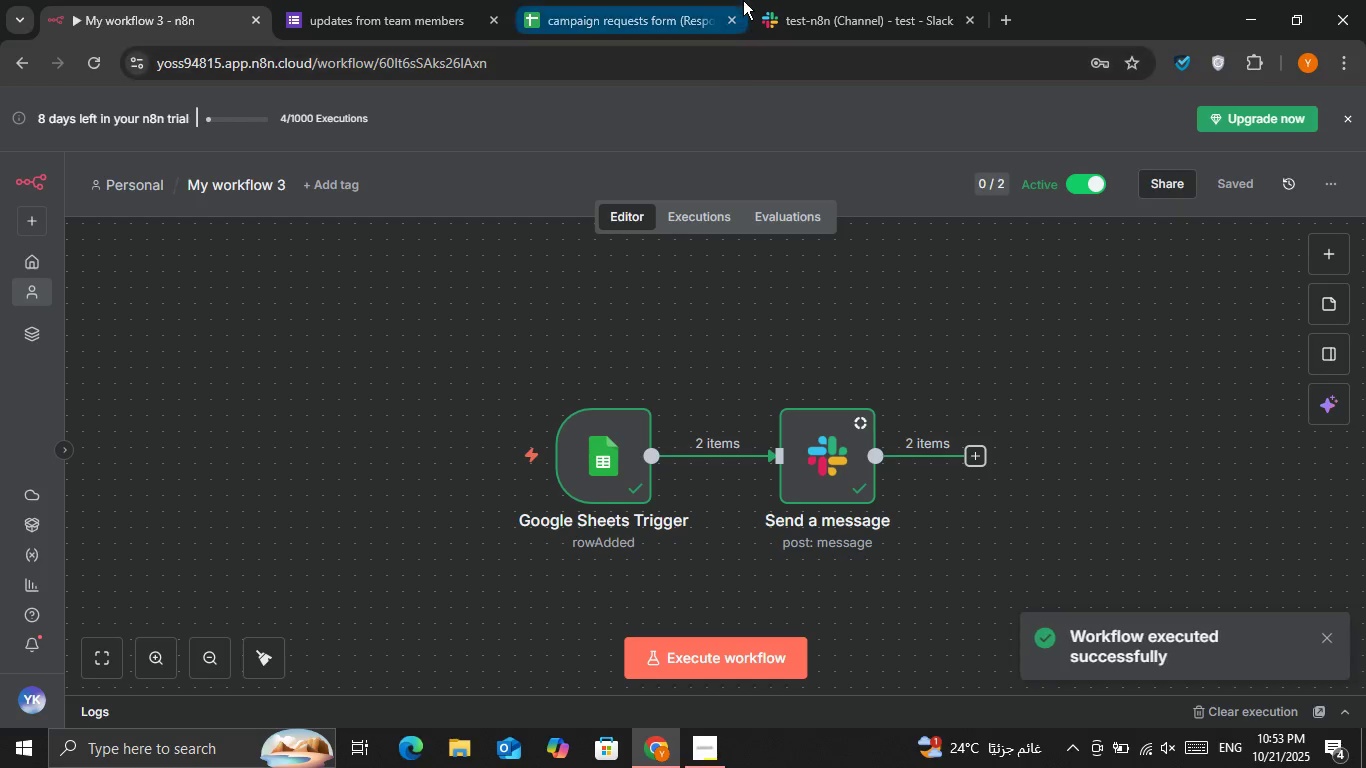 
left_click([833, 0])
 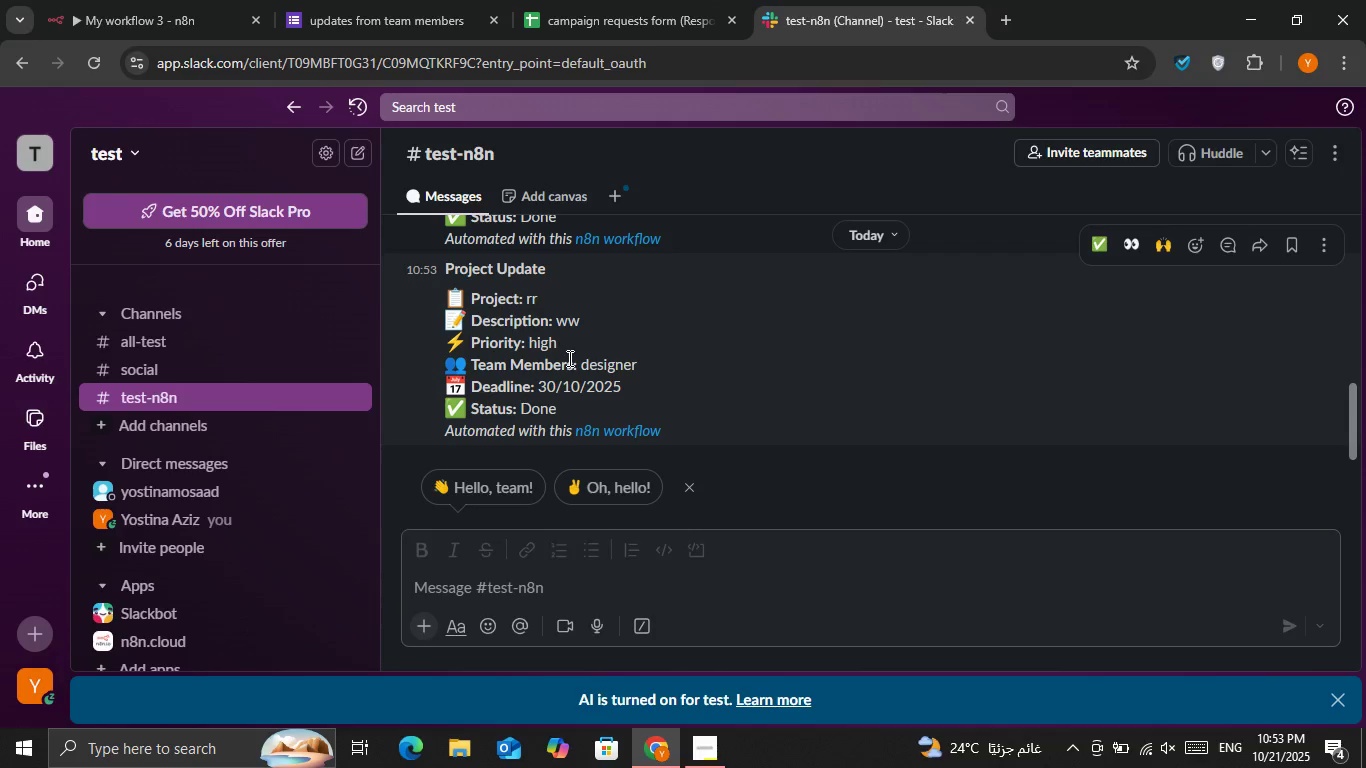 
scroll: coordinate [568, 358], scroll_direction: none, amount: 0.0
 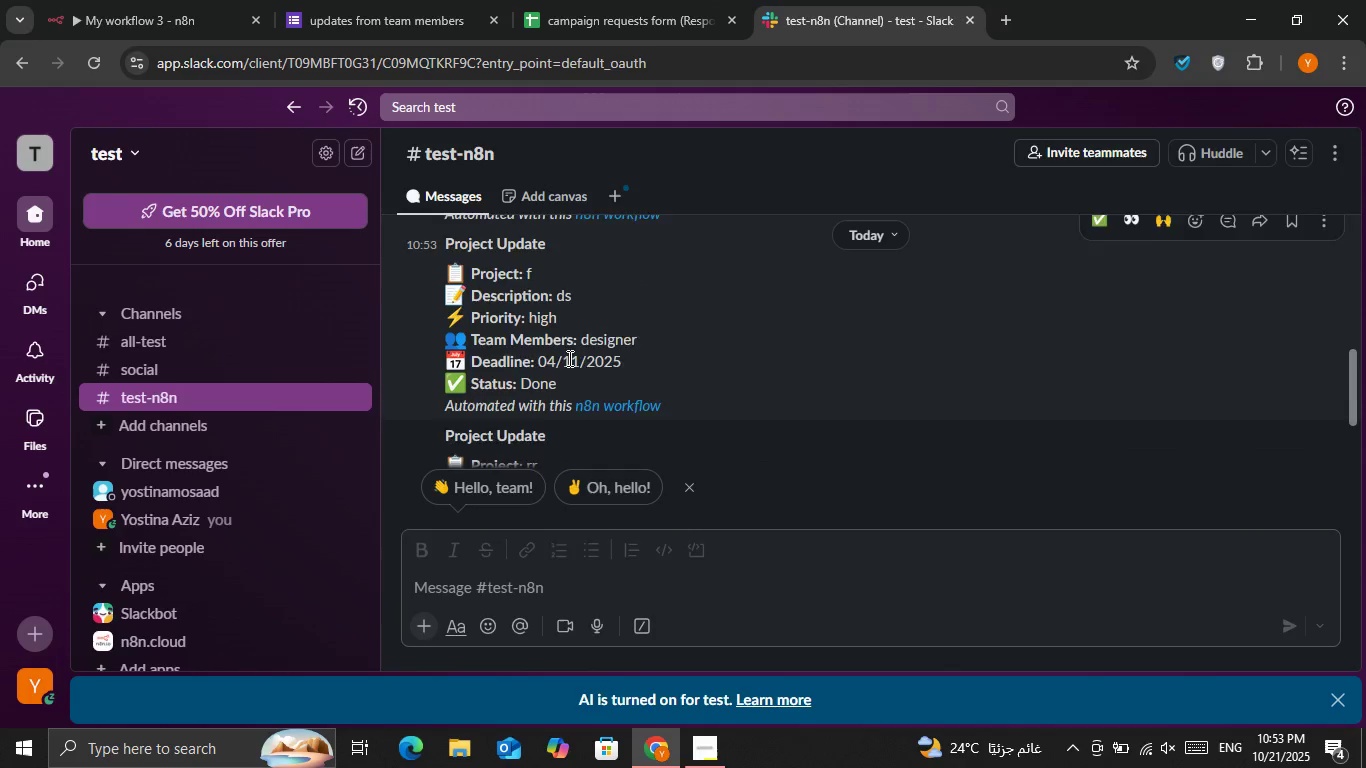 
scroll: coordinate [568, 358], scroll_direction: up, amount: 1.0
 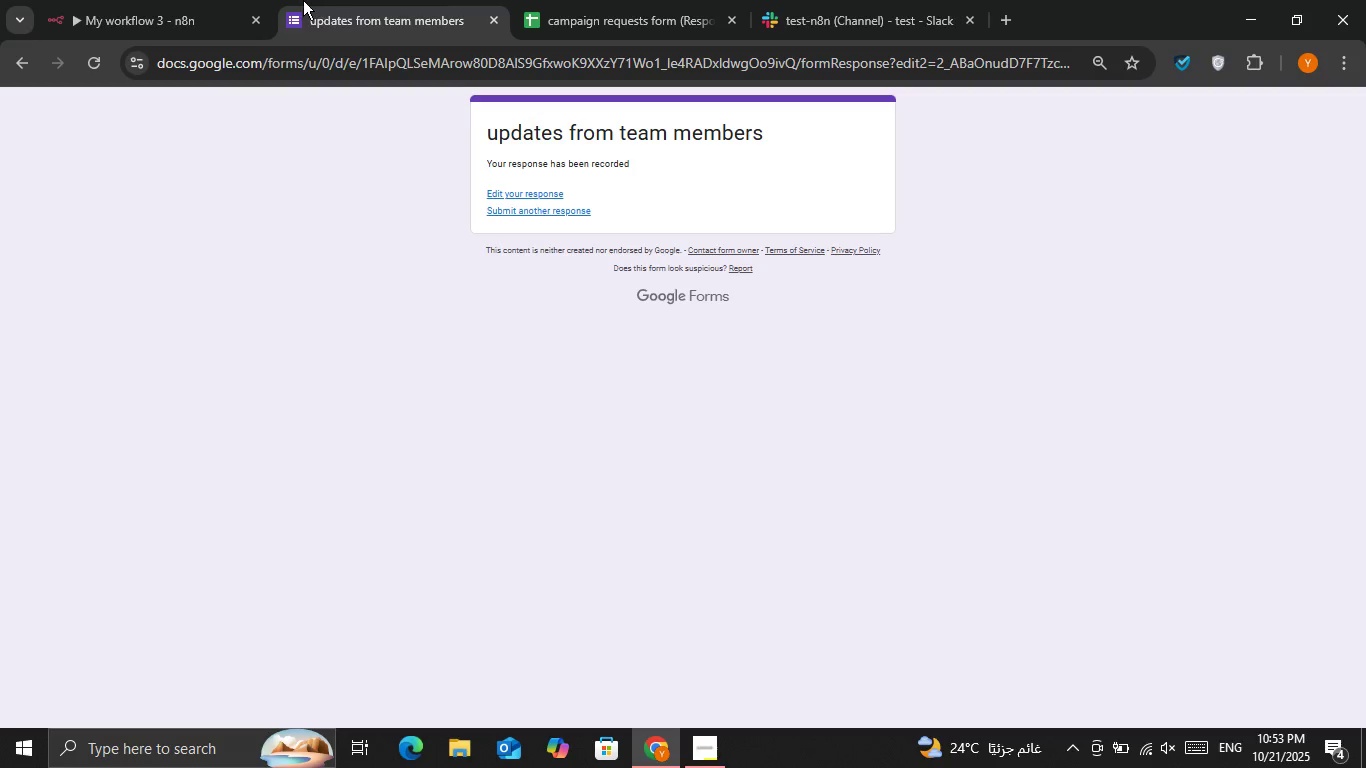 
double_click([98, 0])
 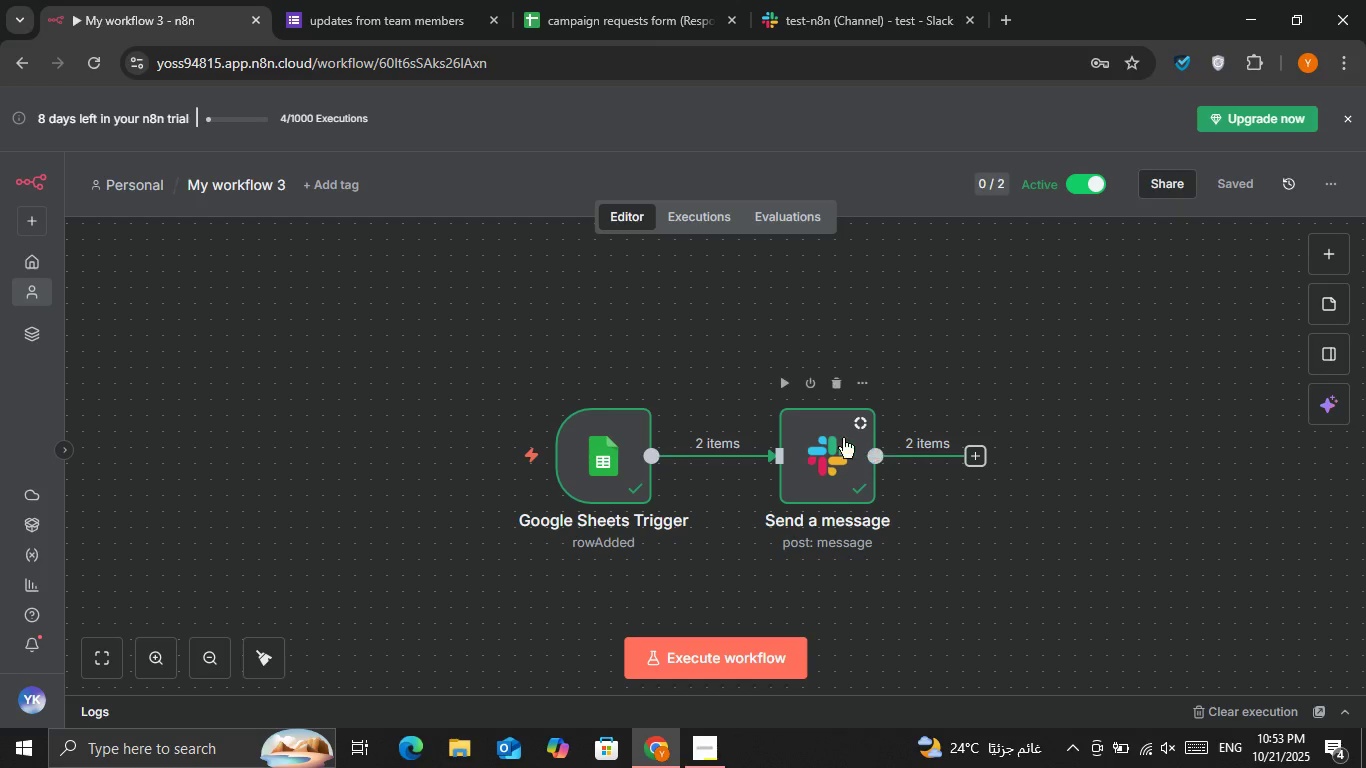 
double_click([835, 438])
 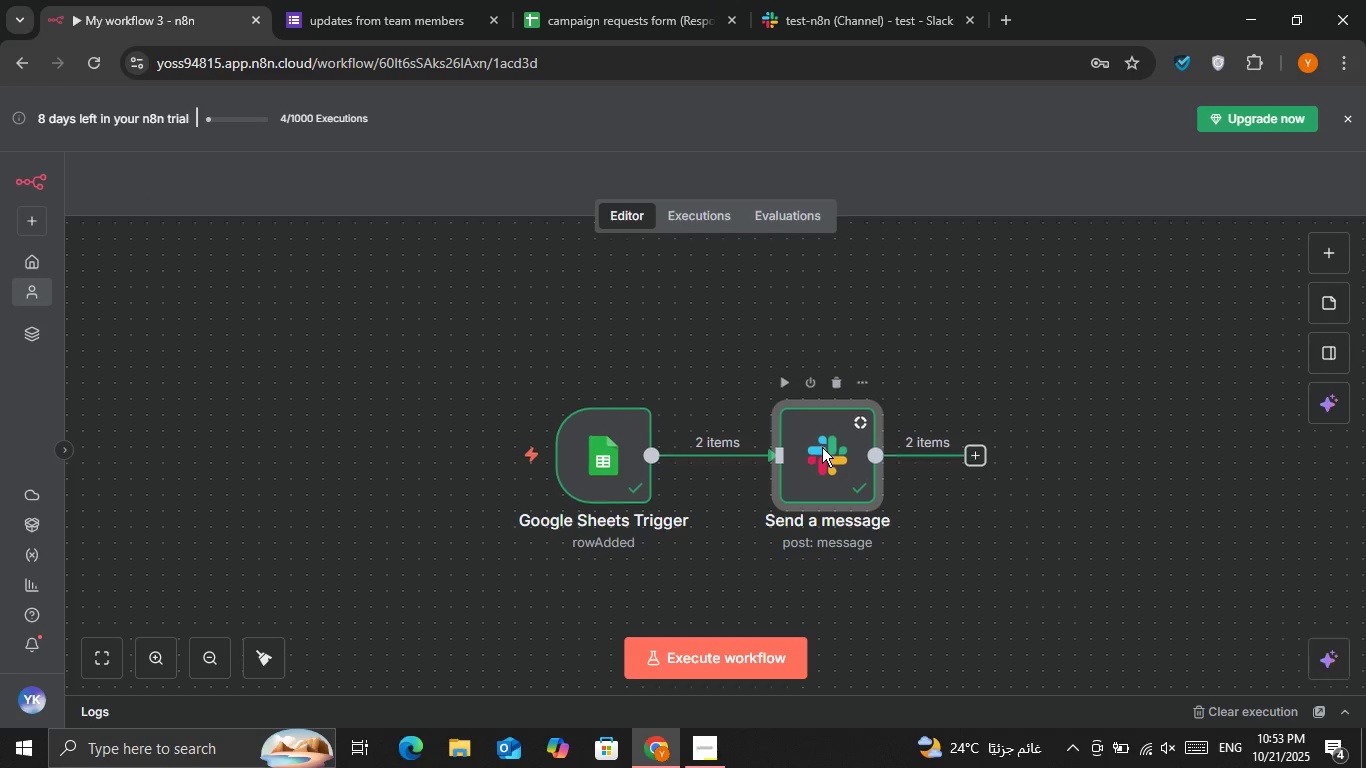 
double_click([822, 447])
 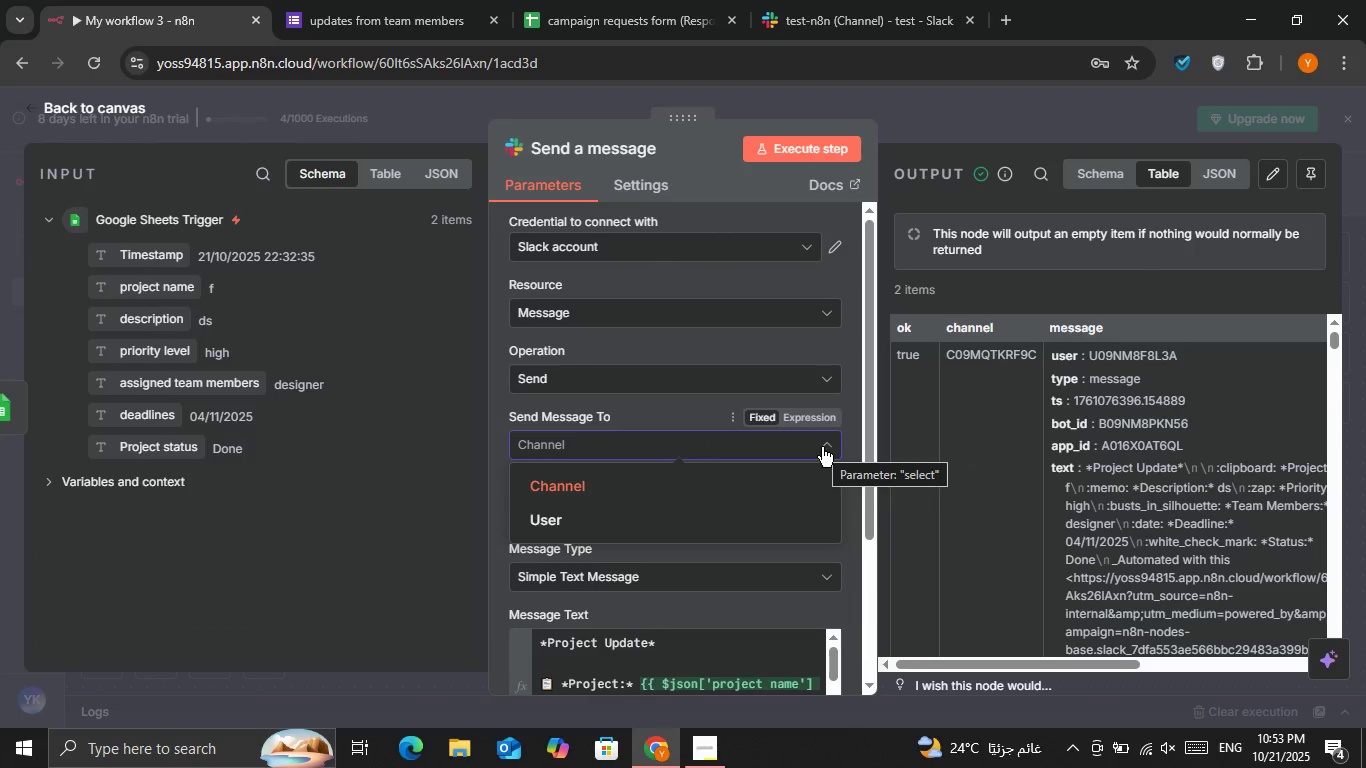 
left_click([822, 447])
 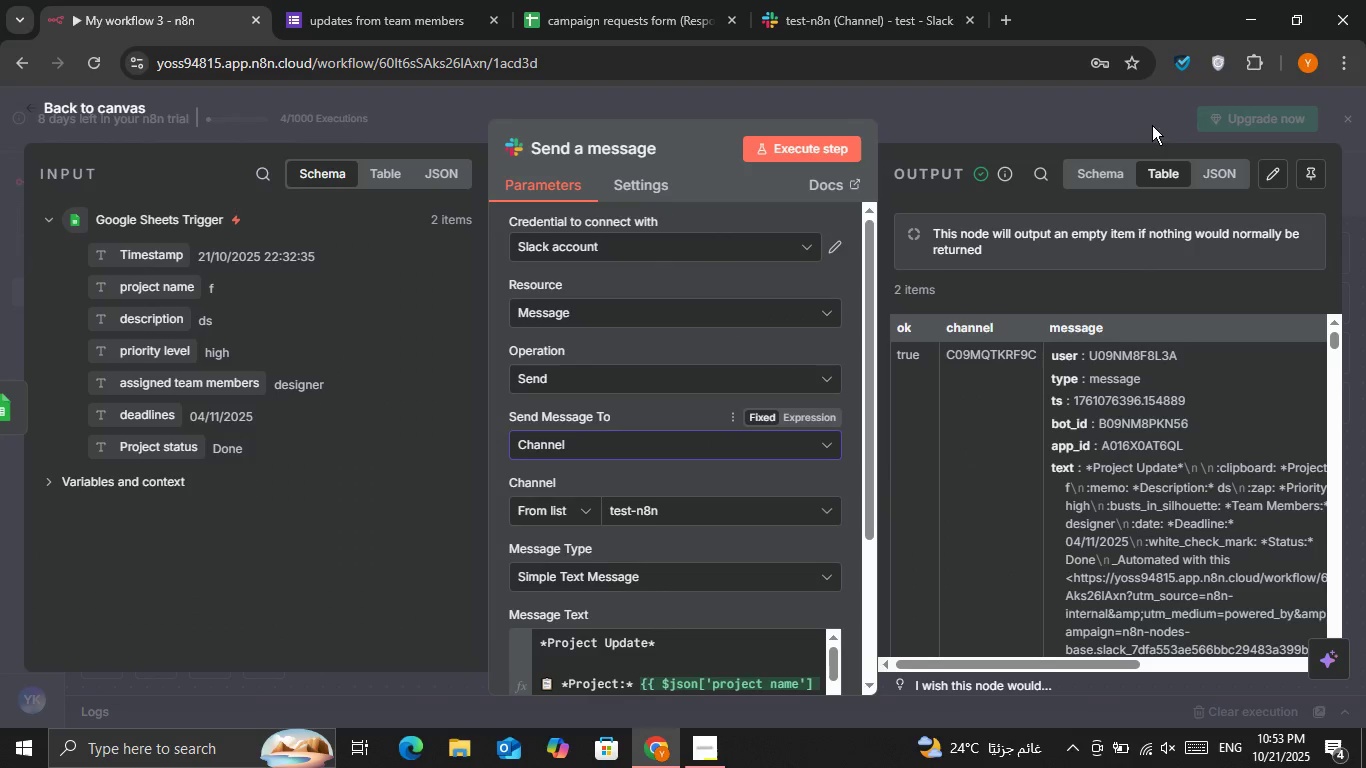 
left_click([966, 107])
 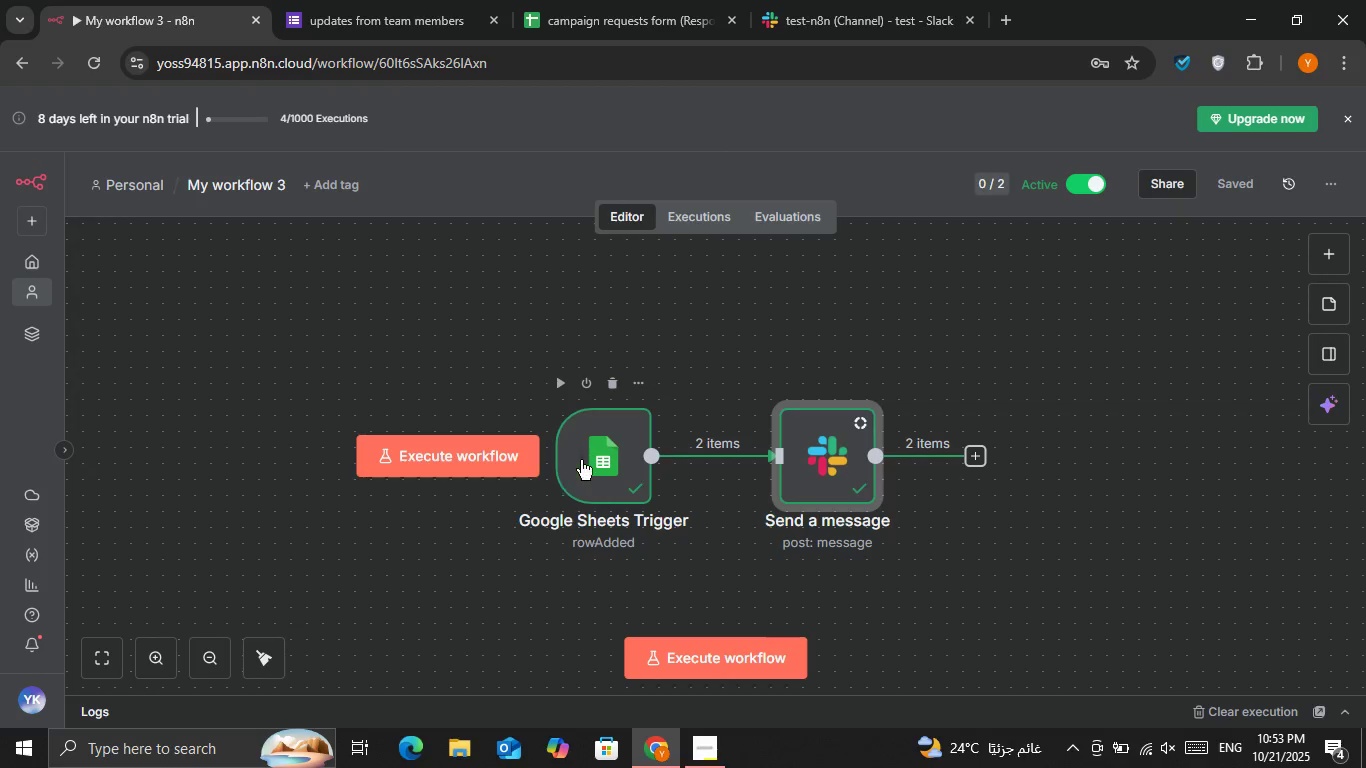 
double_click([585, 460])
 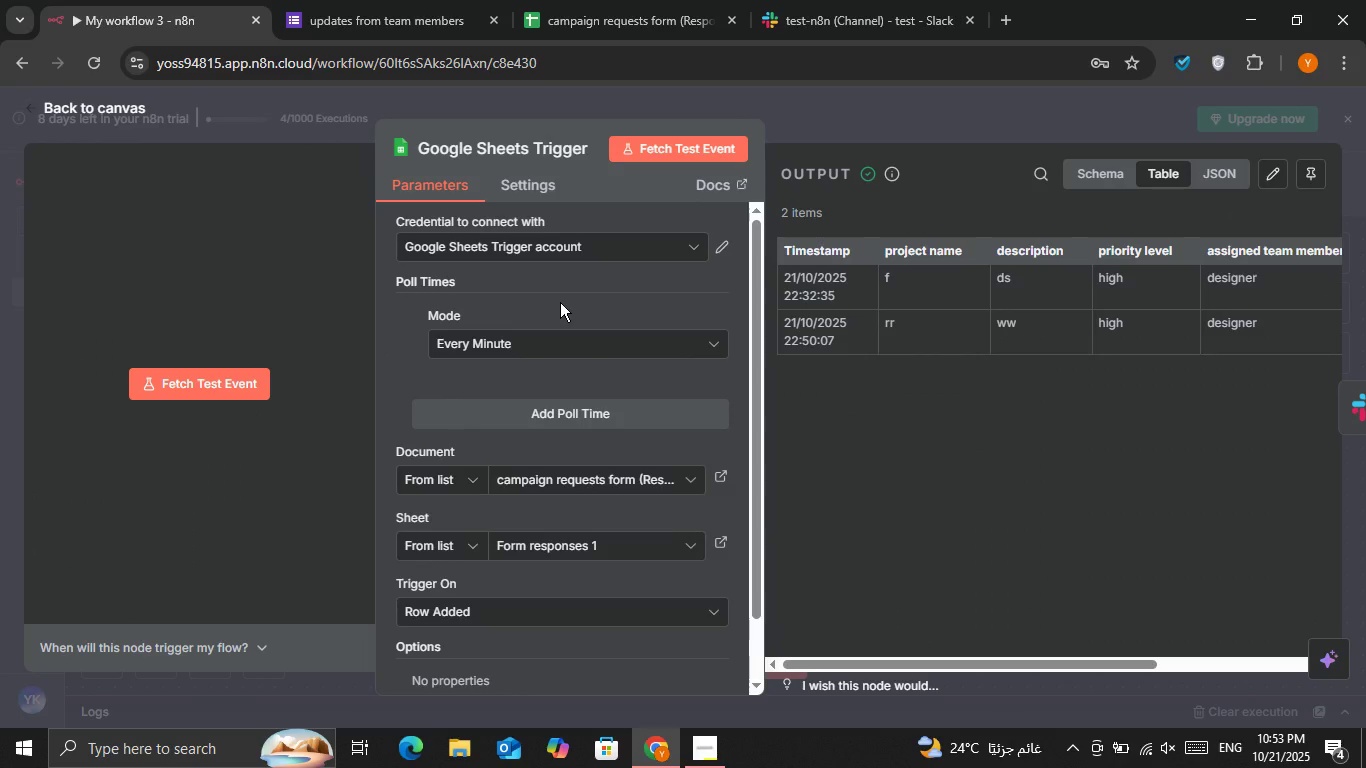 
scroll: coordinate [560, 302], scroll_direction: up, amount: 1.0
 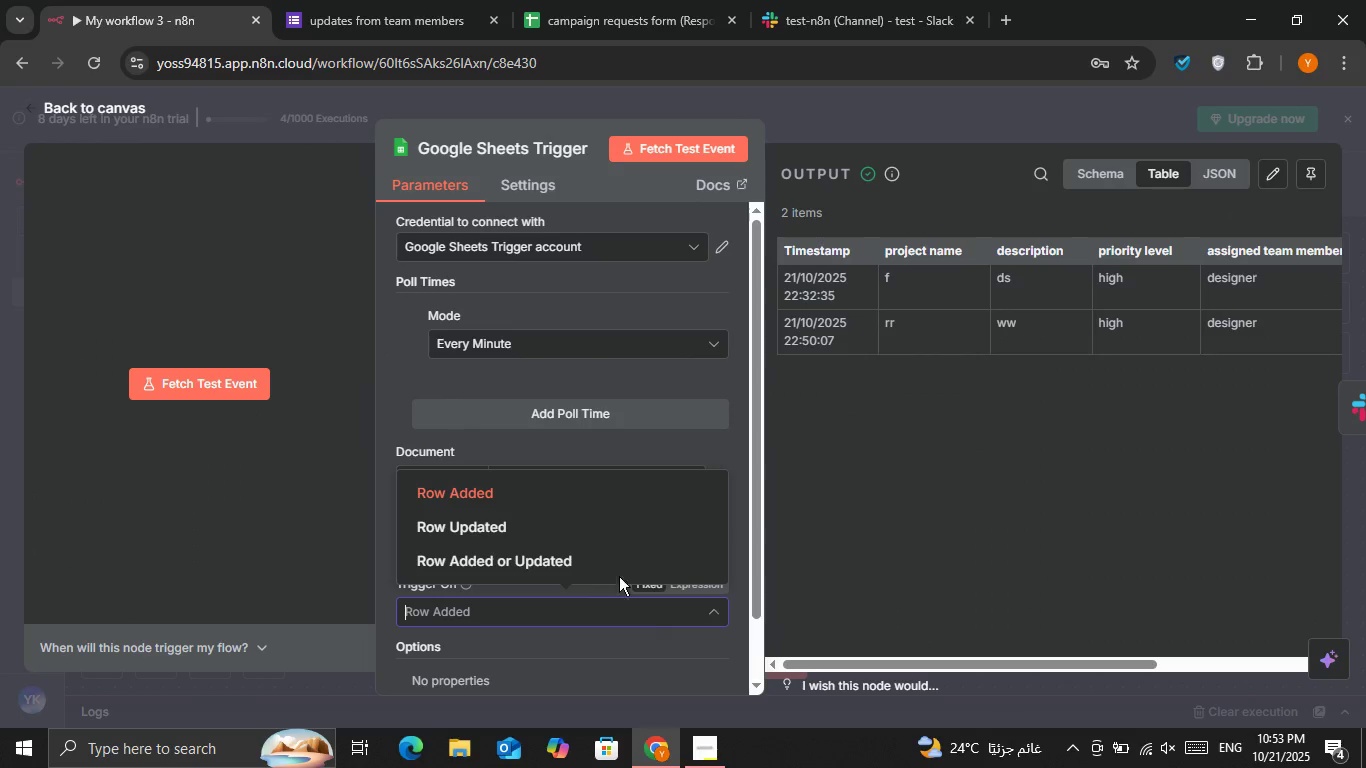 
left_click([613, 564])
 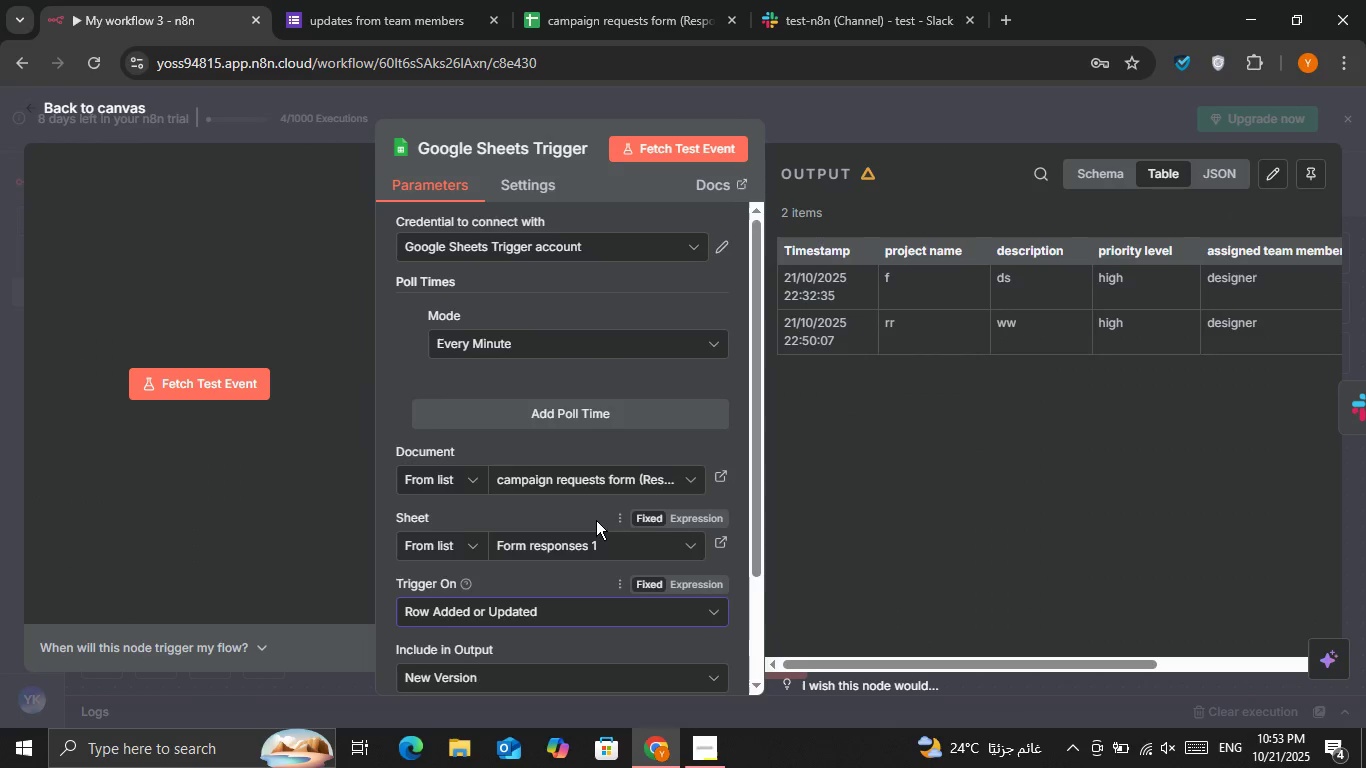 
scroll: coordinate [596, 520], scroll_direction: down, amount: 1.0
 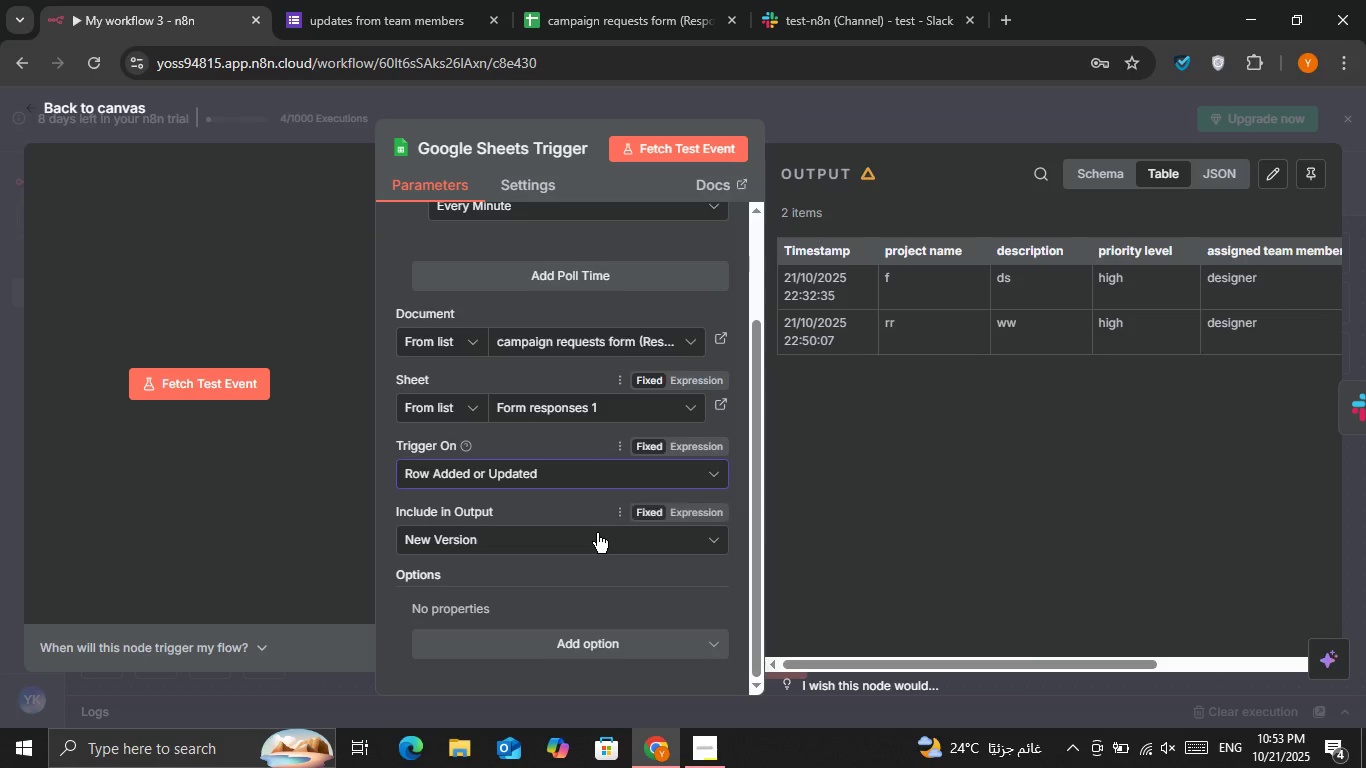 
left_click([597, 533])
 